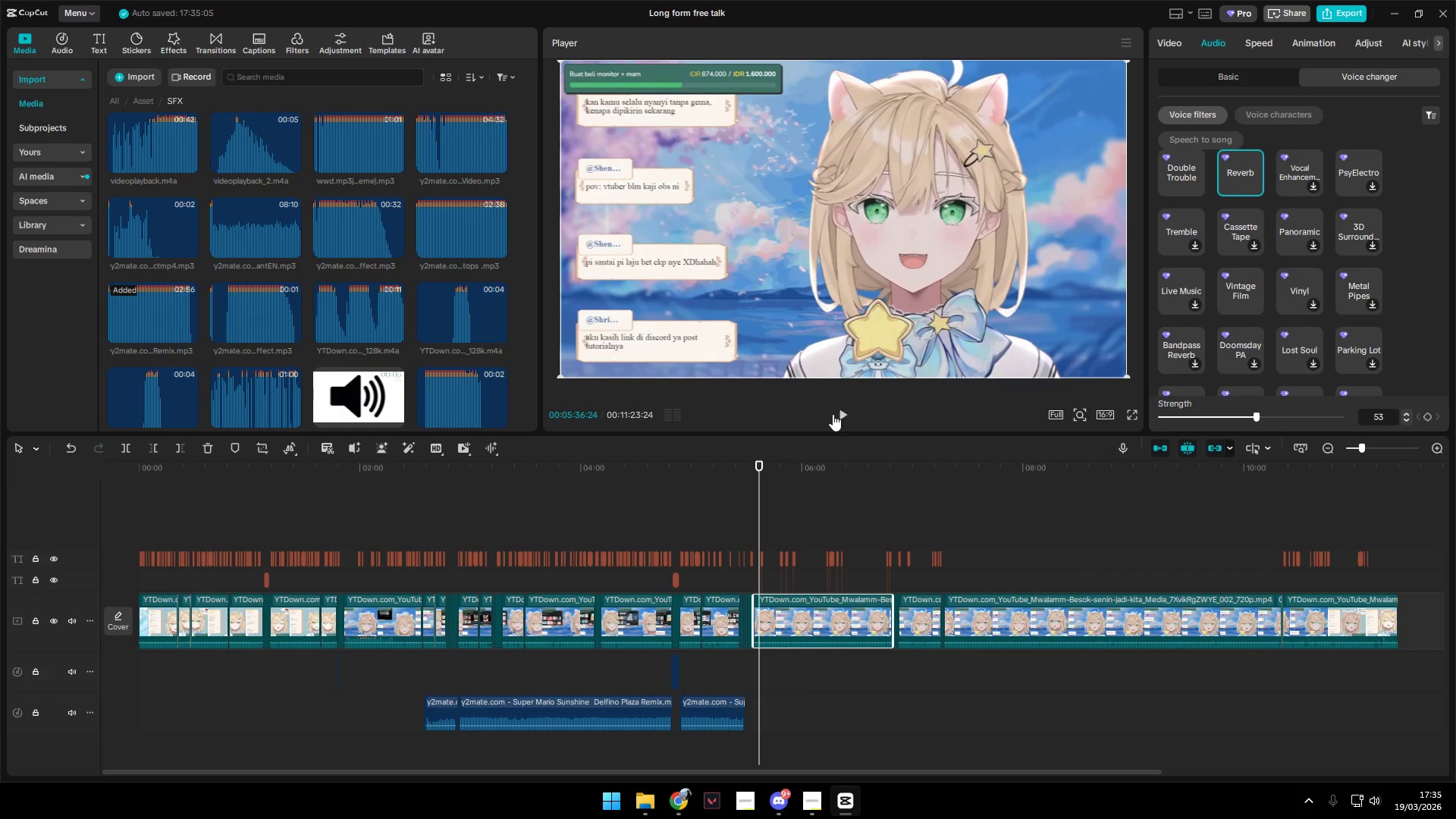 
double_click([841, 414])
 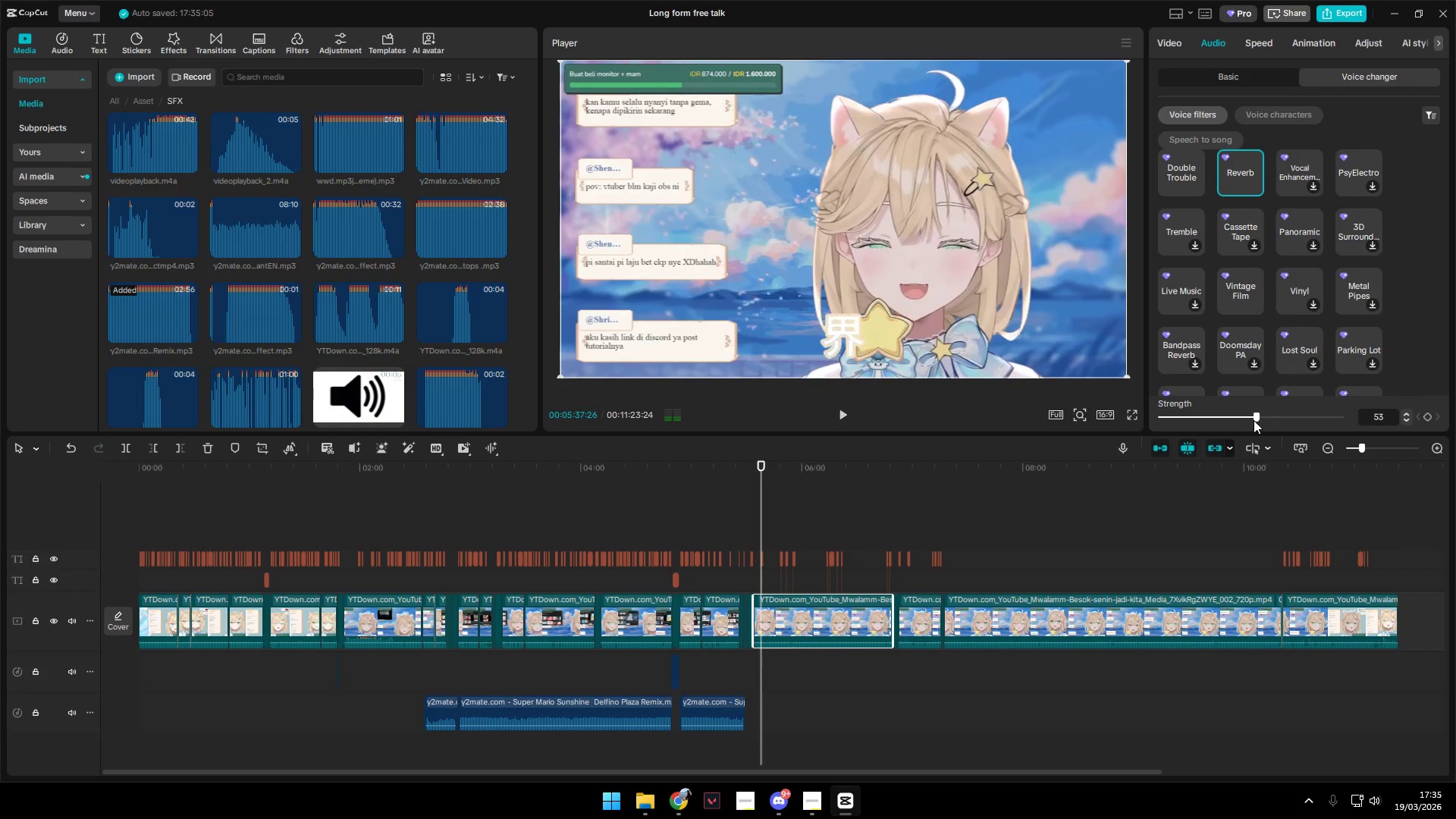 
left_click([1232, 417])
 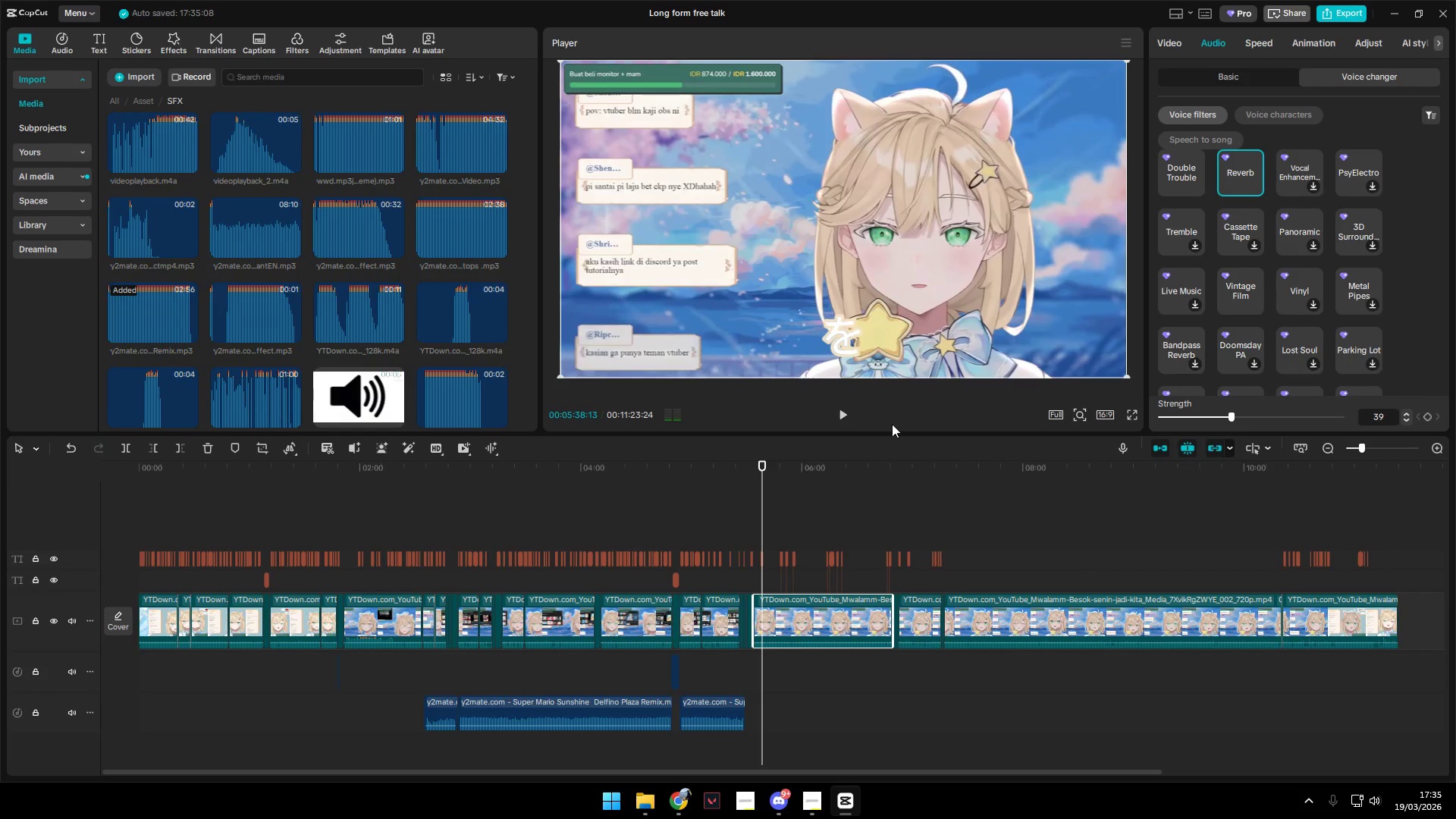 
left_click([848, 410])
 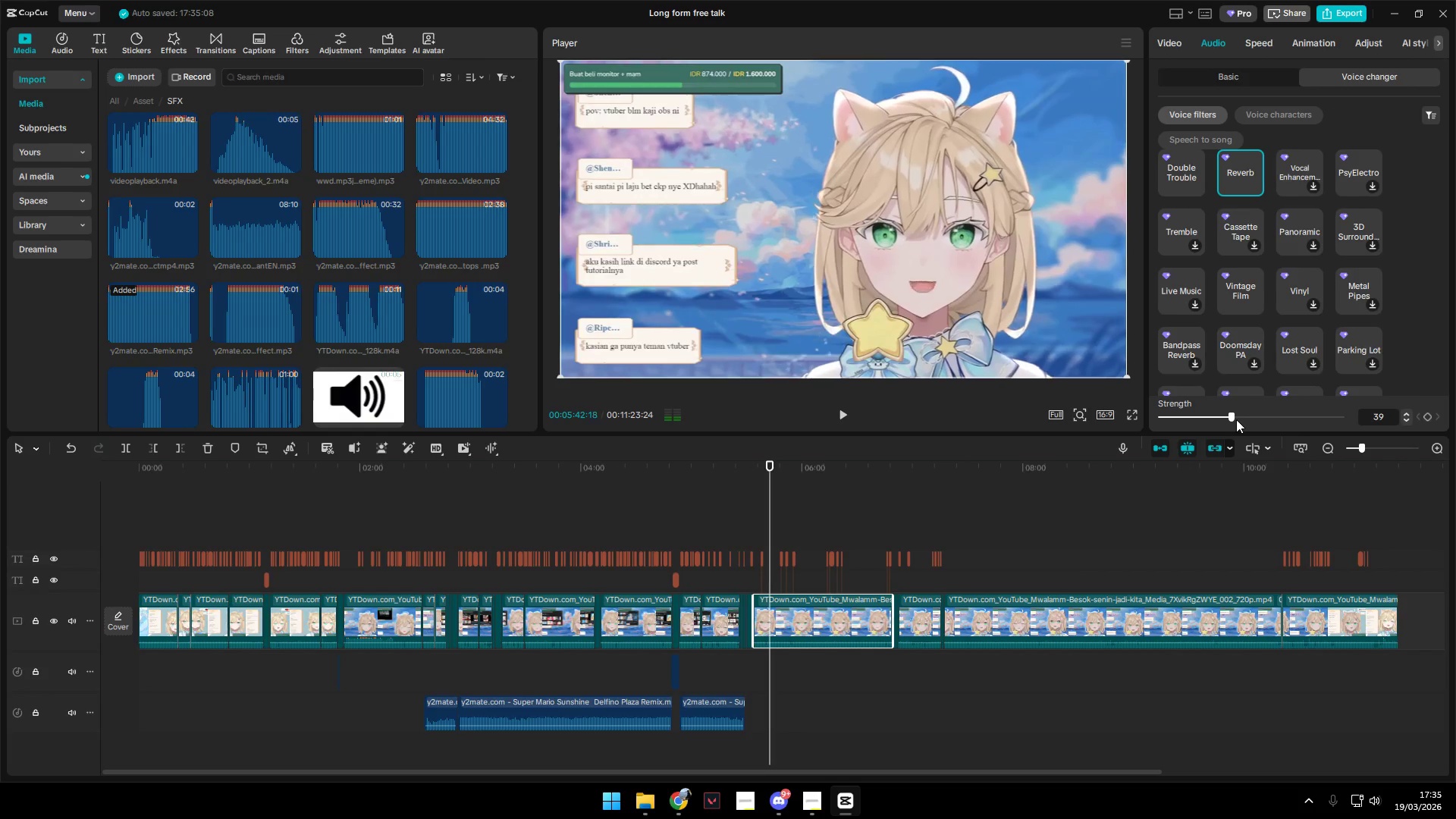 
wait(5.76)
 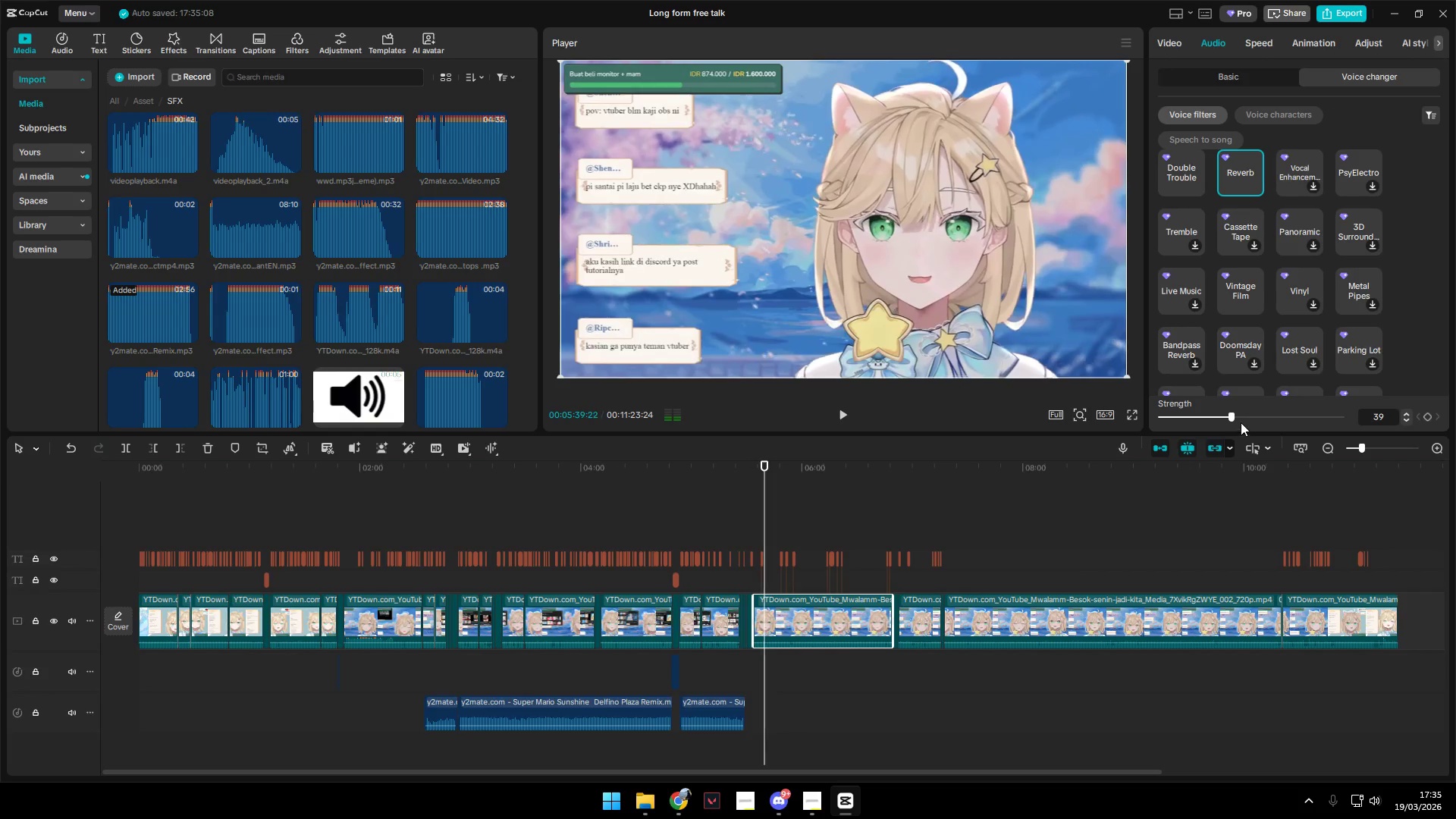 
left_click([1433, 114])
 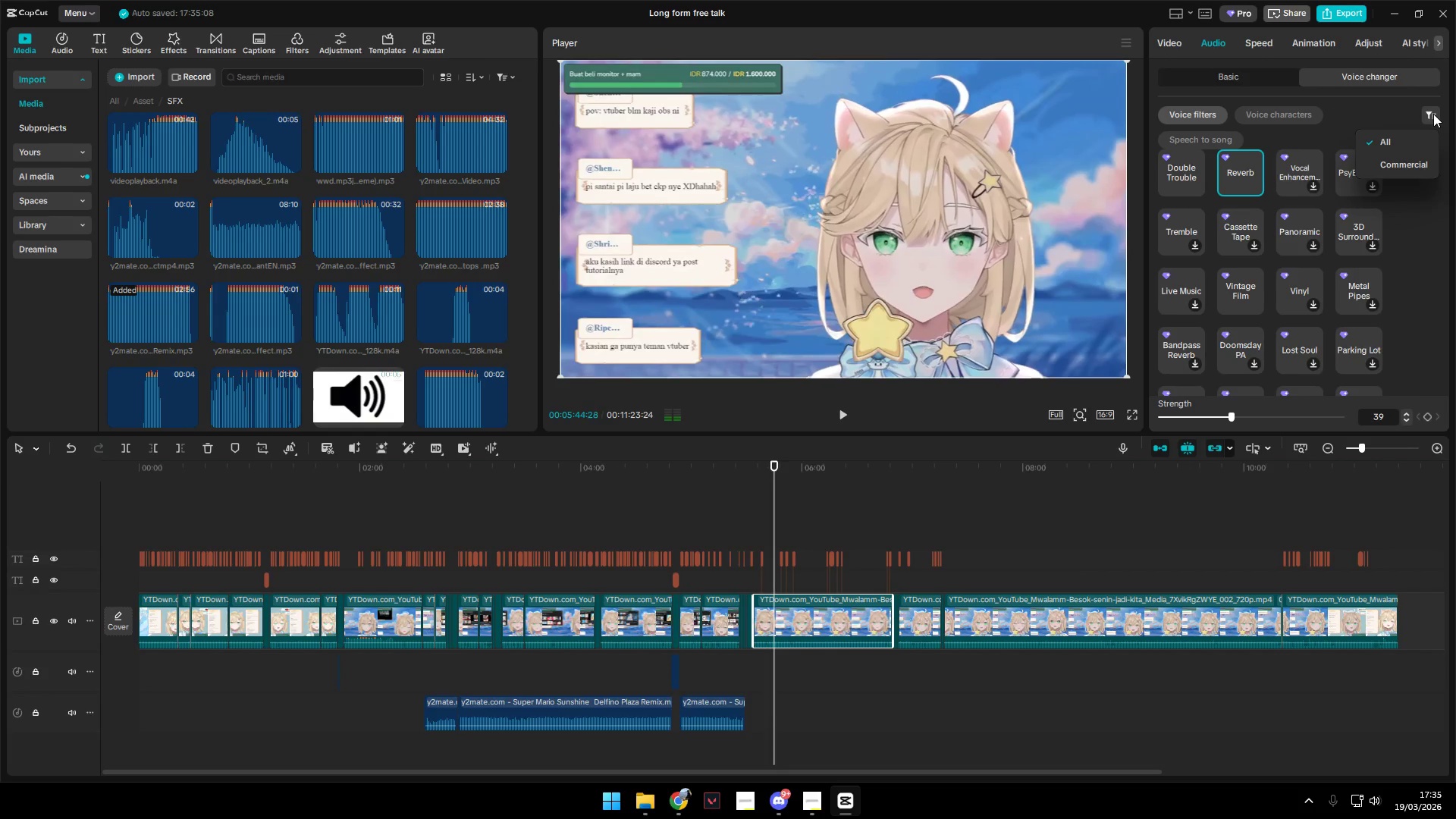 
left_click([1433, 114])
 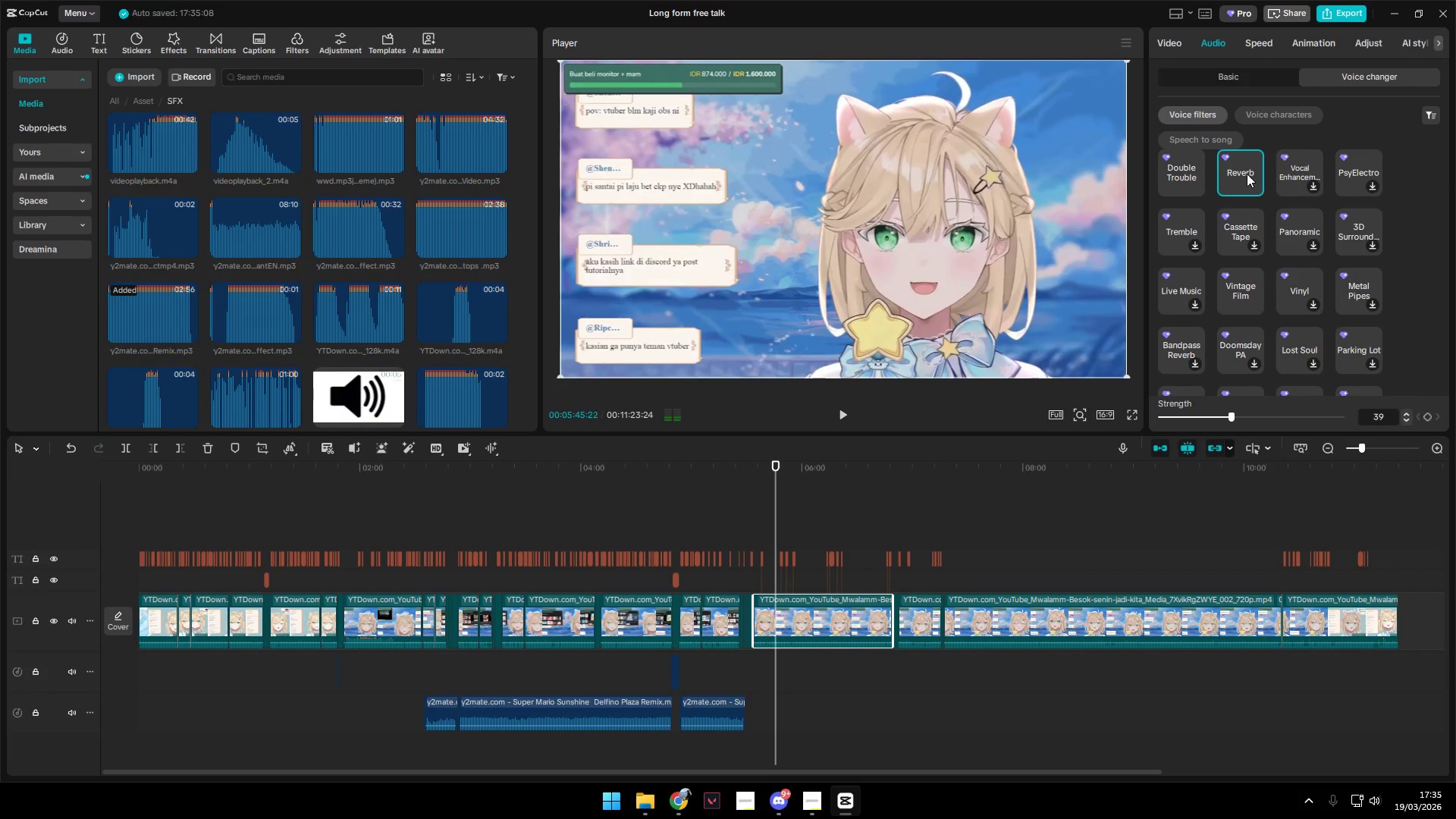 
right_click([1230, 180])
 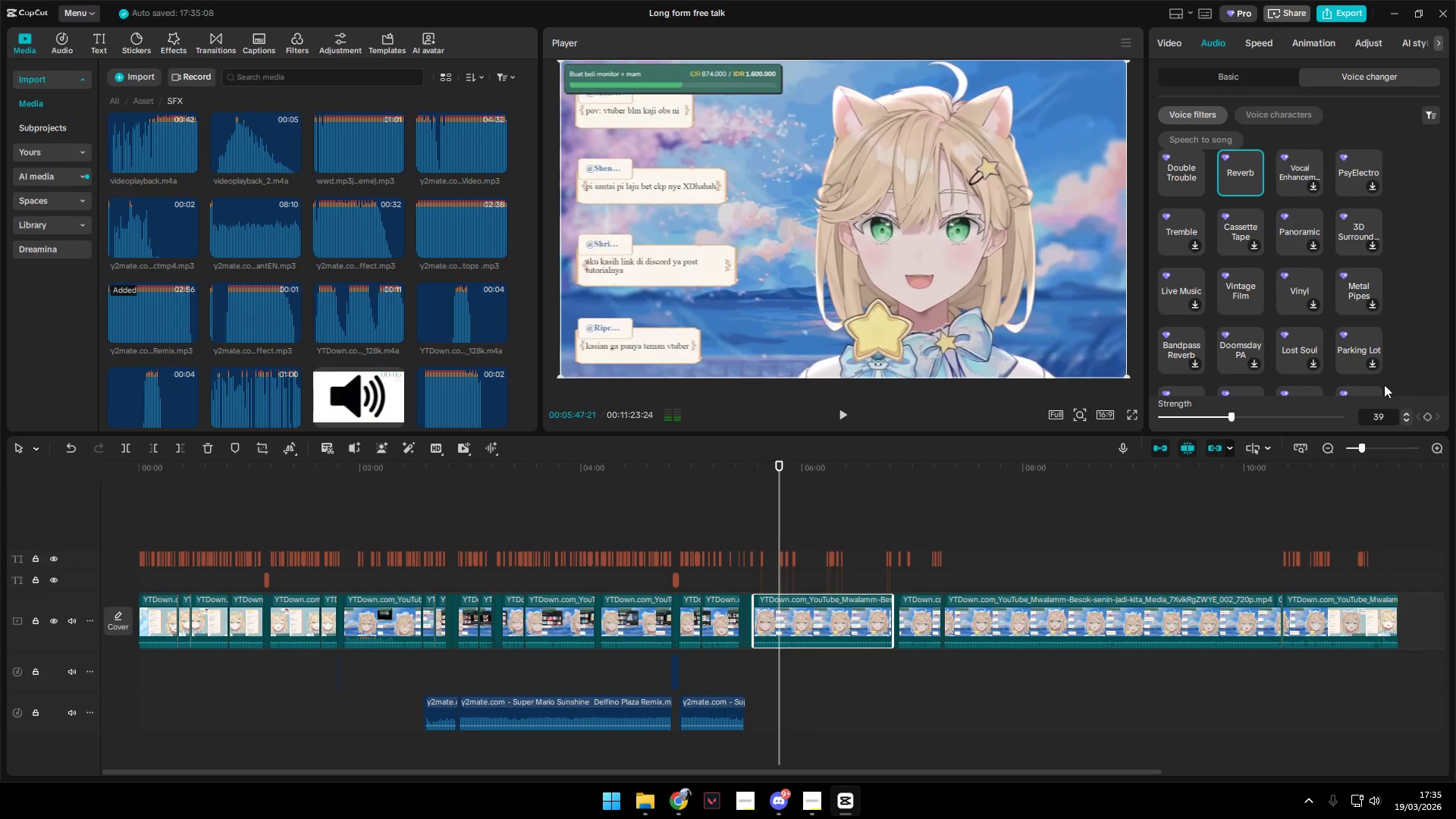 
scroll: coordinate [1363, 332], scroll_direction: up, amount: 1.0
 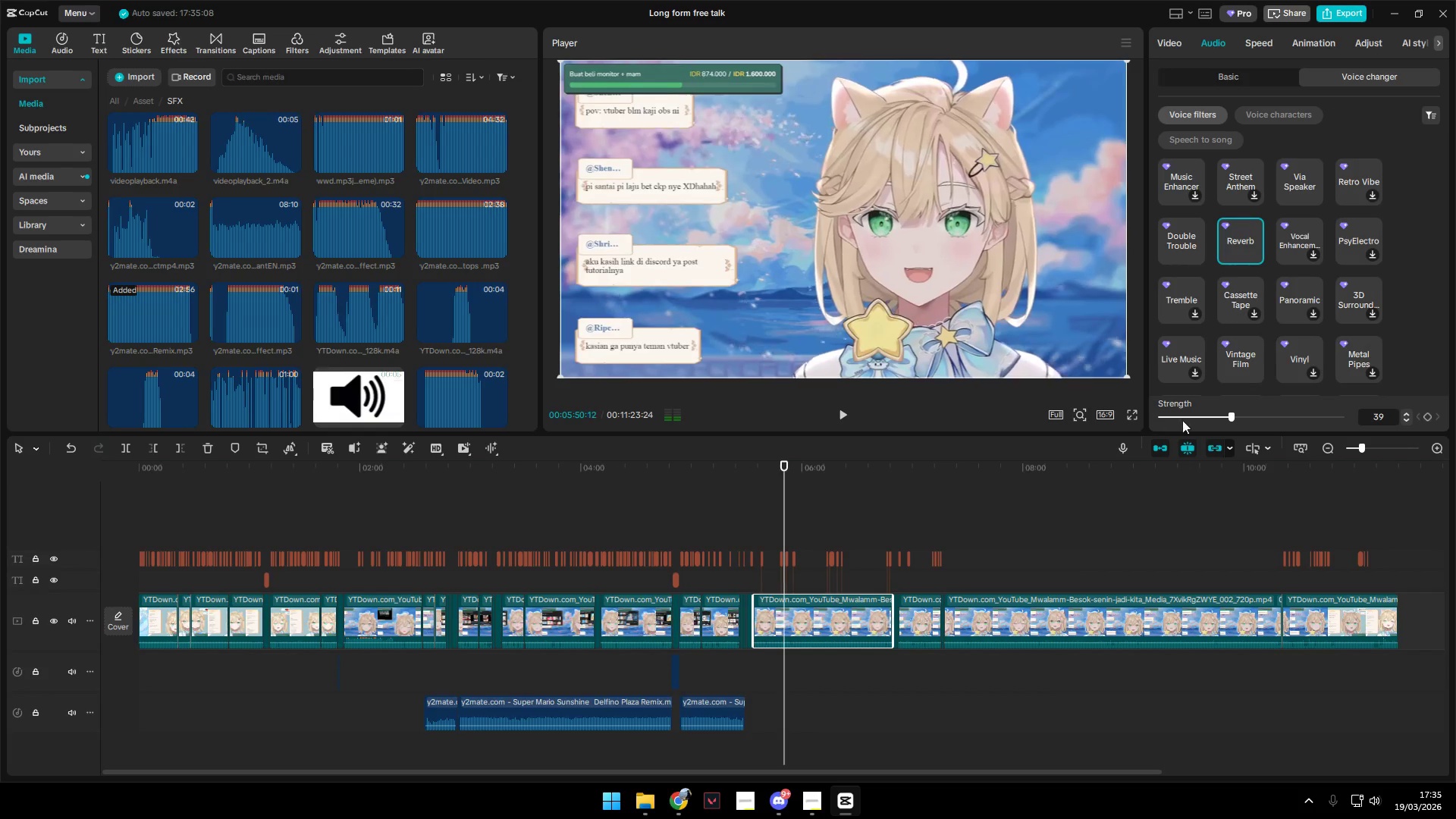 
left_click([1240, 418])
 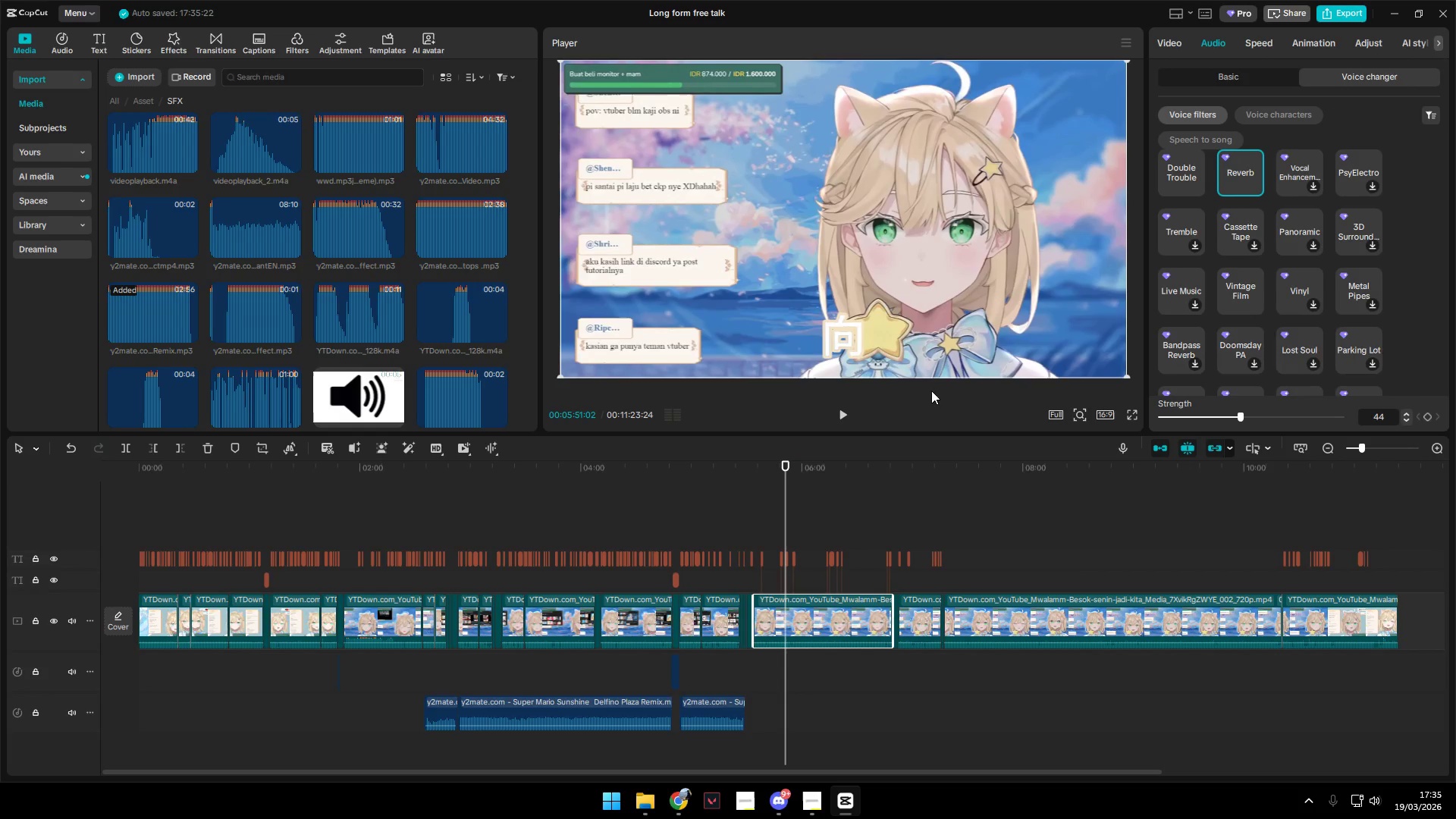 
left_click([833, 410])
 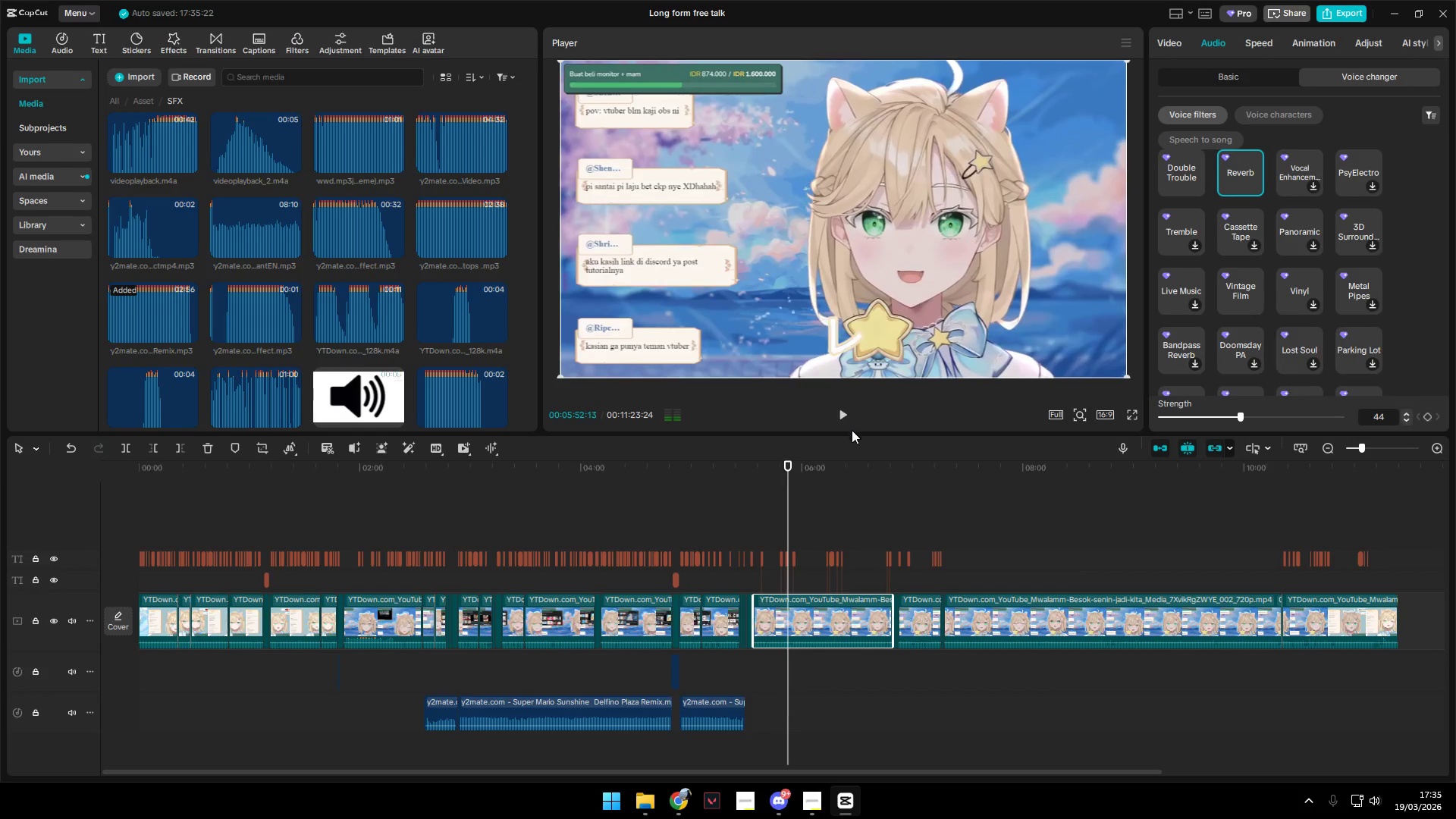 
key(Control+ControlLeft)
 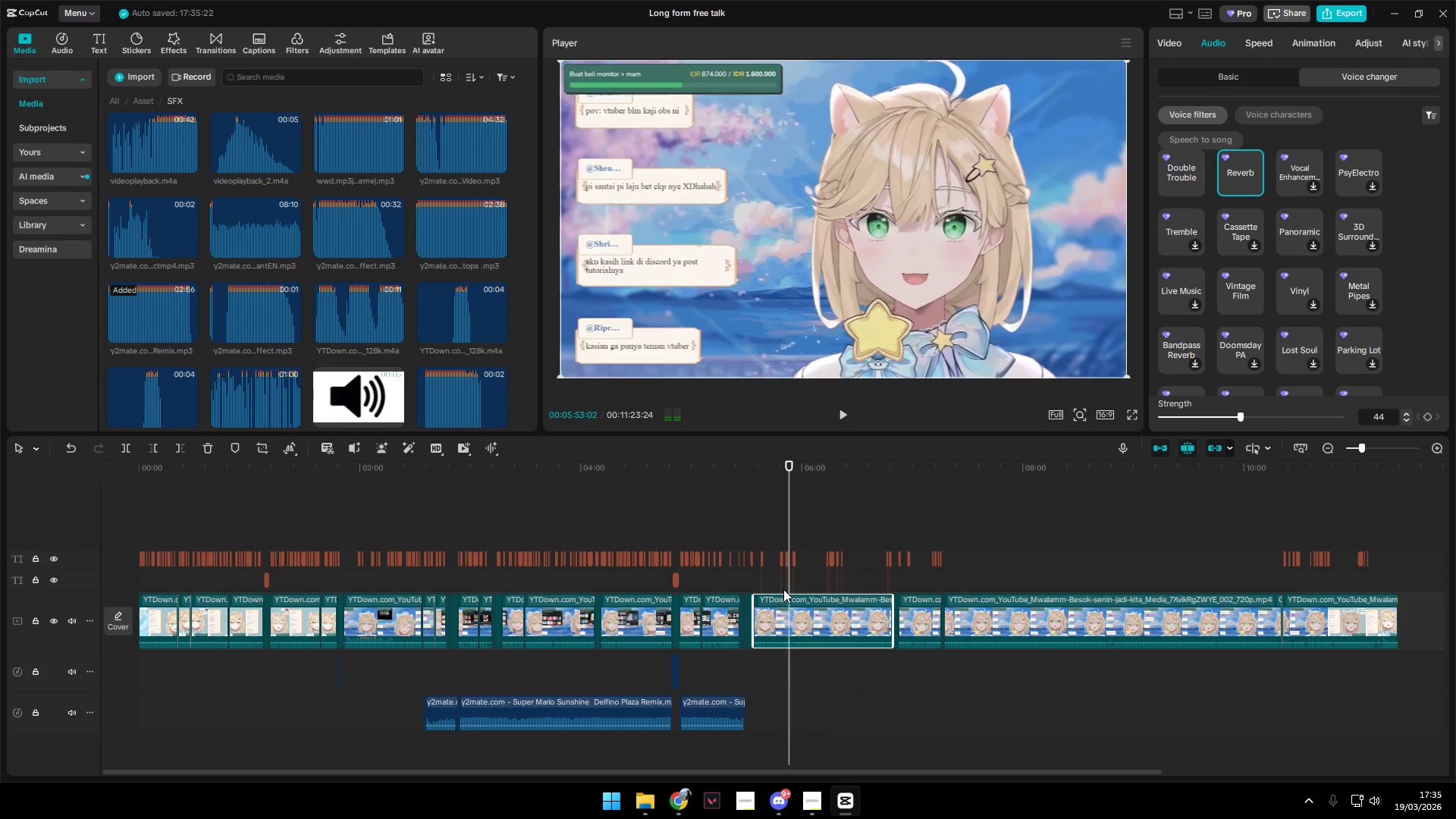 
hold_key(key=ControlLeft, duration=1.5)
 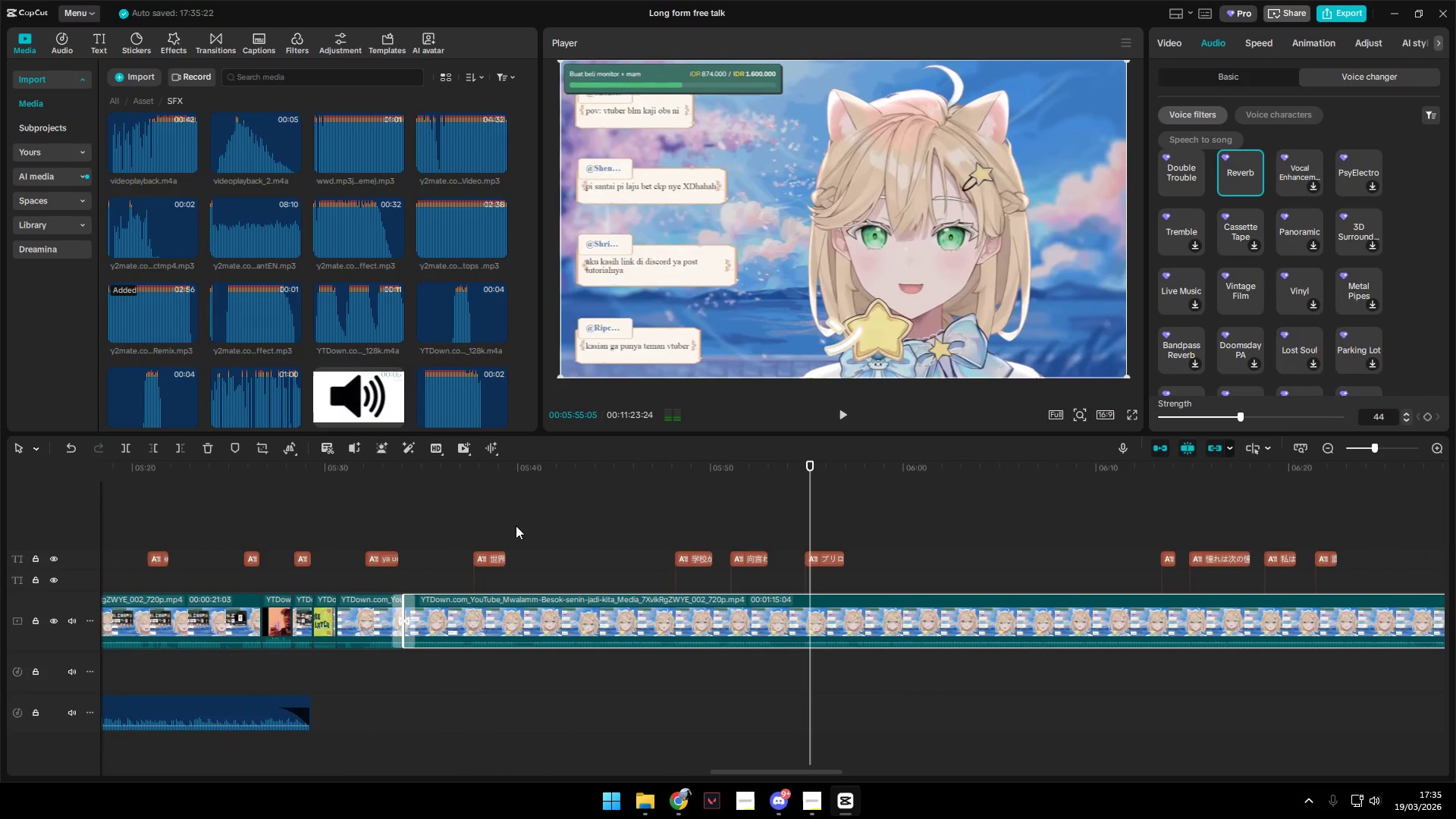 
key(Control+ControlLeft)
 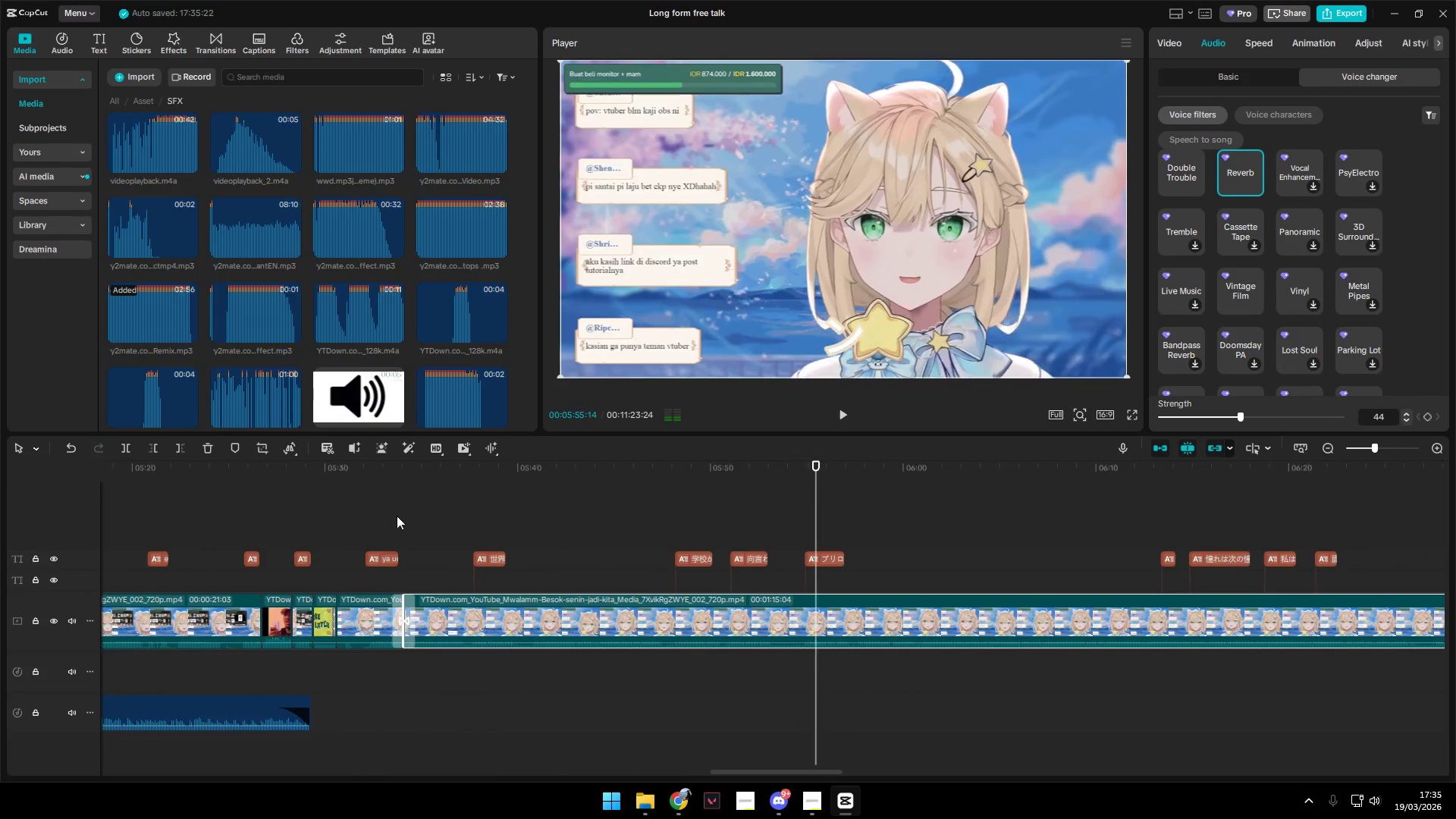 
scroll: coordinate [787, 569], scroll_direction: up, amount: 20.0
 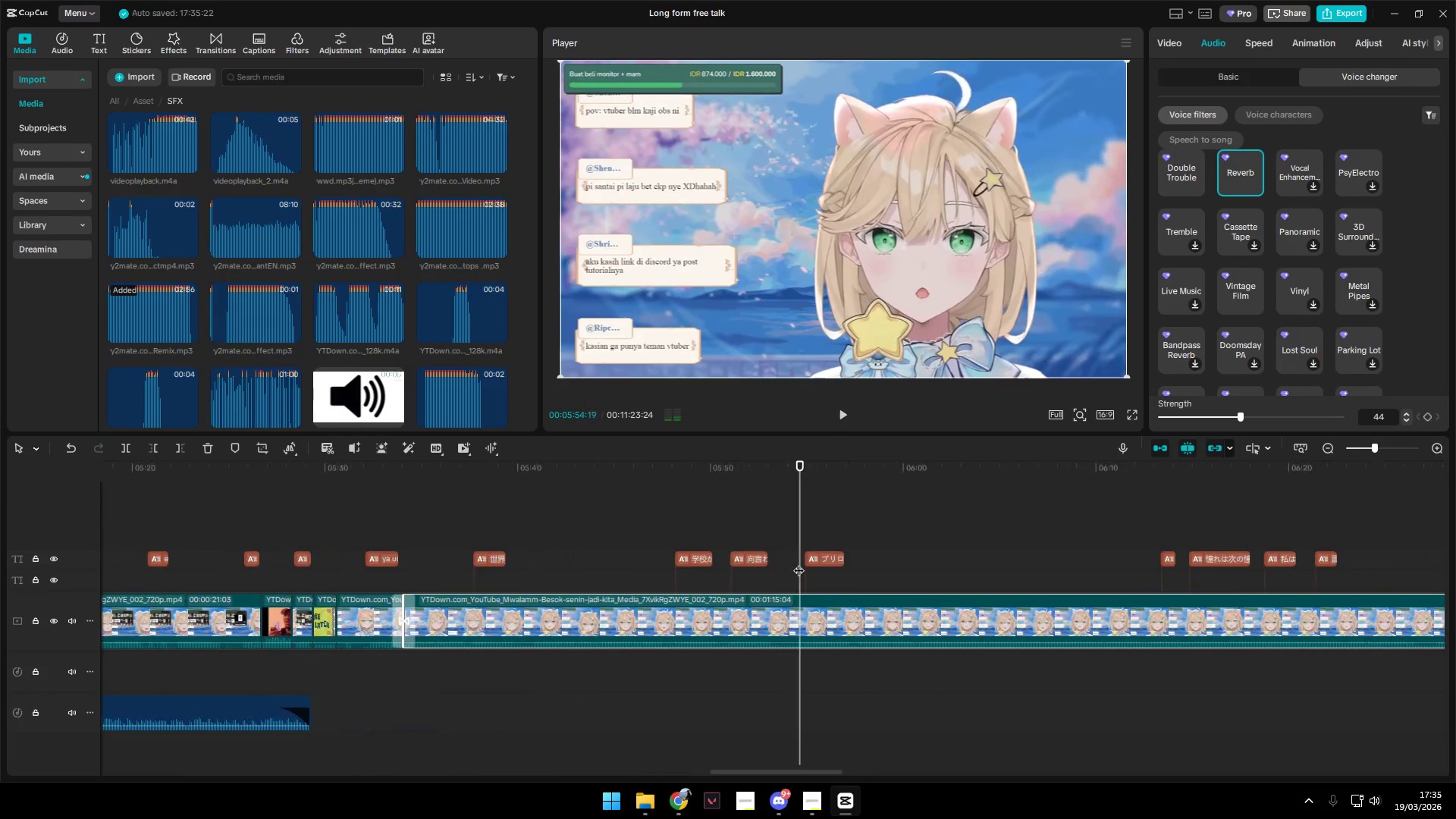 
left_click_drag(start_coordinate=[452, 519], to_coordinate=[1387, 563])
 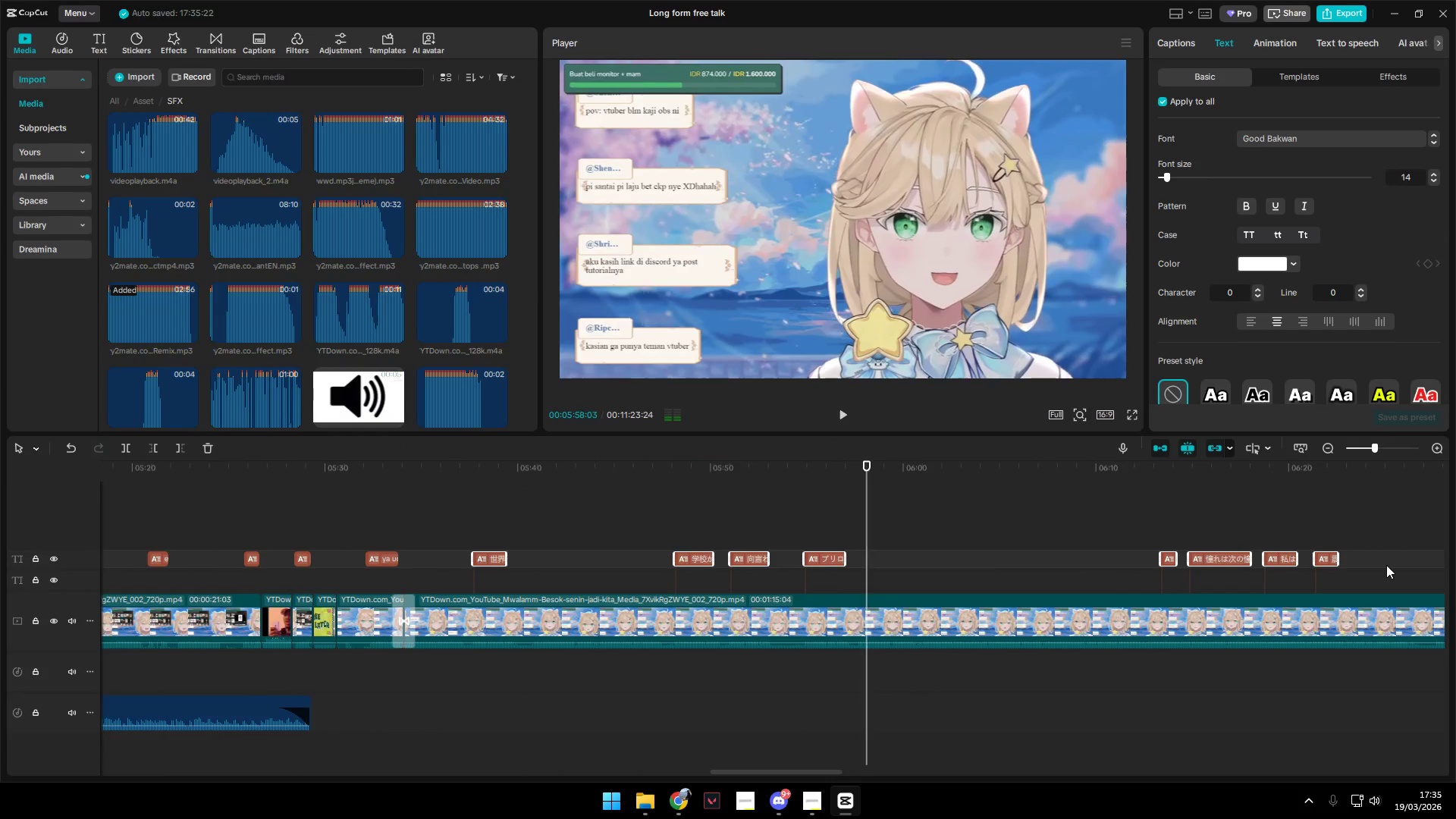 
key(Backspace)
 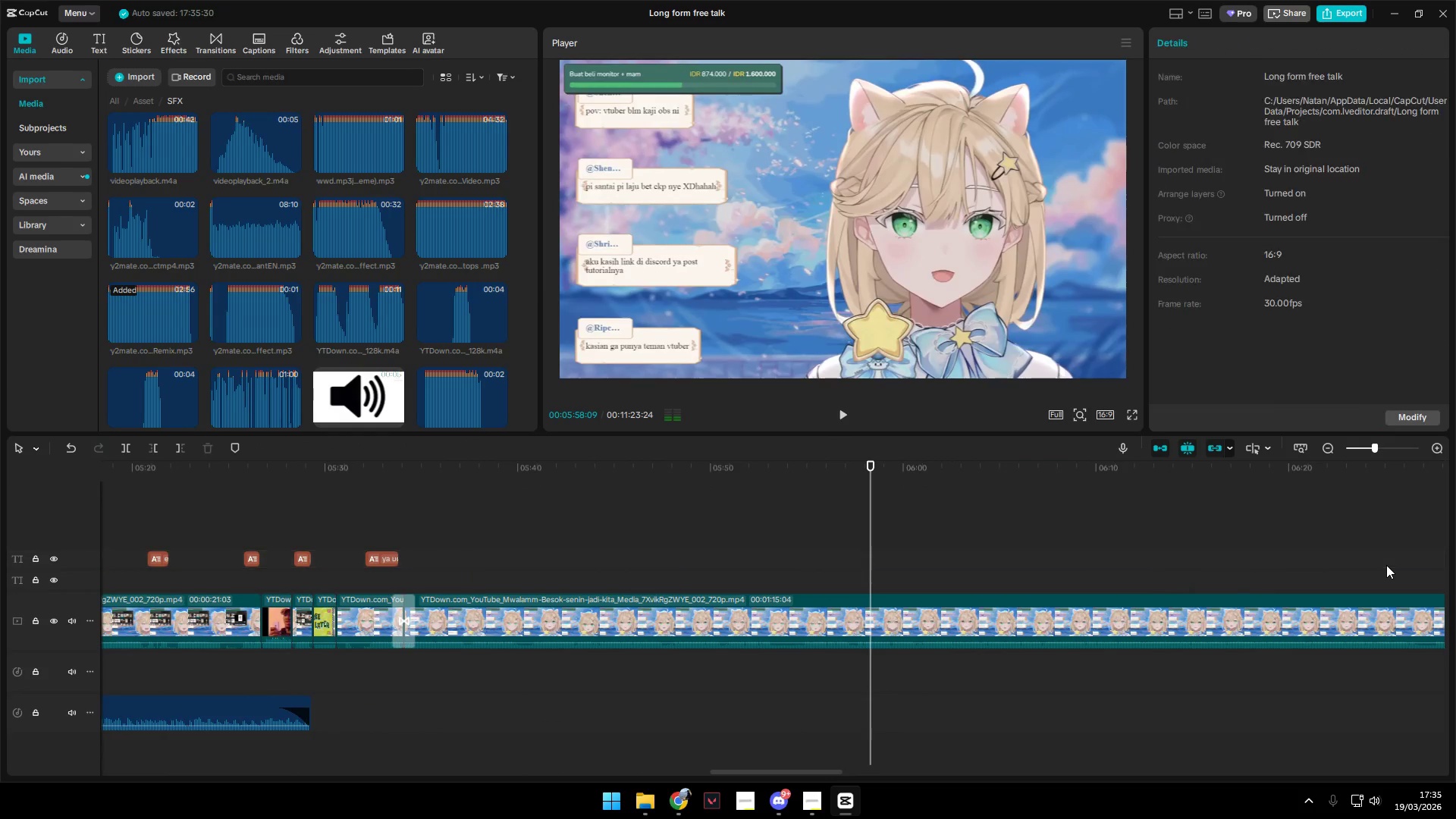 
key(Space)
 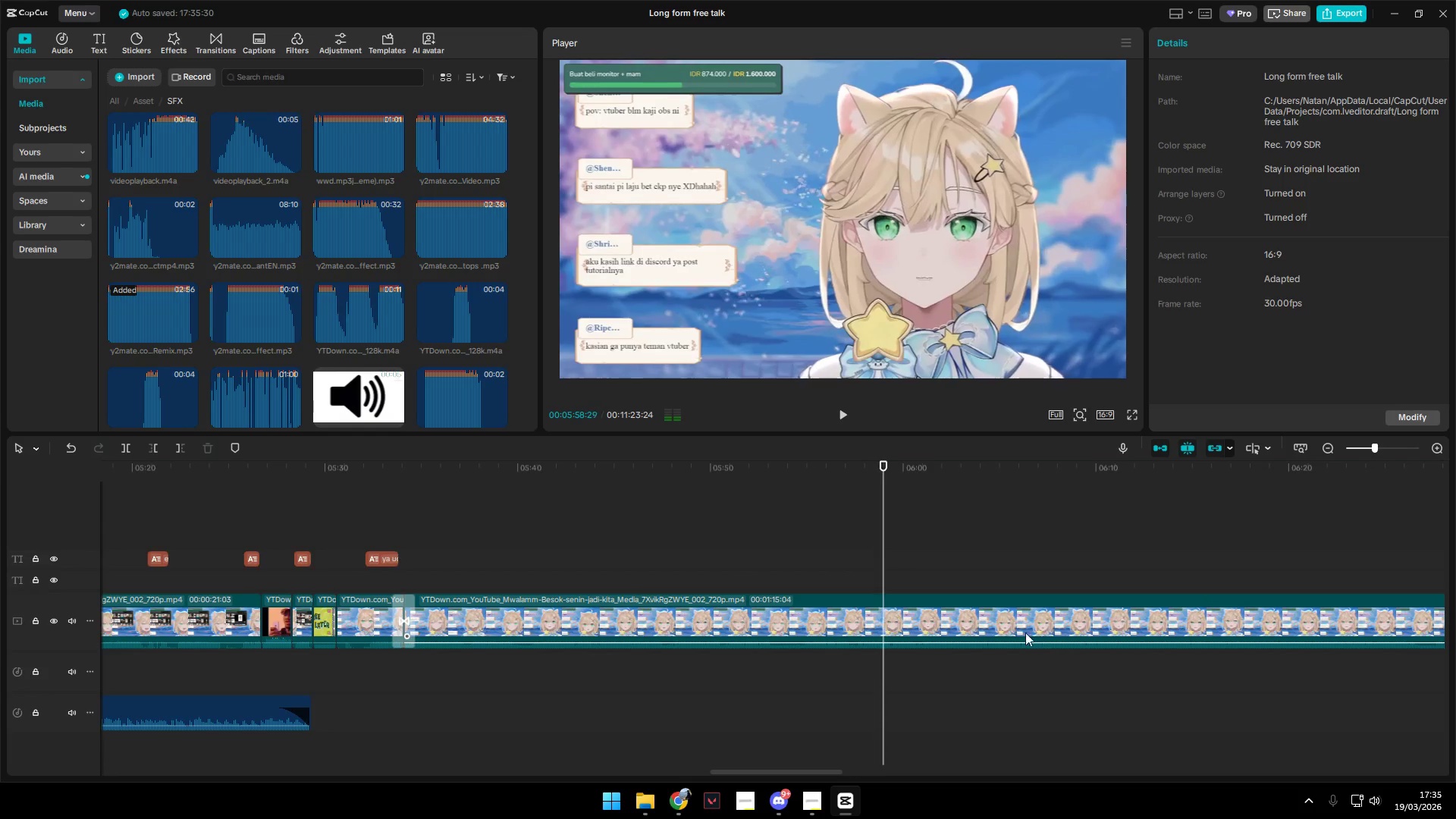 
hold_key(key=ControlLeft, duration=1.11)
scroll: coordinate [1001, 628], scroll_direction: down, amount: 10.0
 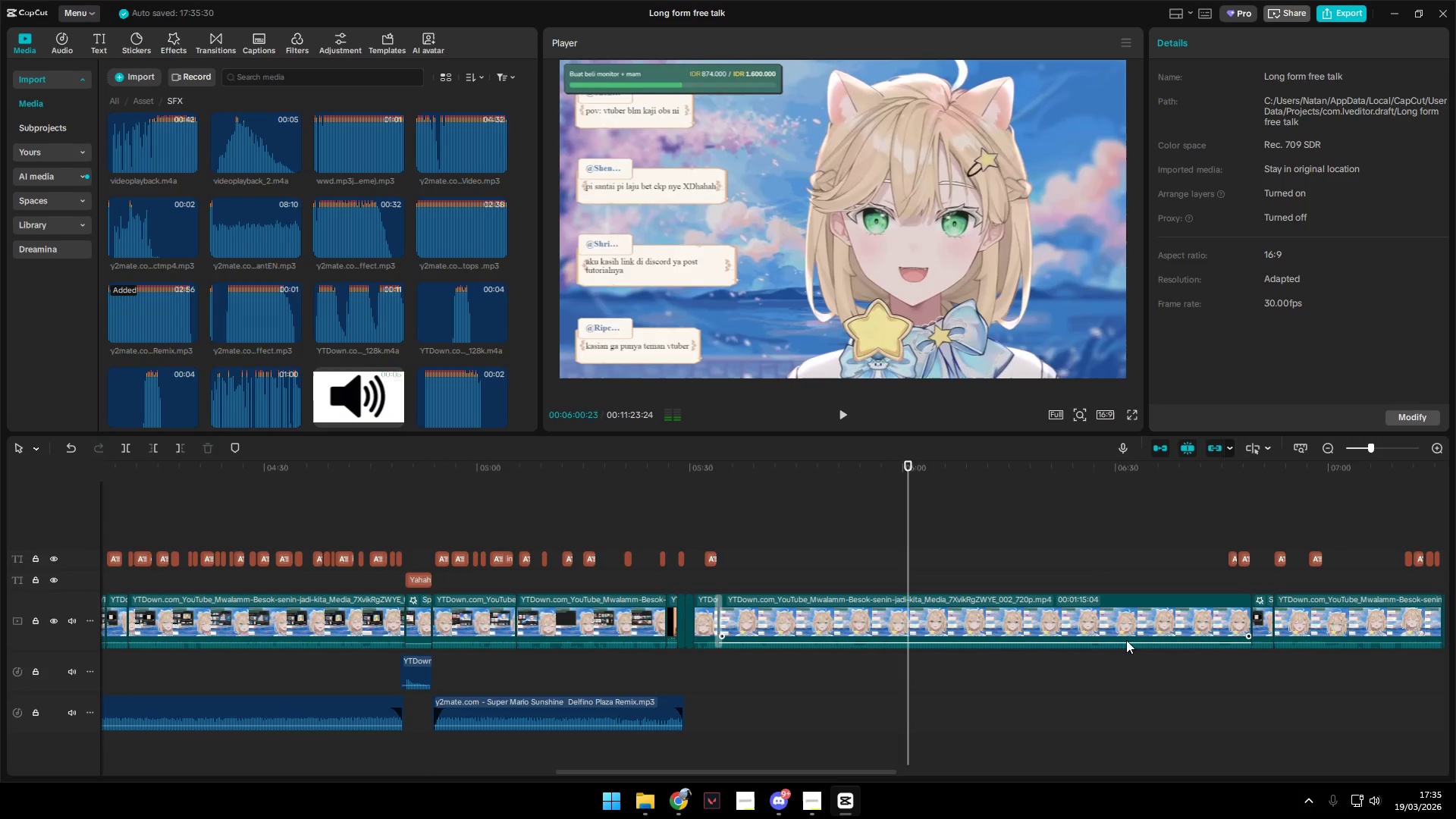 
hold_key(key=AltLeft, duration=1.11)
scroll: coordinate [1193, 586], scroll_direction: down, amount: 5.0
 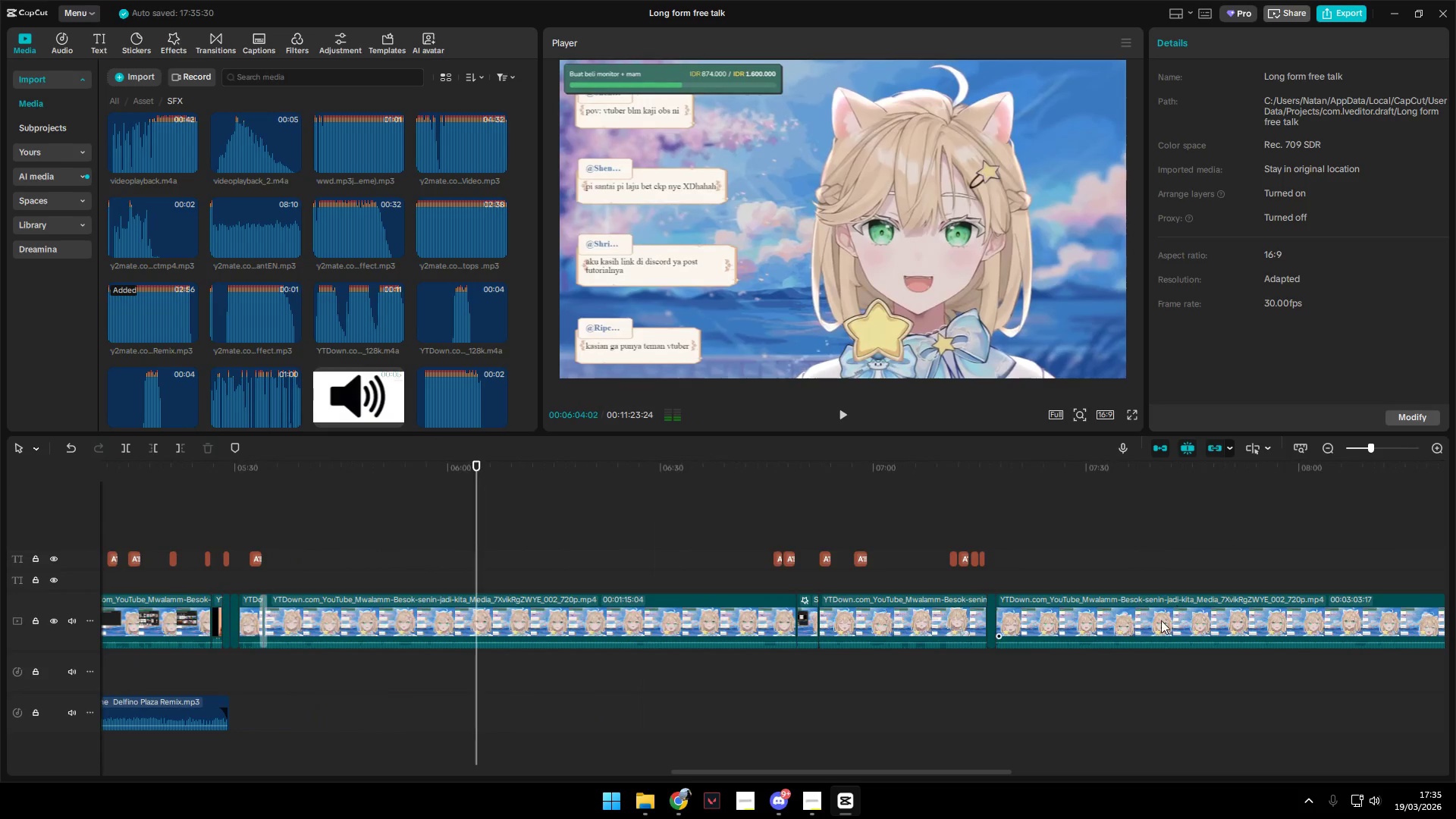 
left_click([1154, 625])
 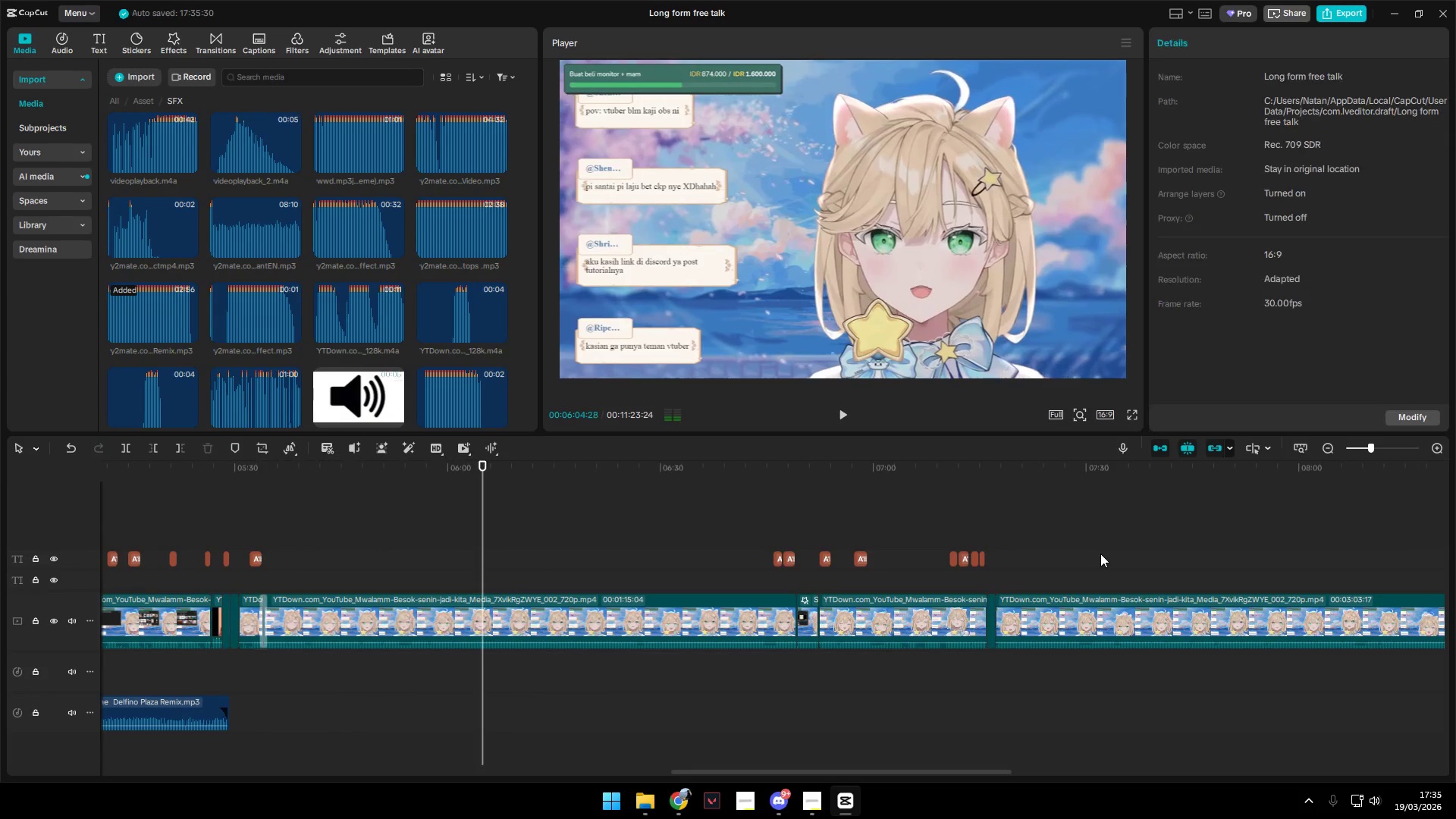 
double_click([1151, 604])
 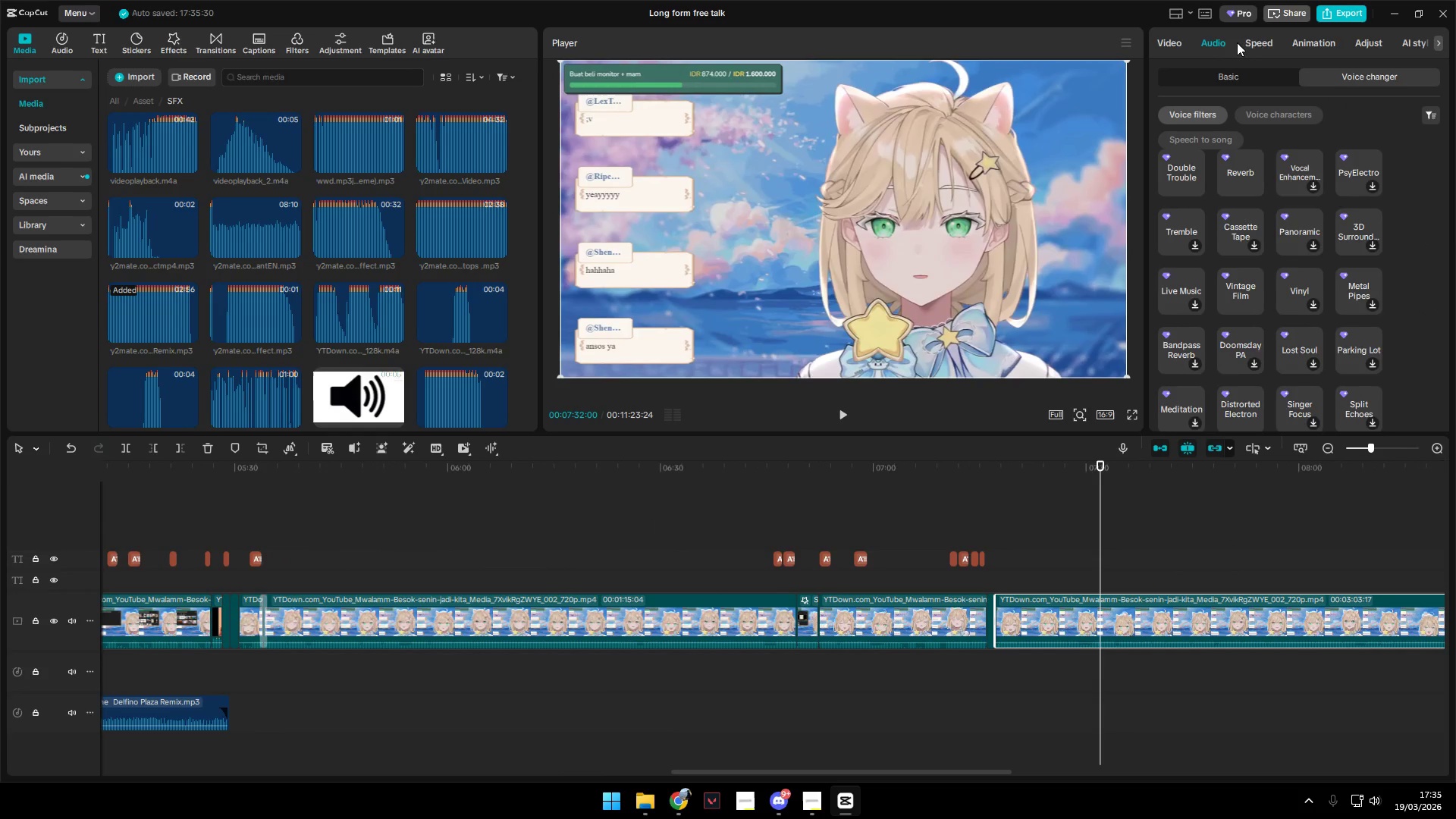 
double_click([1266, 42])
 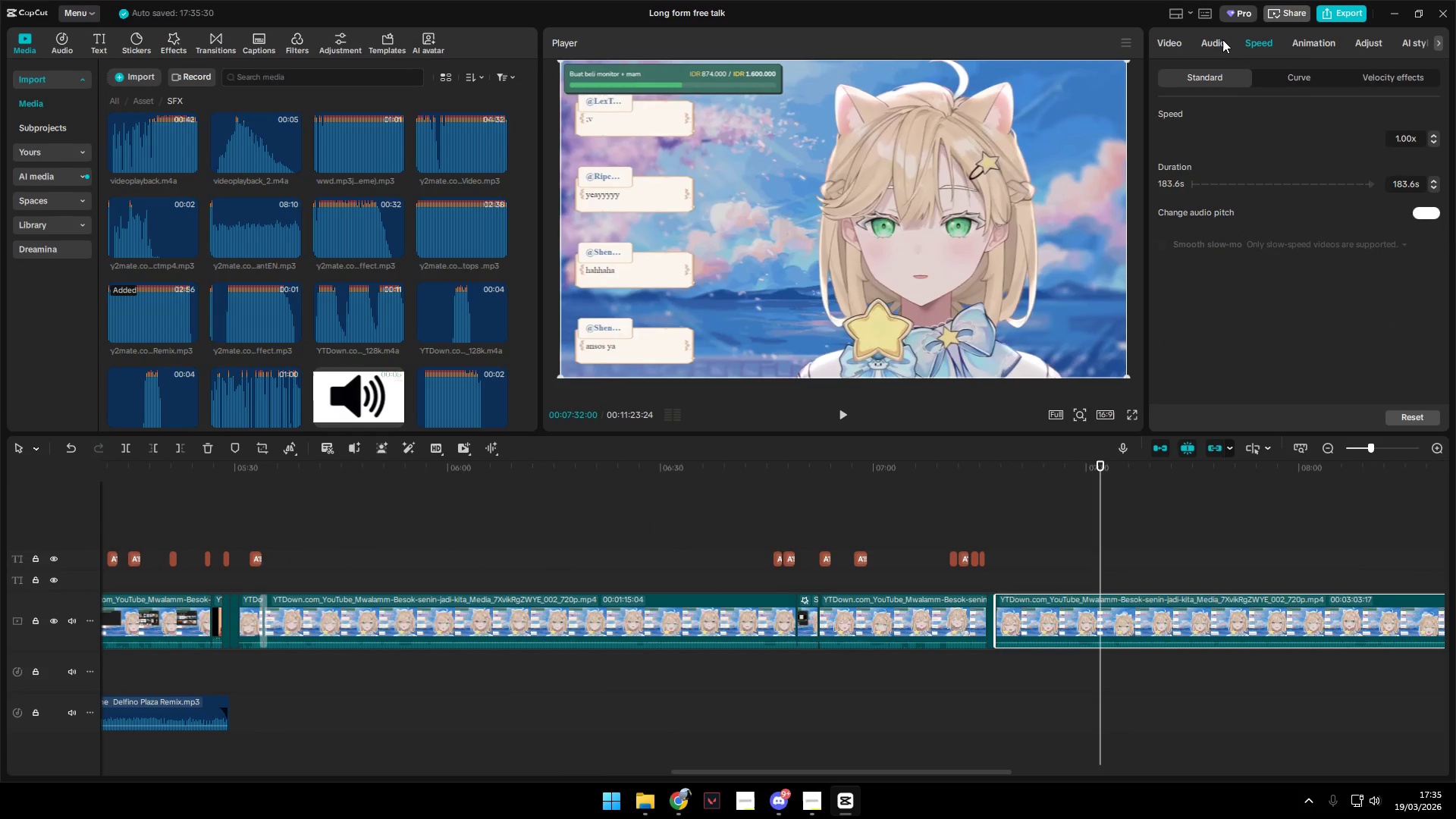 
left_click([1222, 39])
 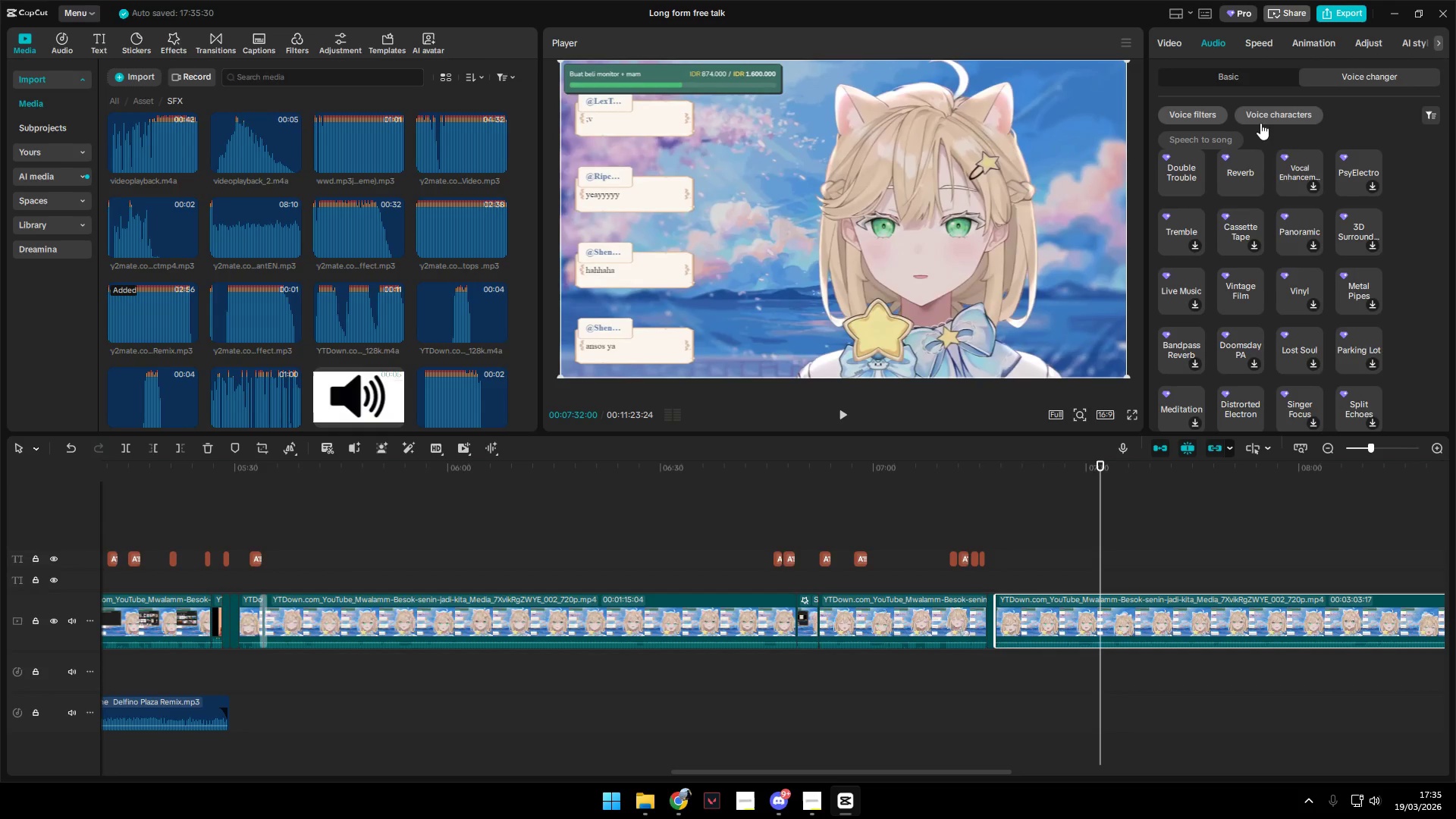 
scroll: coordinate [1273, 336], scroll_direction: down, amount: 21.0
 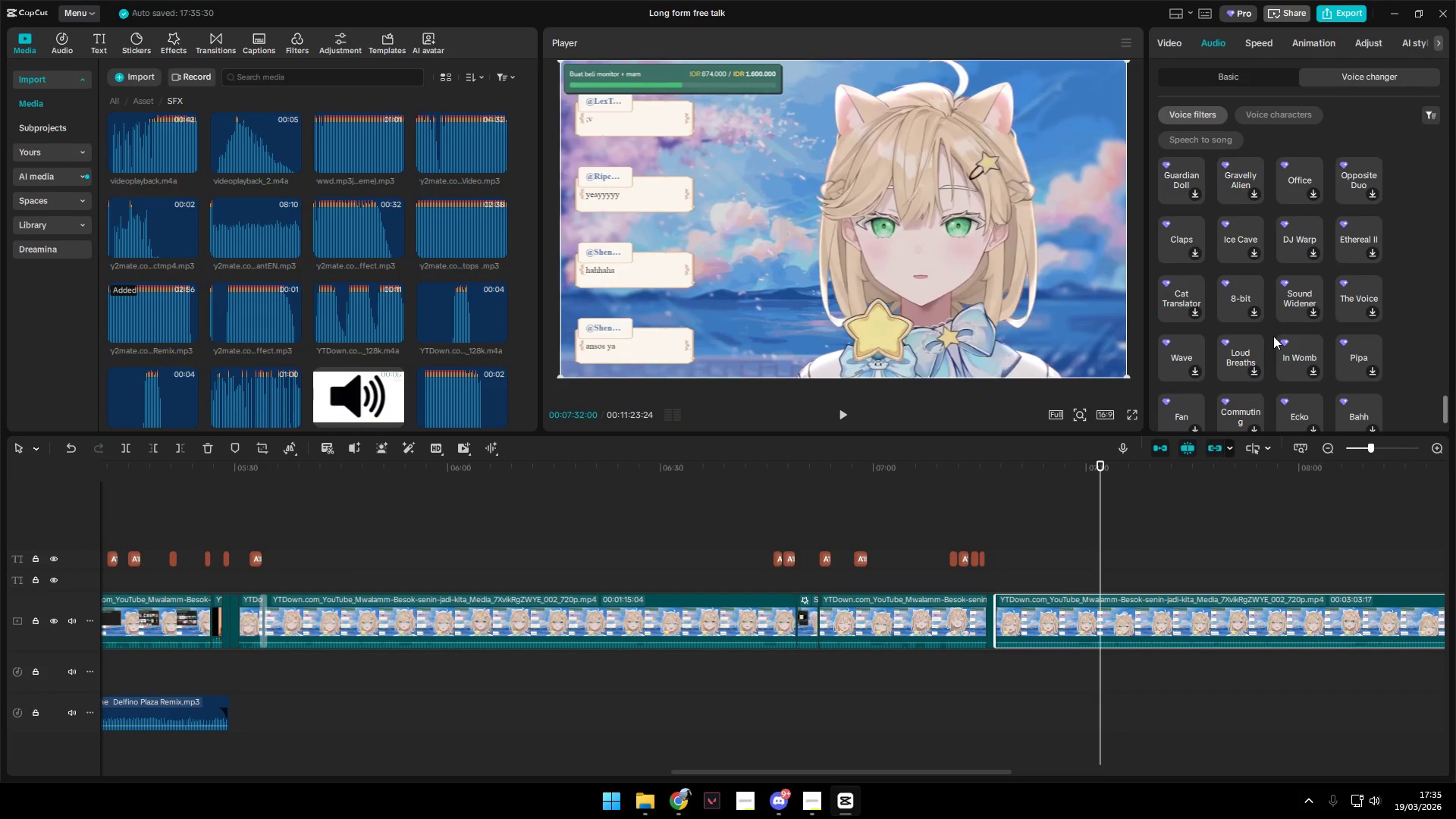 
scroll: coordinate [1273, 336], scroll_direction: up, amount: 1.0
 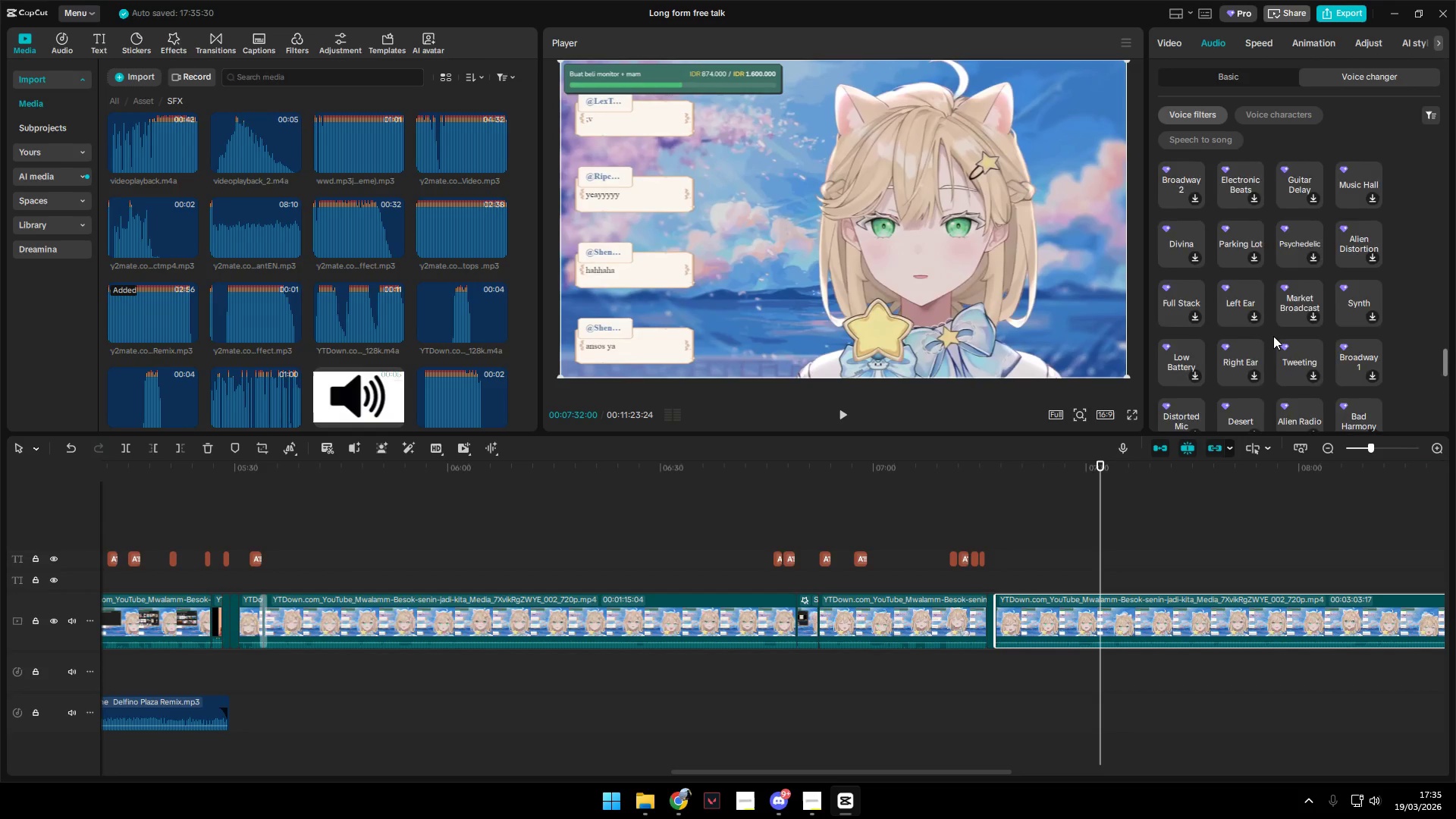 
scroll: coordinate [1406, 211], scroll_direction: down, amount: 2.0
 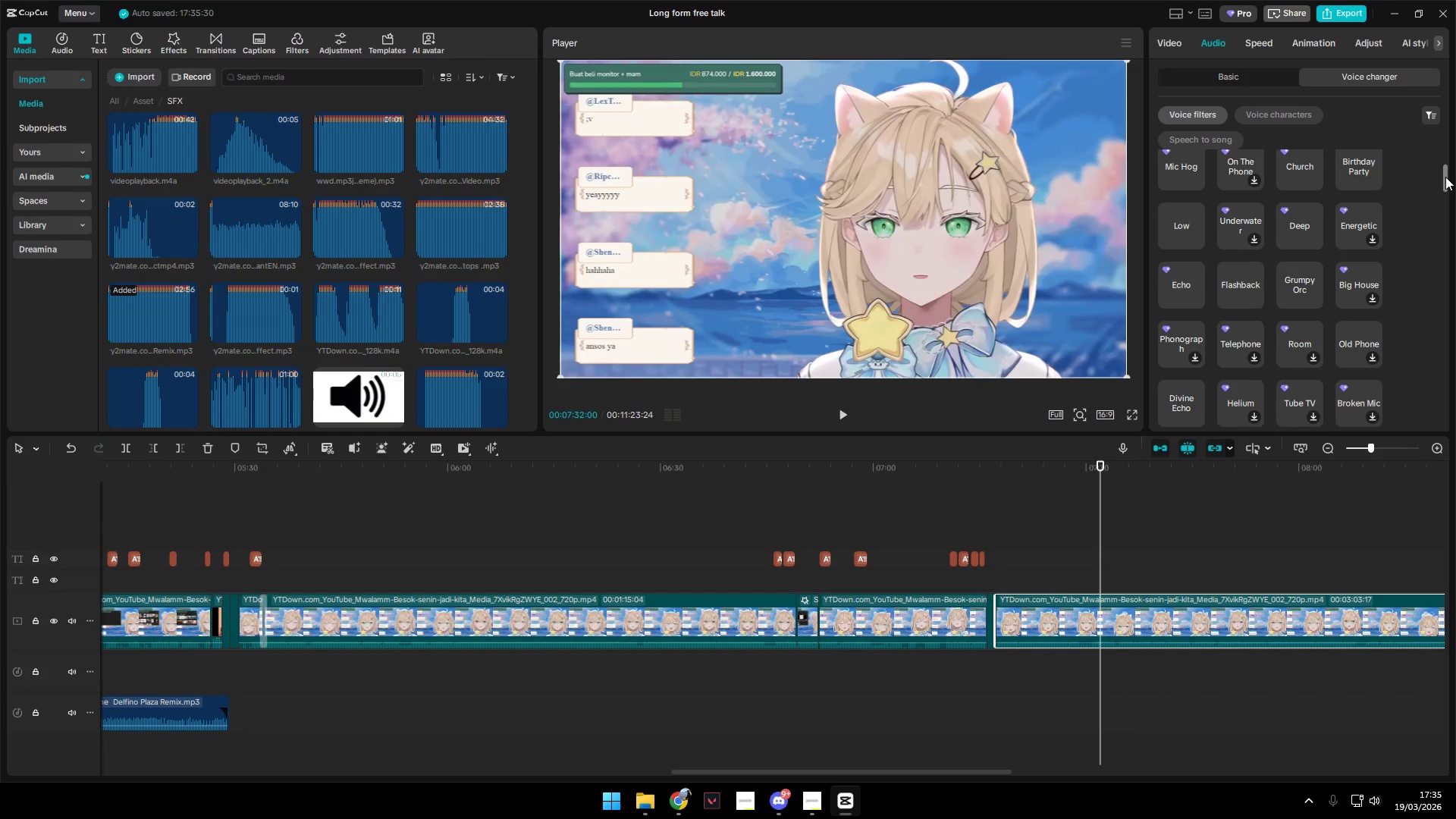 
left_click_drag(start_coordinate=[1445, 177], to_coordinate=[1445, 273])
 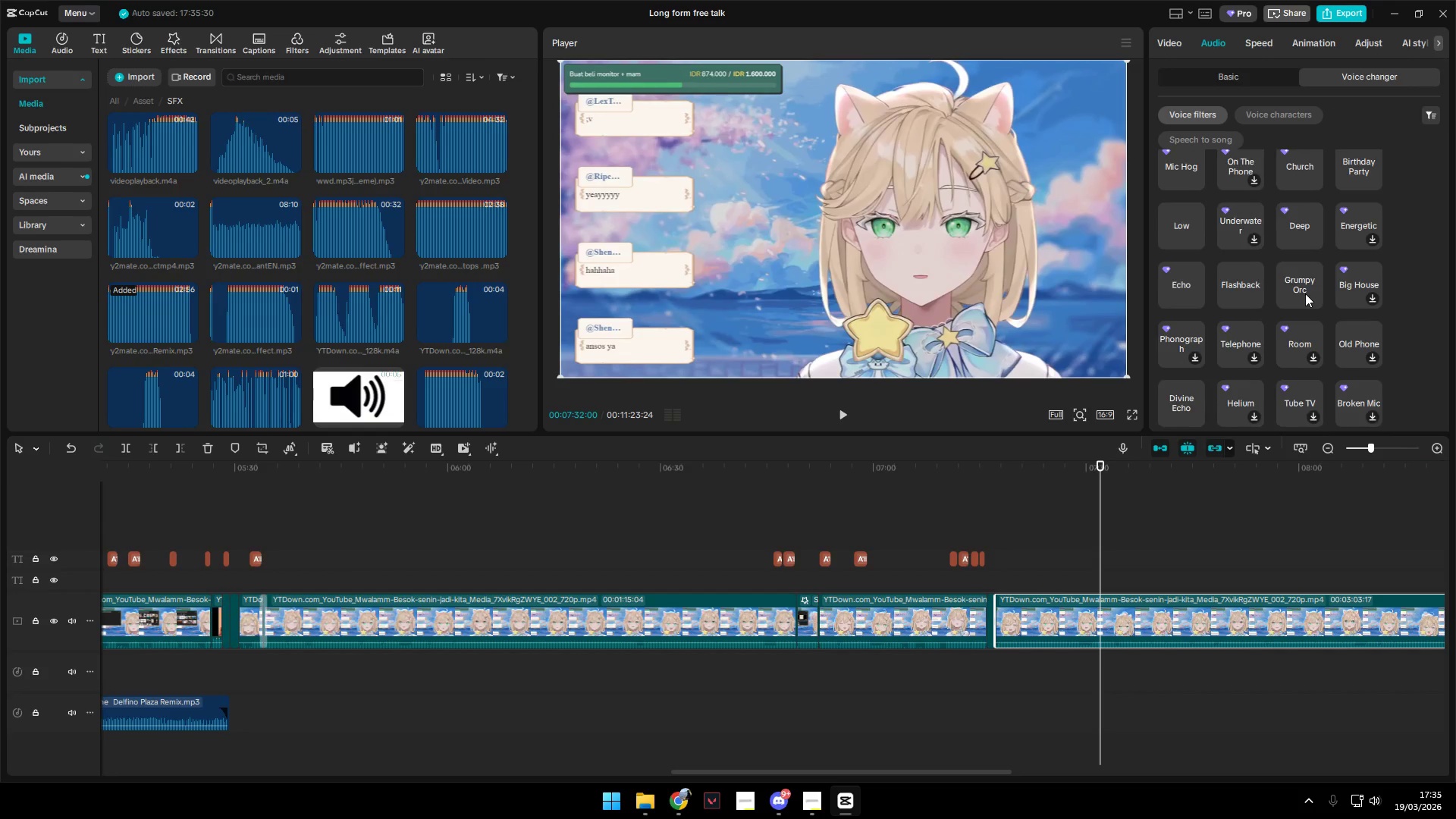 
scroll: coordinate [1297, 388], scroll_direction: down, amount: 6.0
 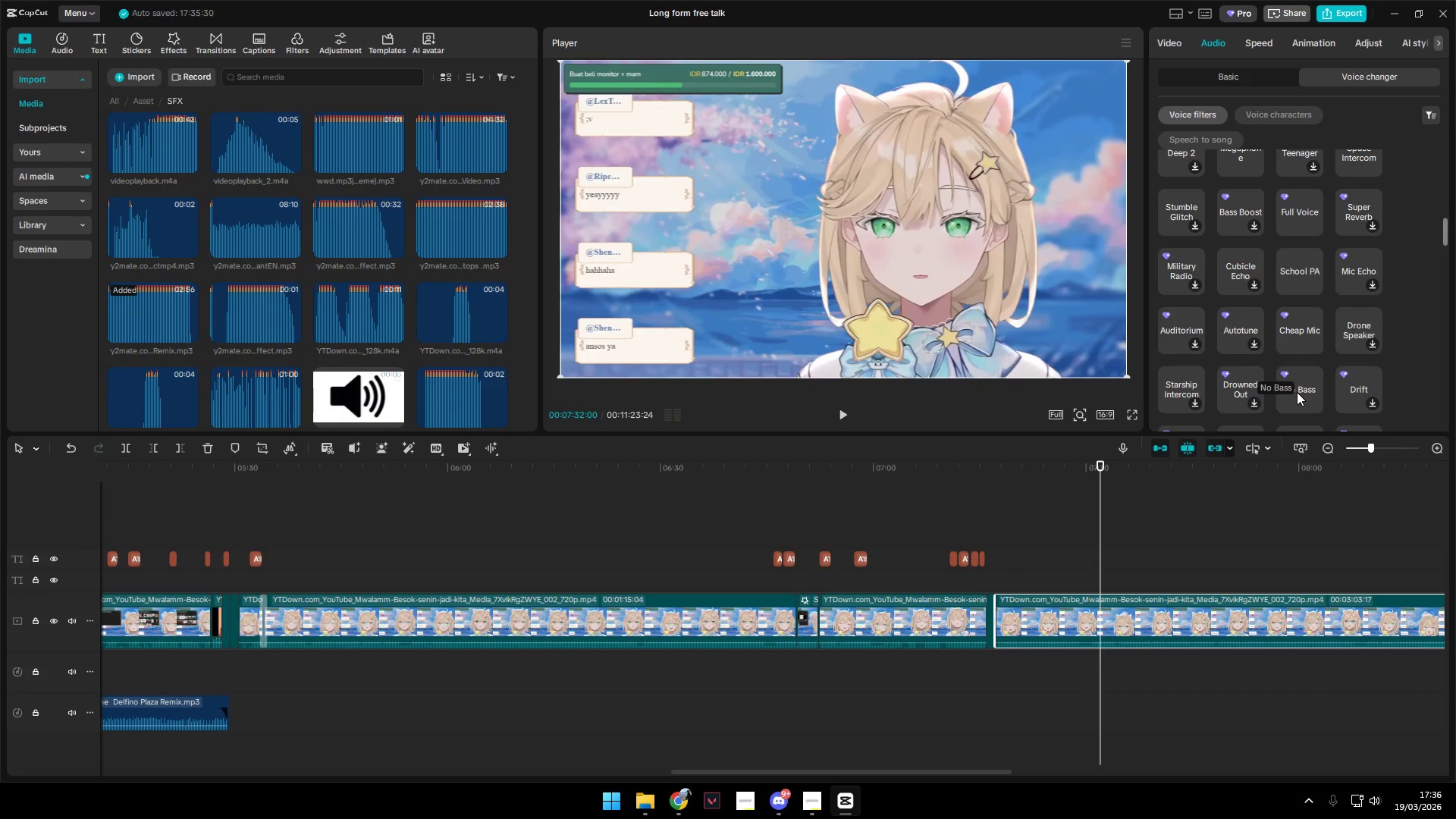 
scroll: coordinate [1374, 418], scroll_direction: down, amount: 5.0
 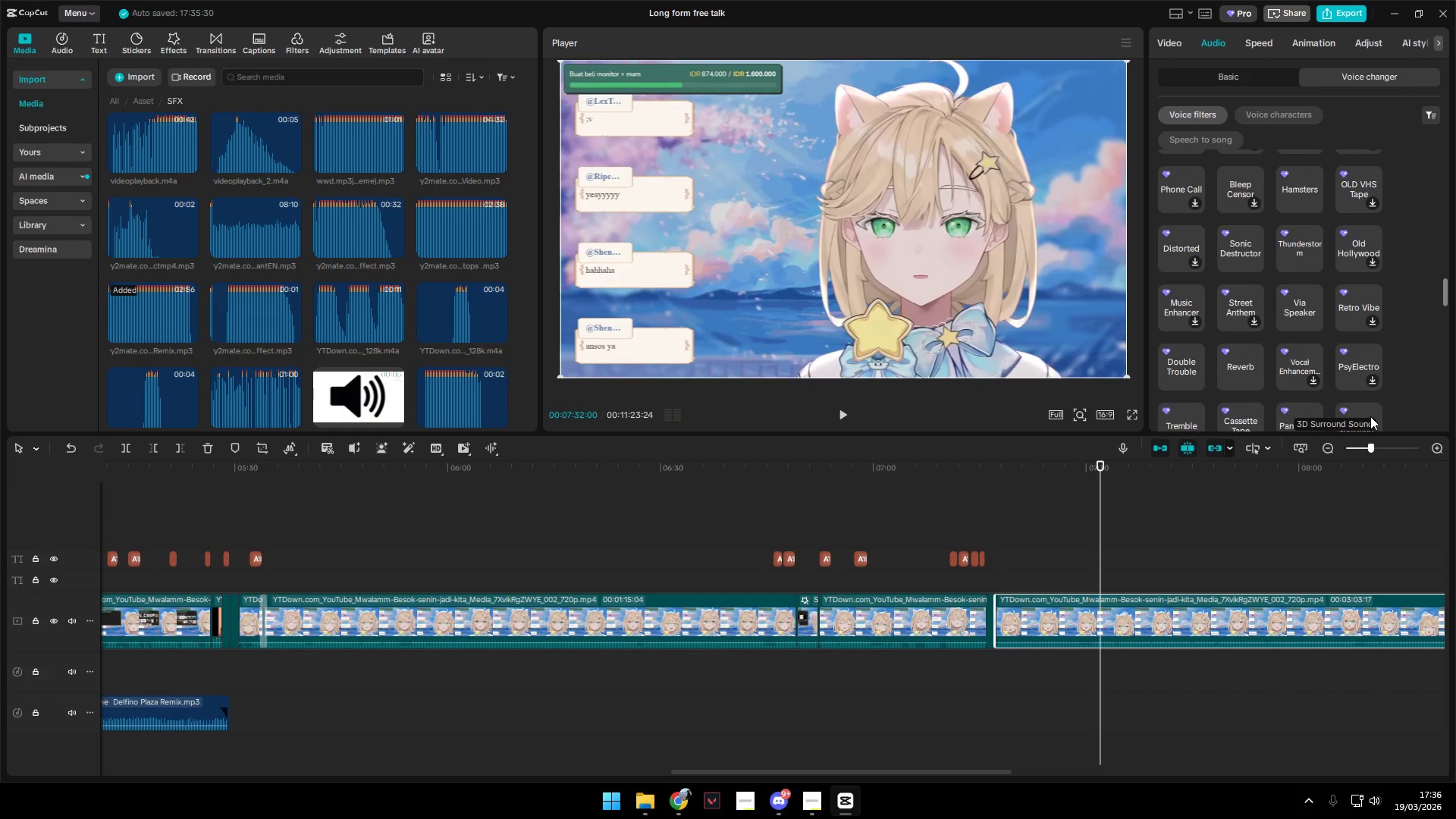 
left_click([1248, 366])
 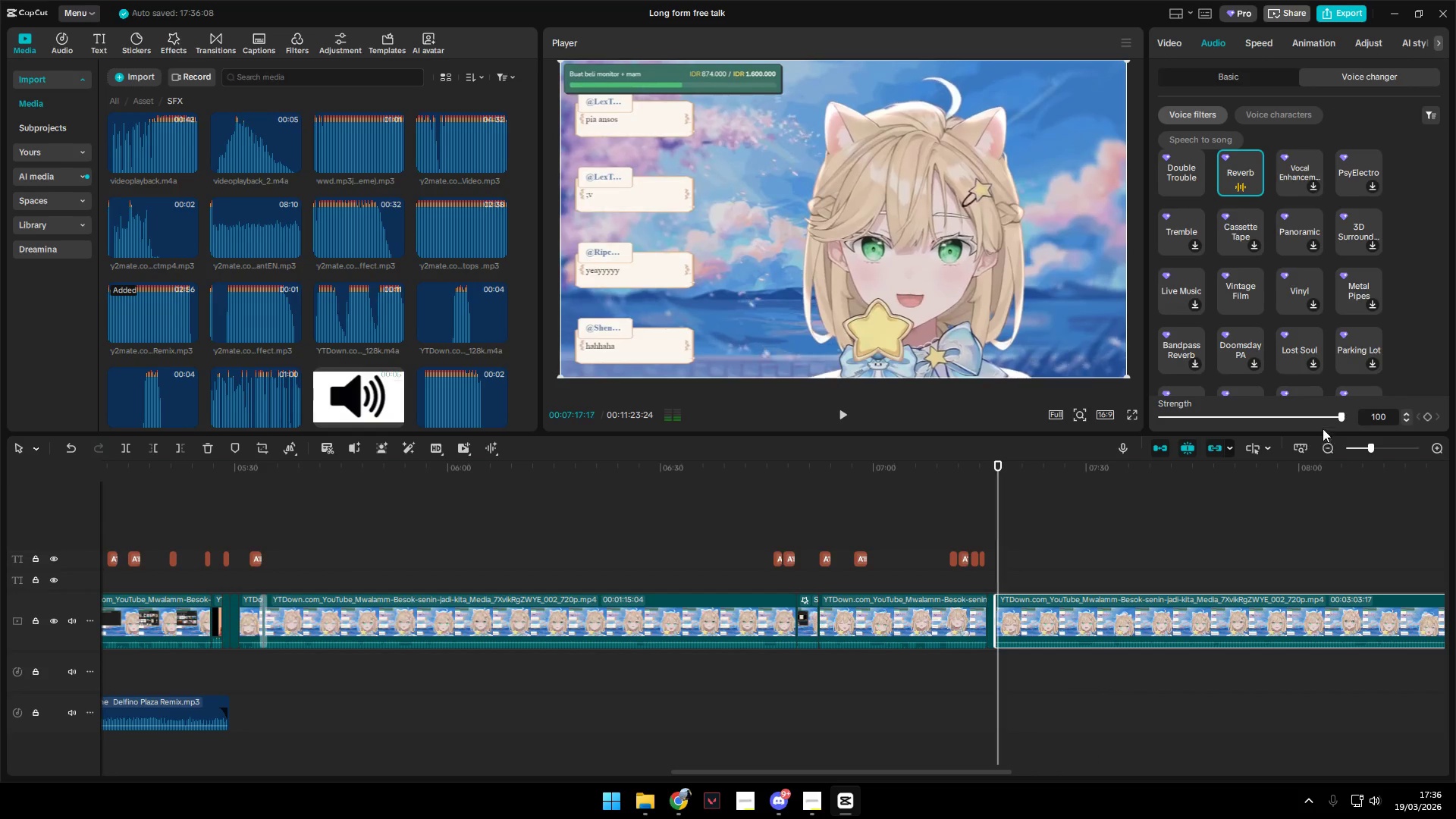 
left_click([1248, 419])
 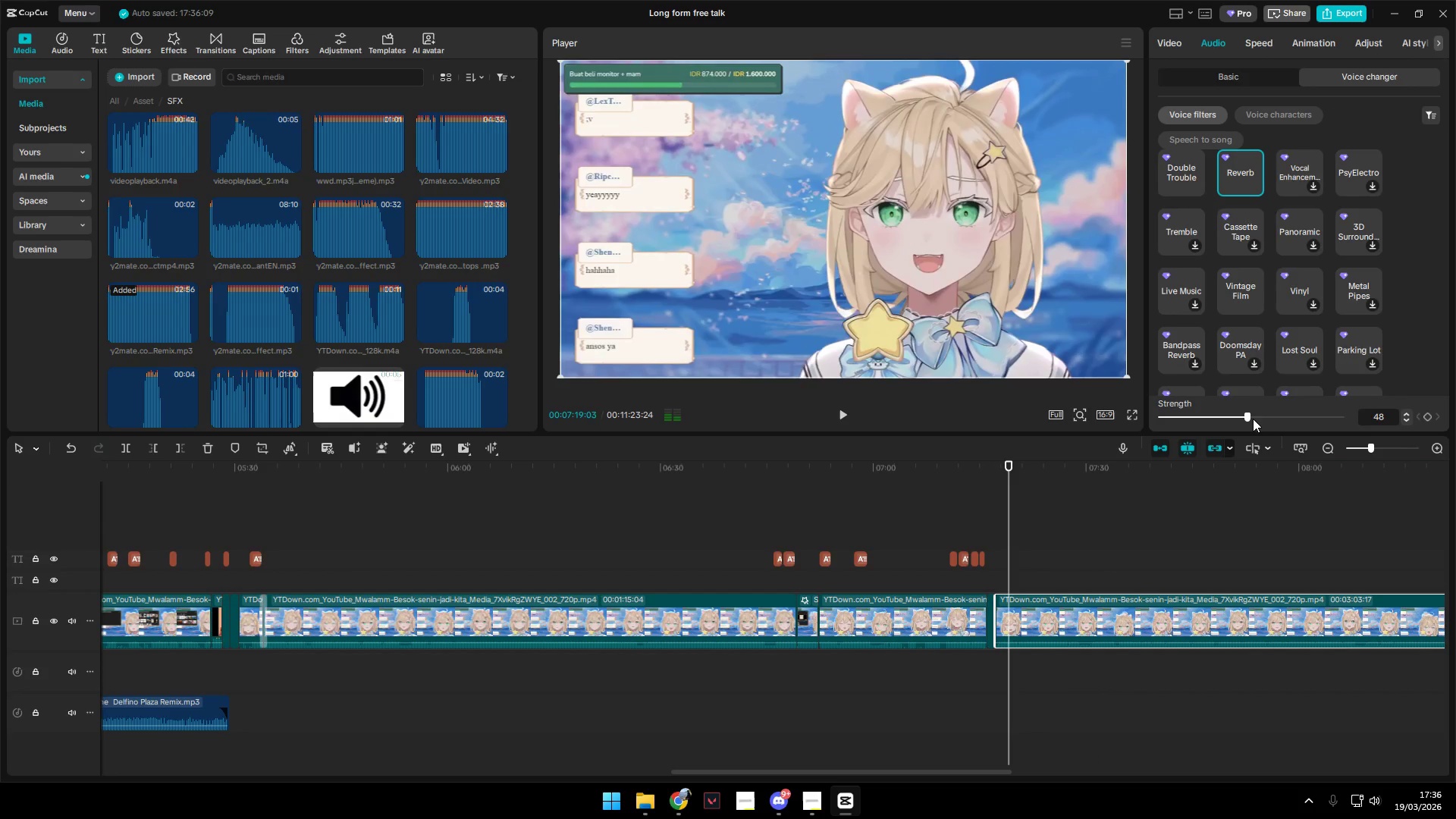 
left_click([1242, 416])
 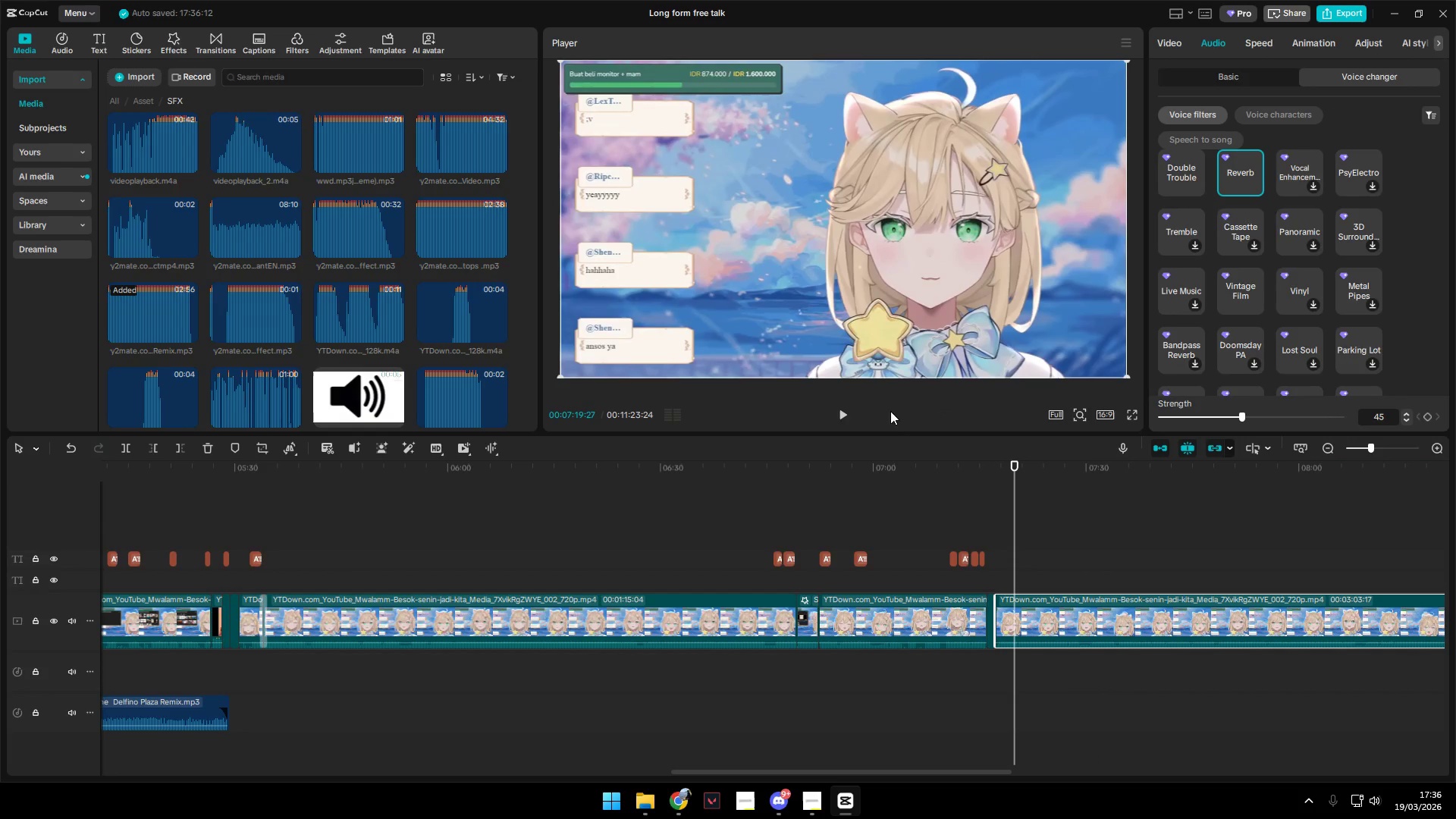 
left_click([843, 406])
 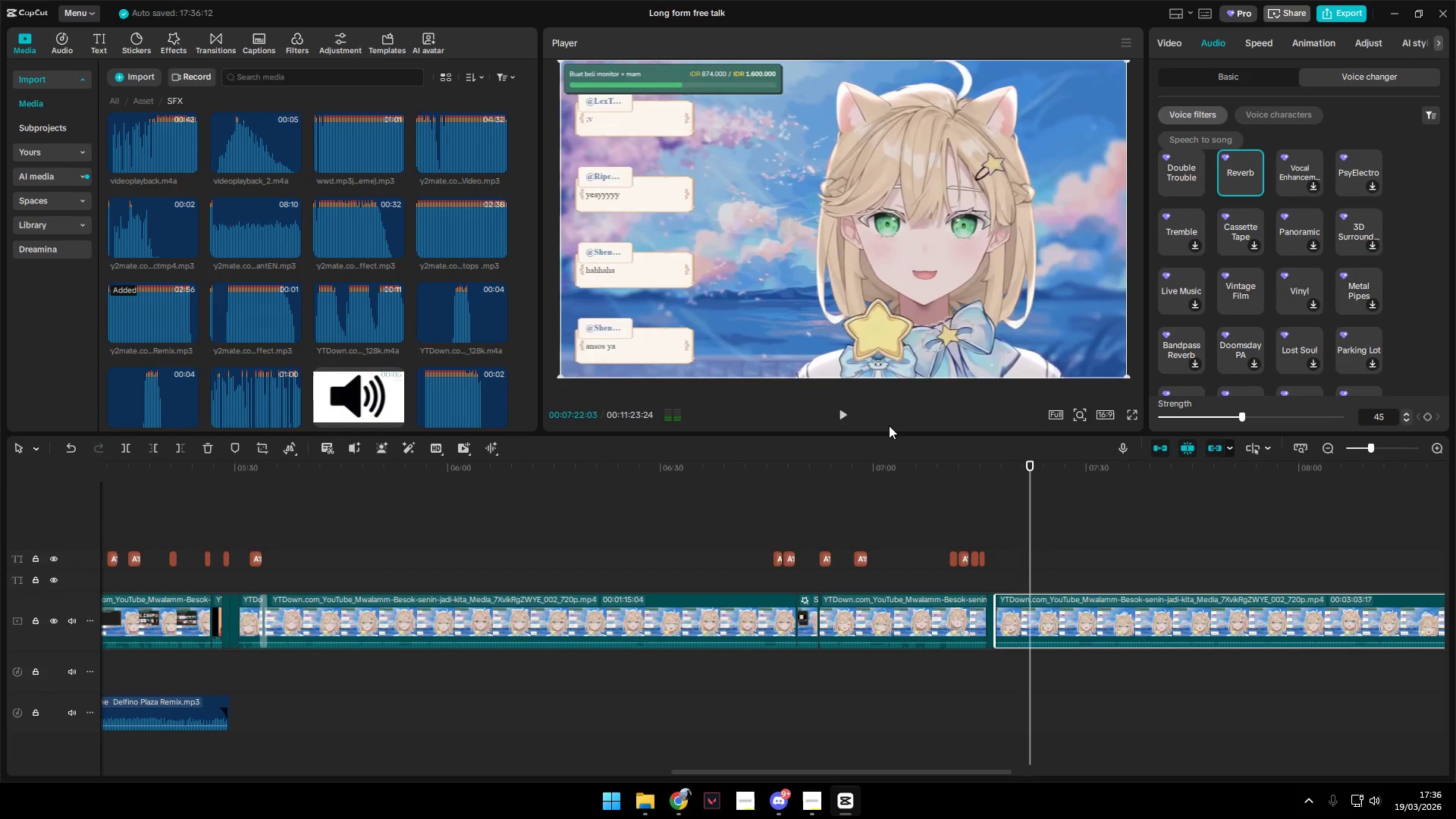 
hold_key(key=ControlLeft, duration=1.5)
scroll: coordinate [666, 509], scroll_direction: down, amount: 14.0
 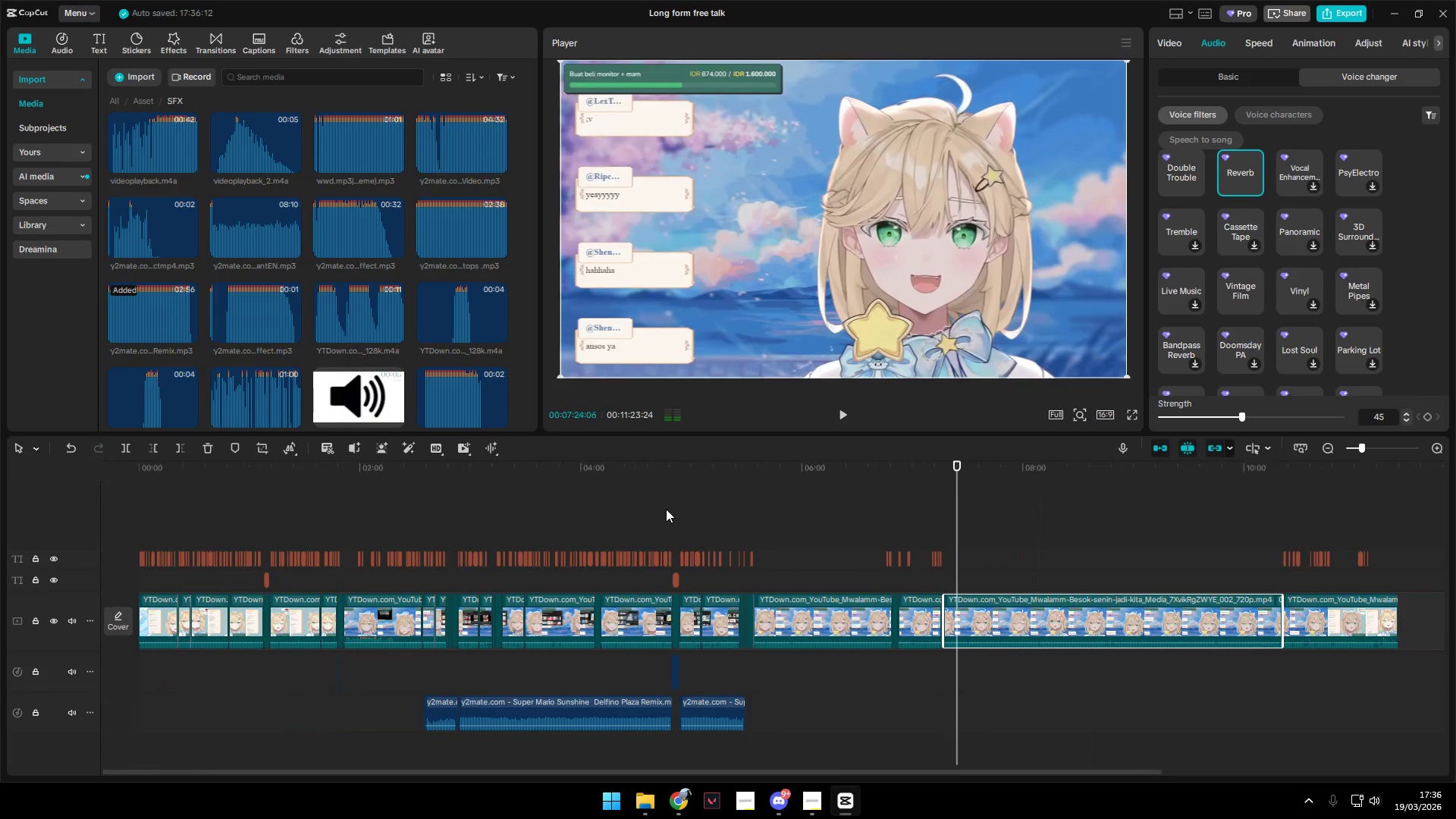 
hold_key(key=ControlLeft, duration=1.5)
 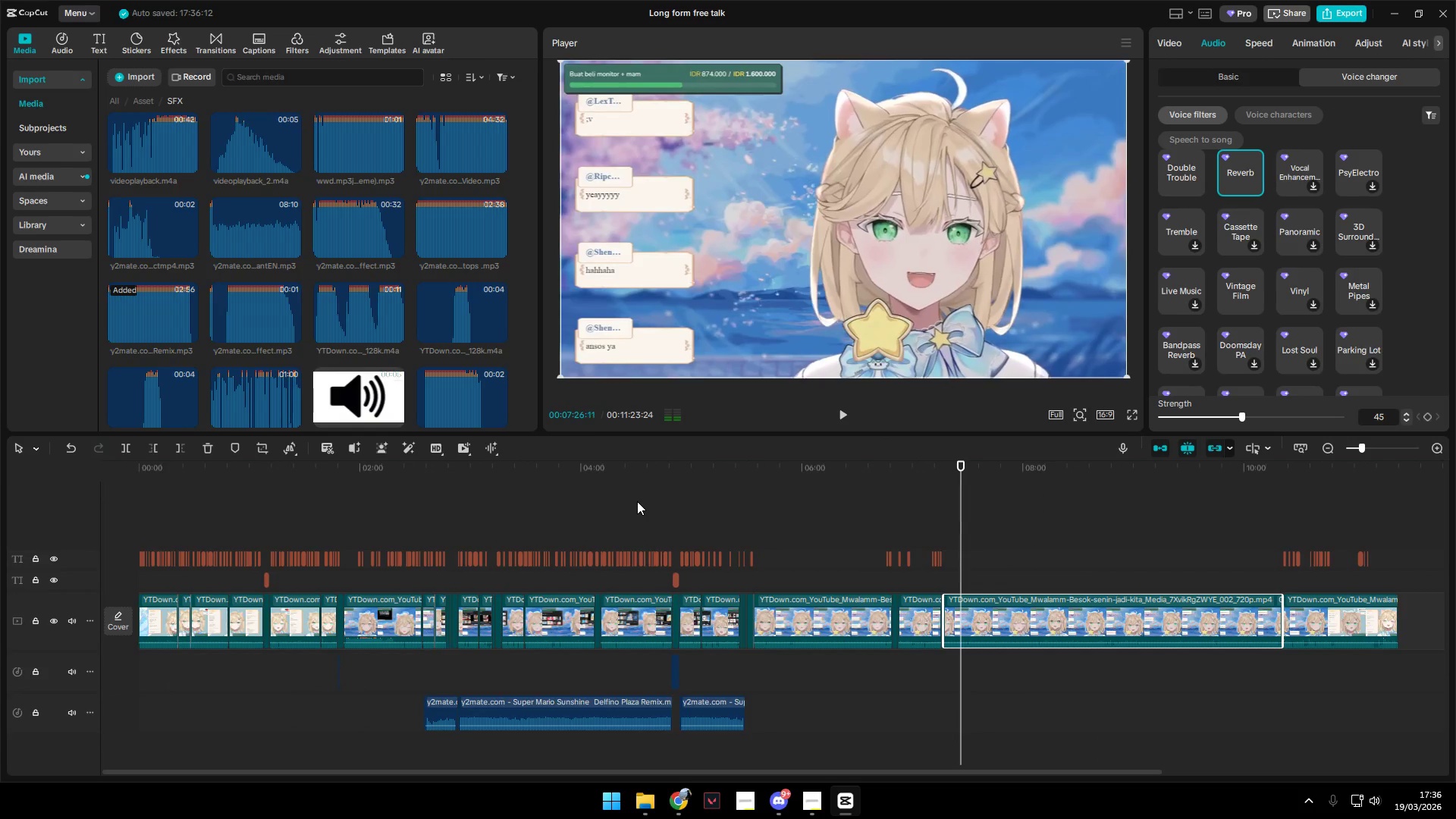 
hold_key(key=ControlLeft, duration=0.33)
 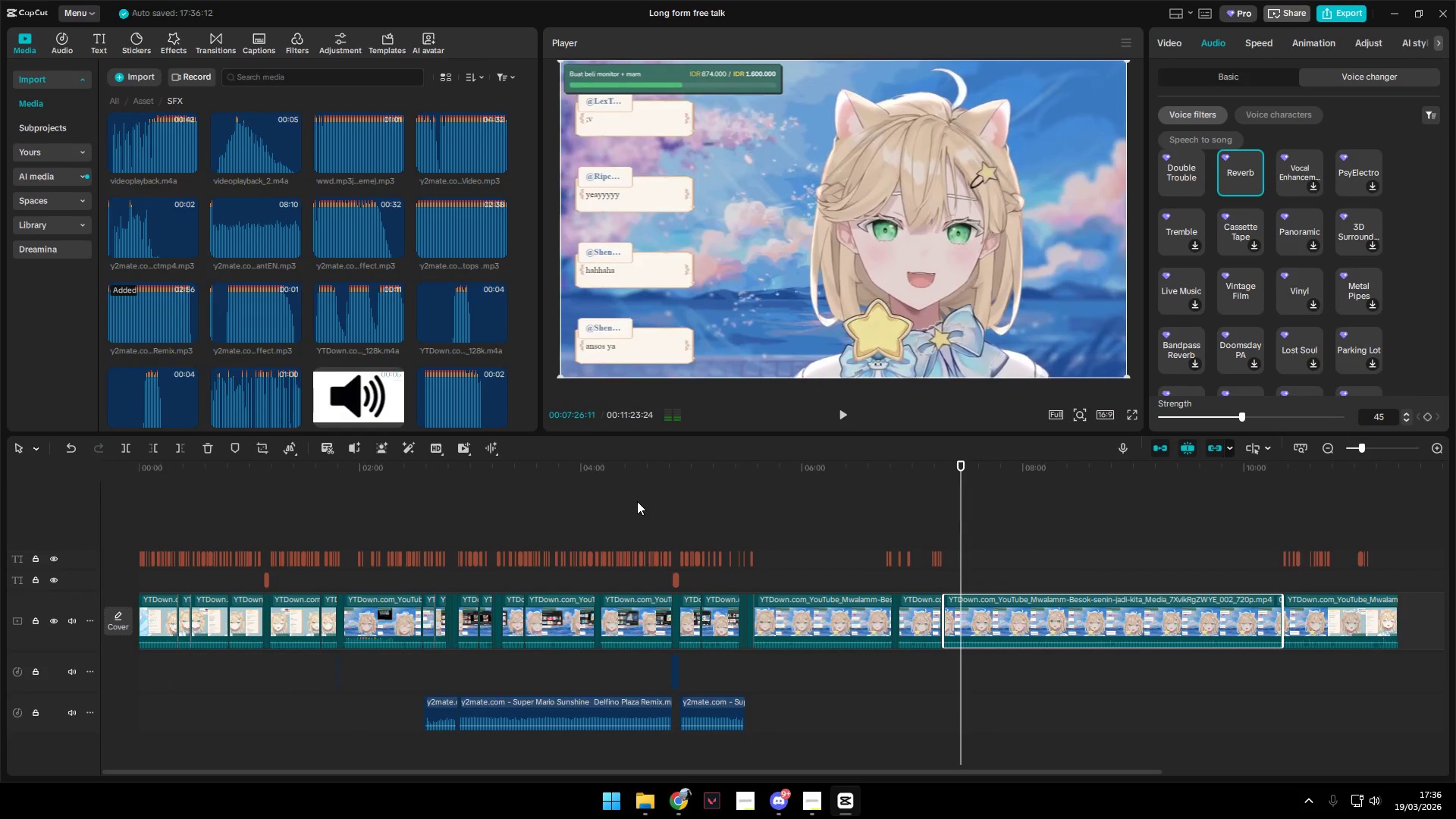 
key(Alt+AltLeft)
 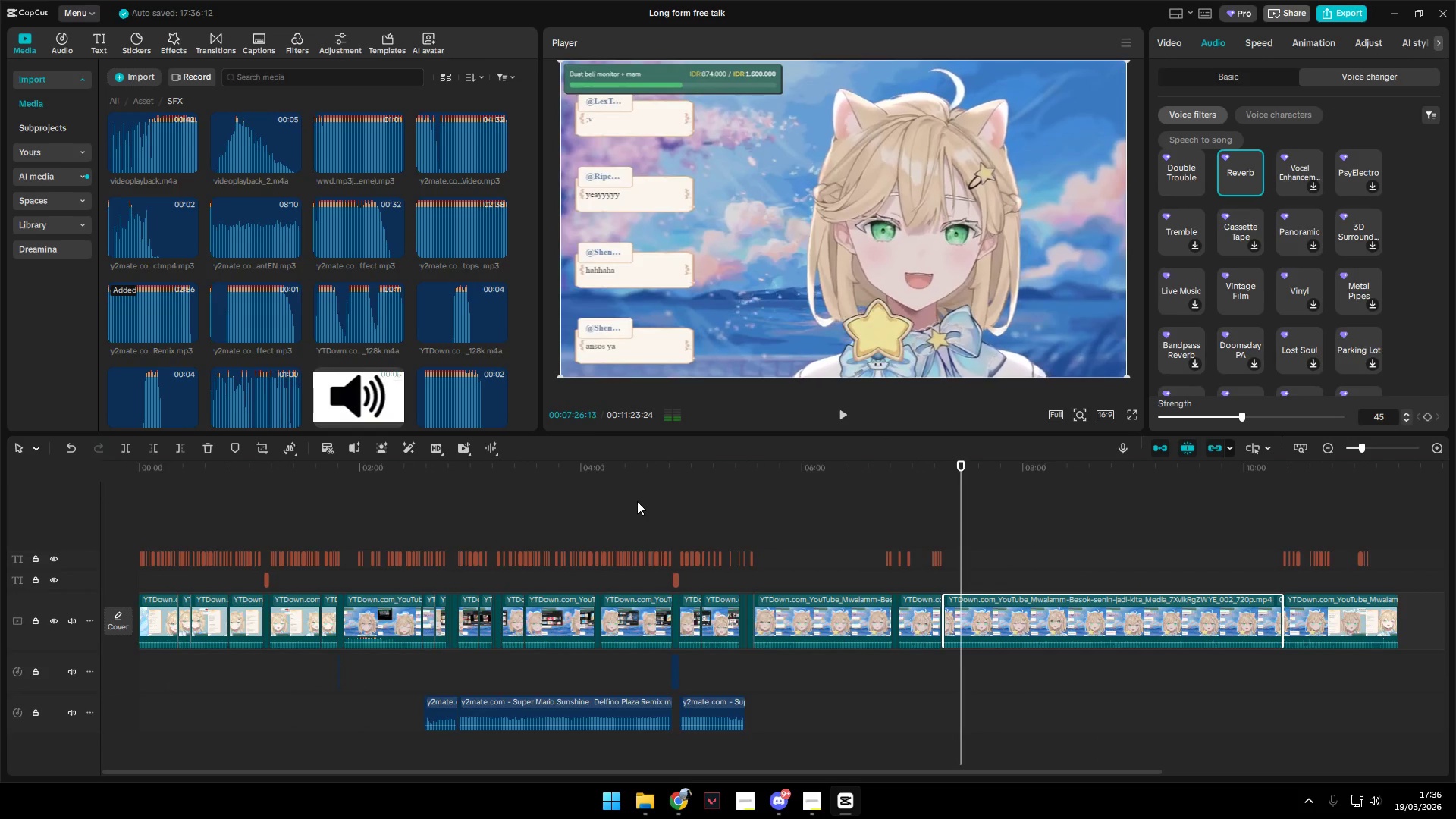 
key(Alt+Tab)
 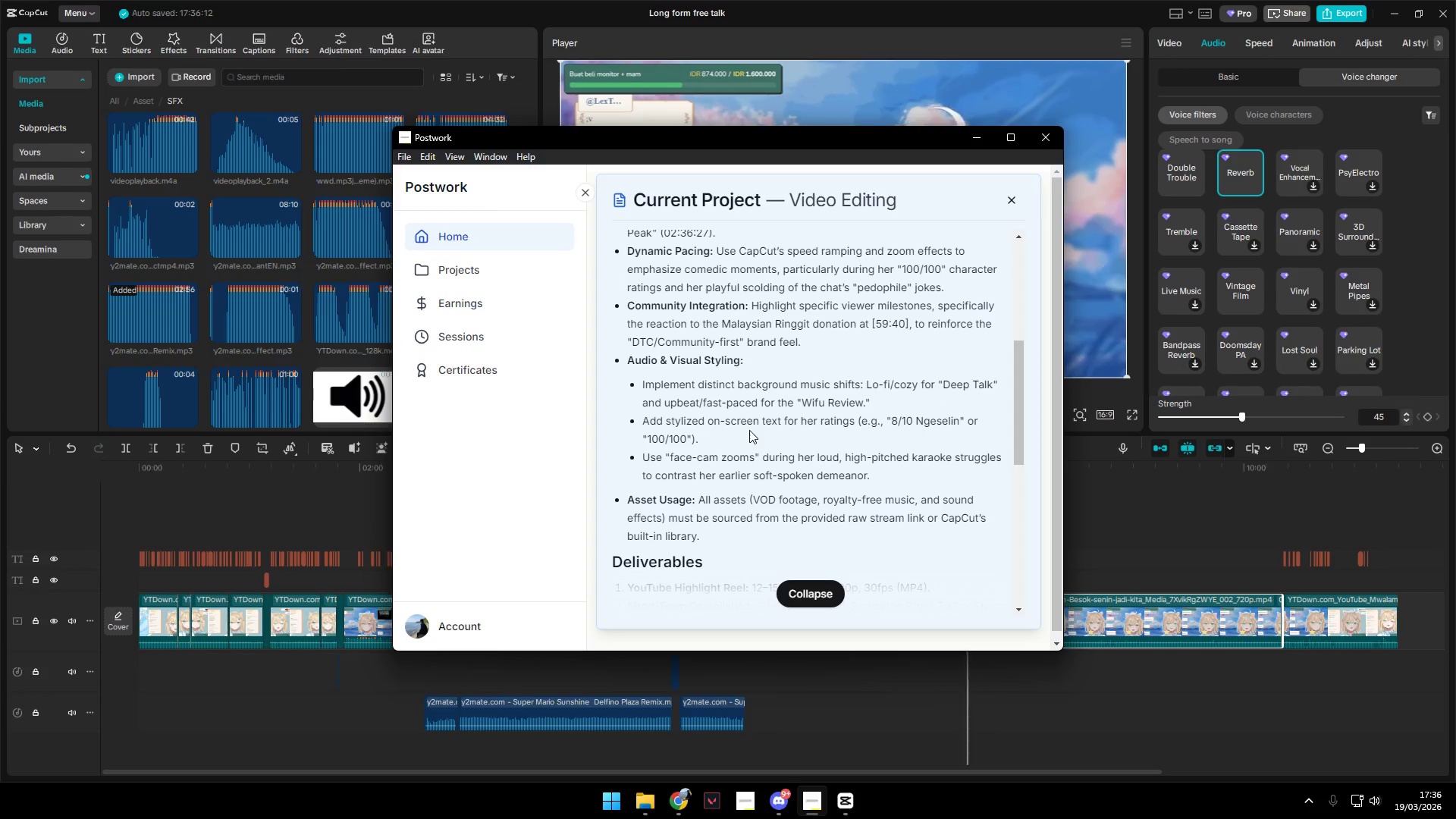 
double_click([204, 495])
 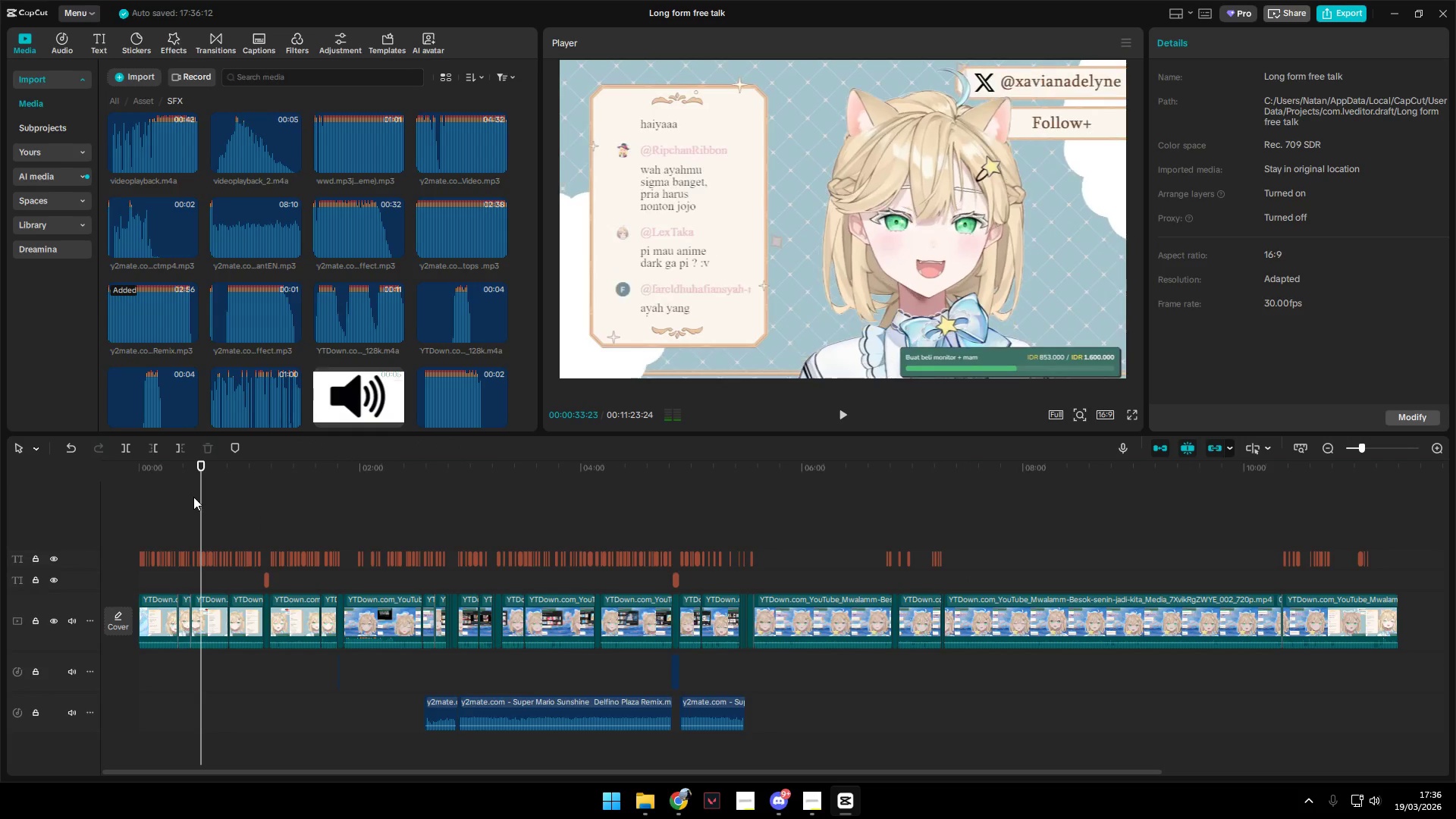 
left_click_drag(start_coordinate=[192, 497], to_coordinate=[94, 494])
 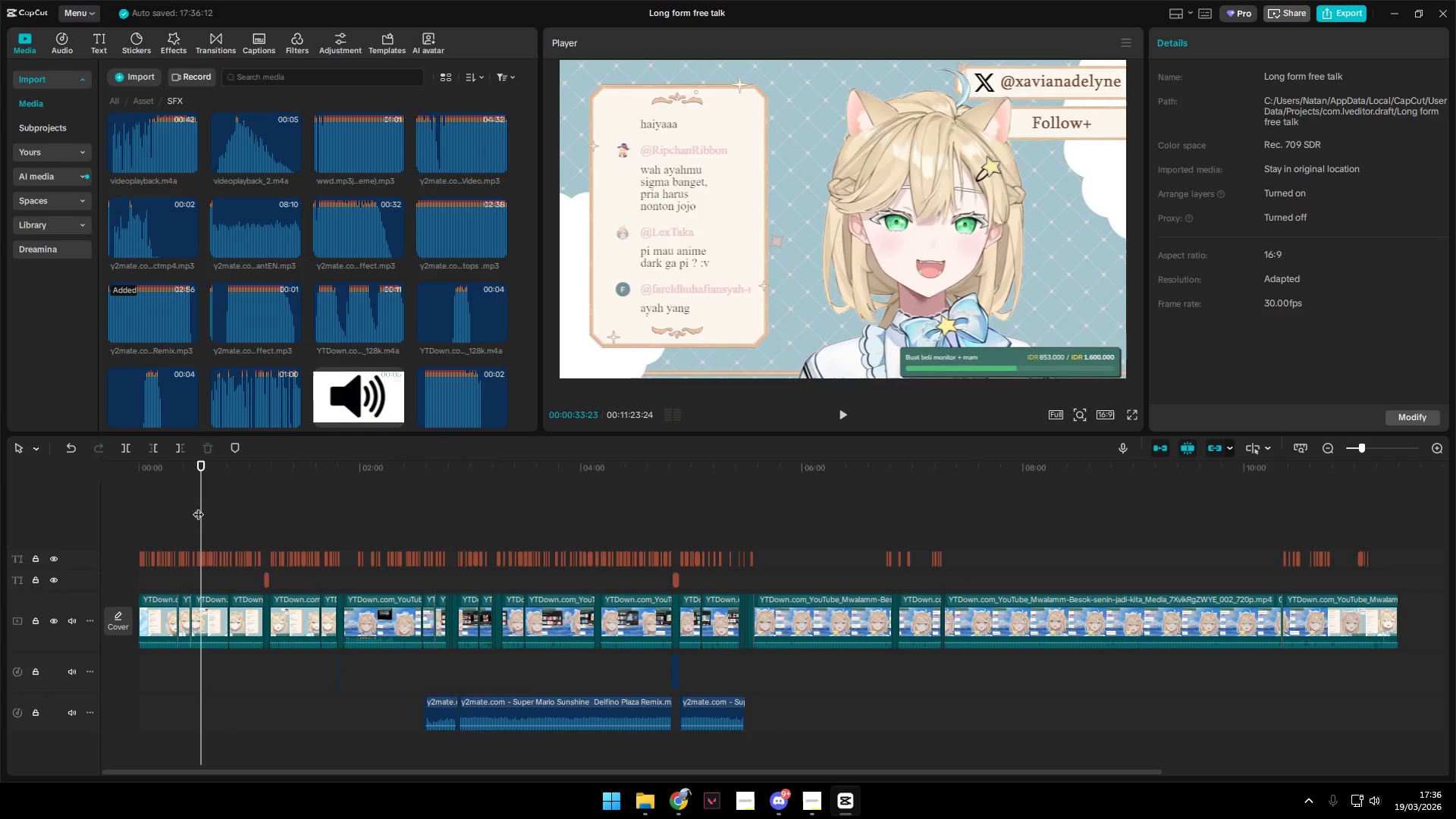 
left_click_drag(start_coordinate=[195, 506], to_coordinate=[107, 504])
 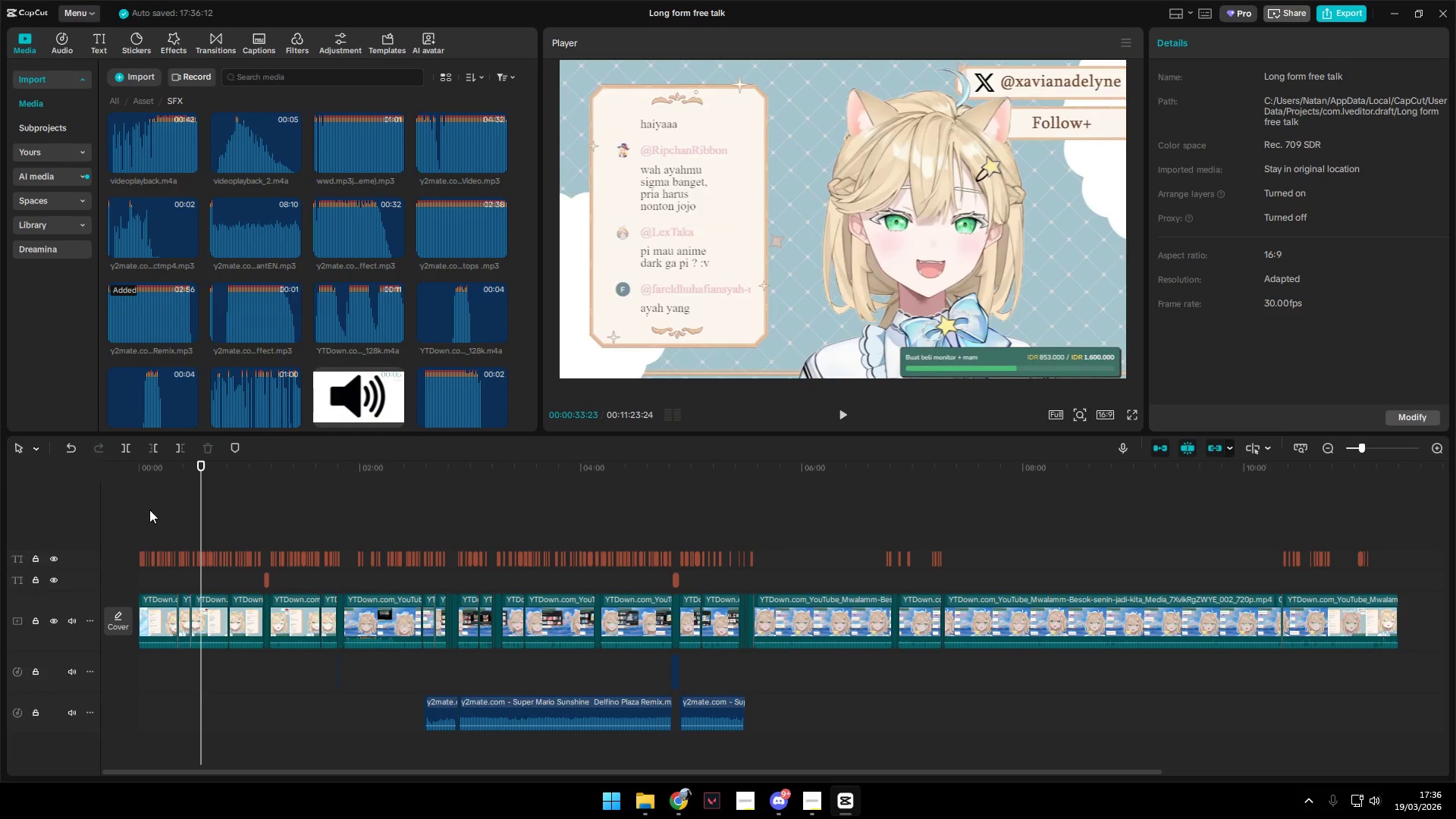 
left_click([150, 510])
 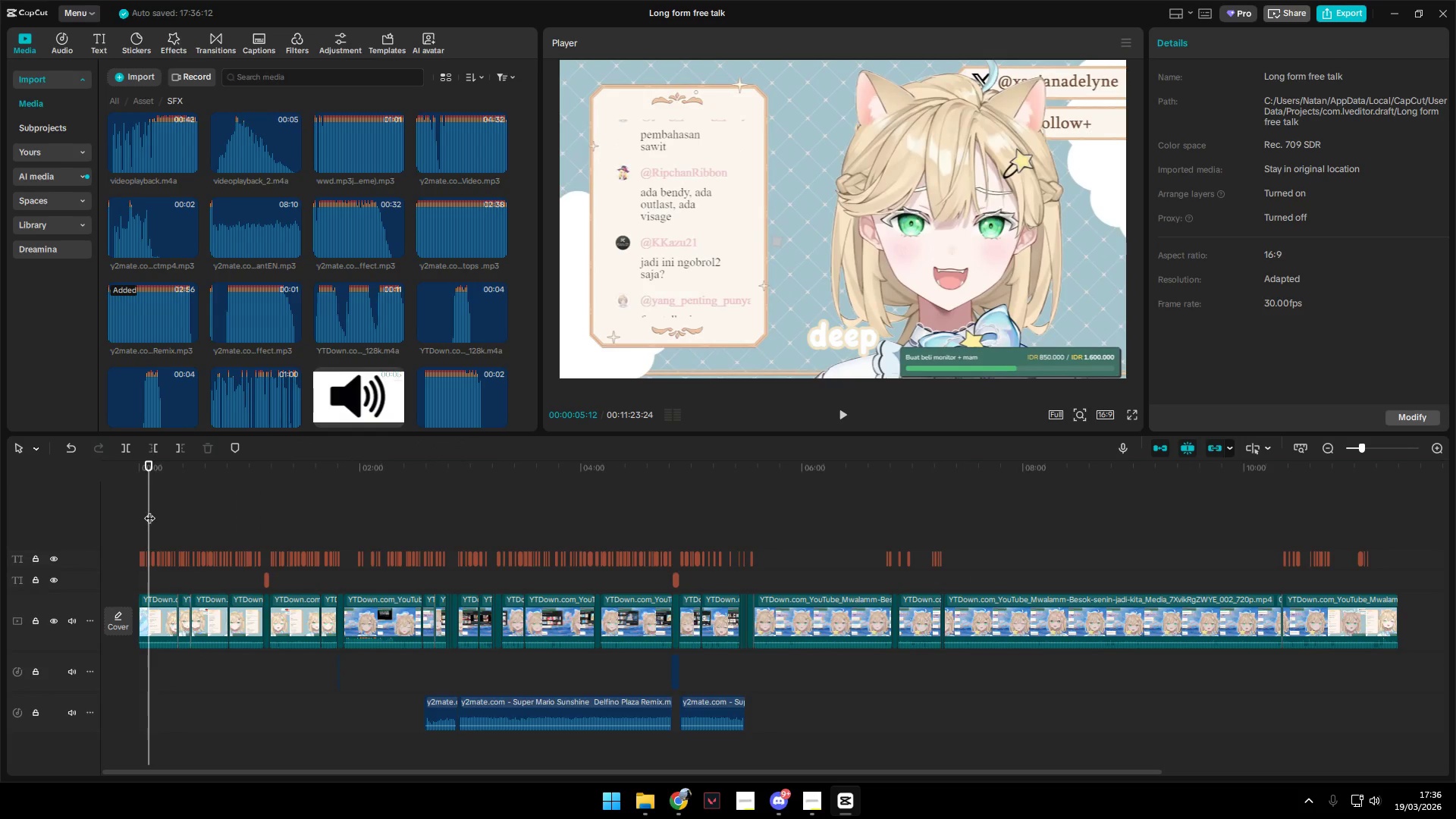 
left_click_drag(start_coordinate=[147, 510], to_coordinate=[96, 506])
 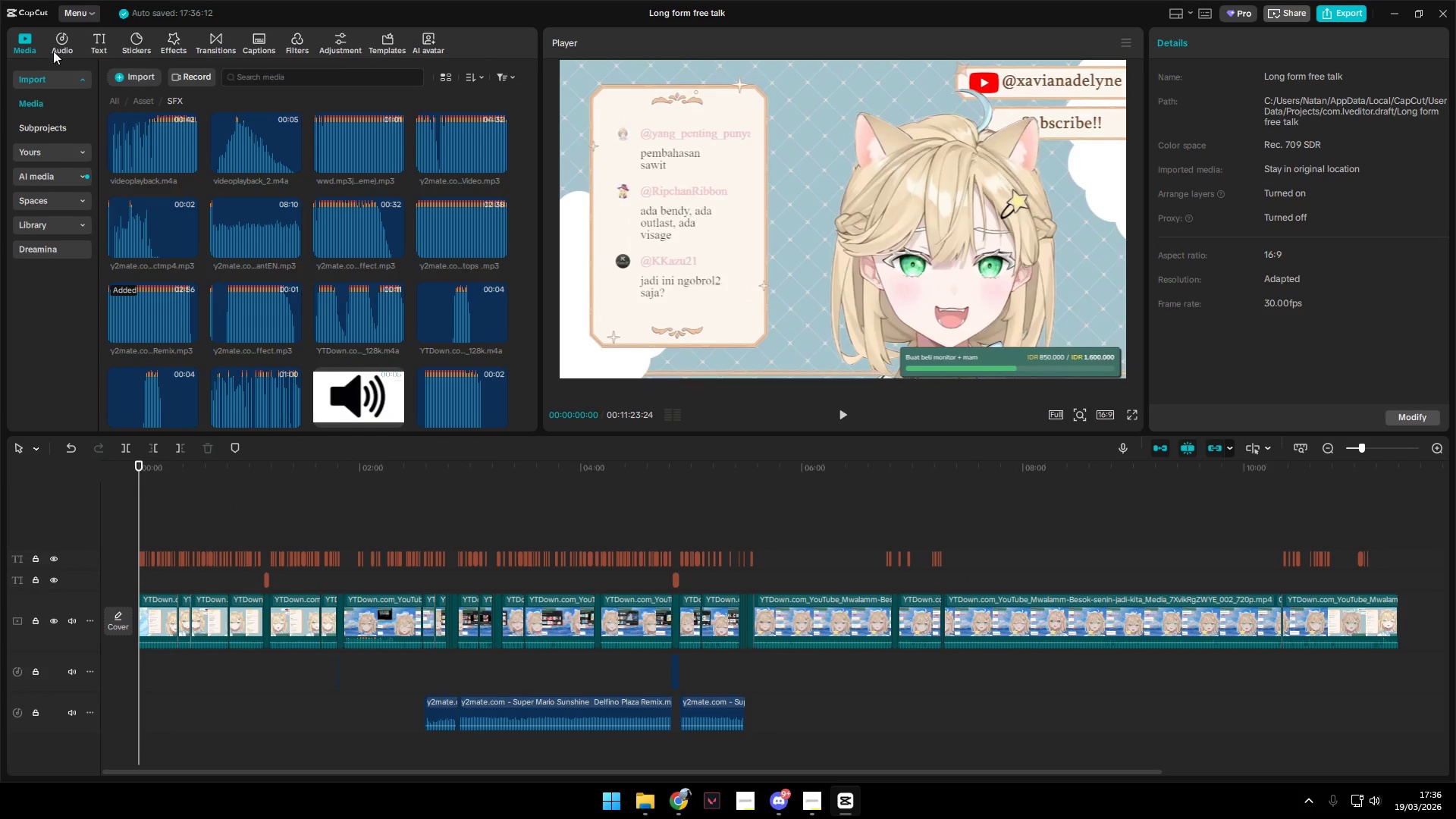 
left_click([31, 39])
 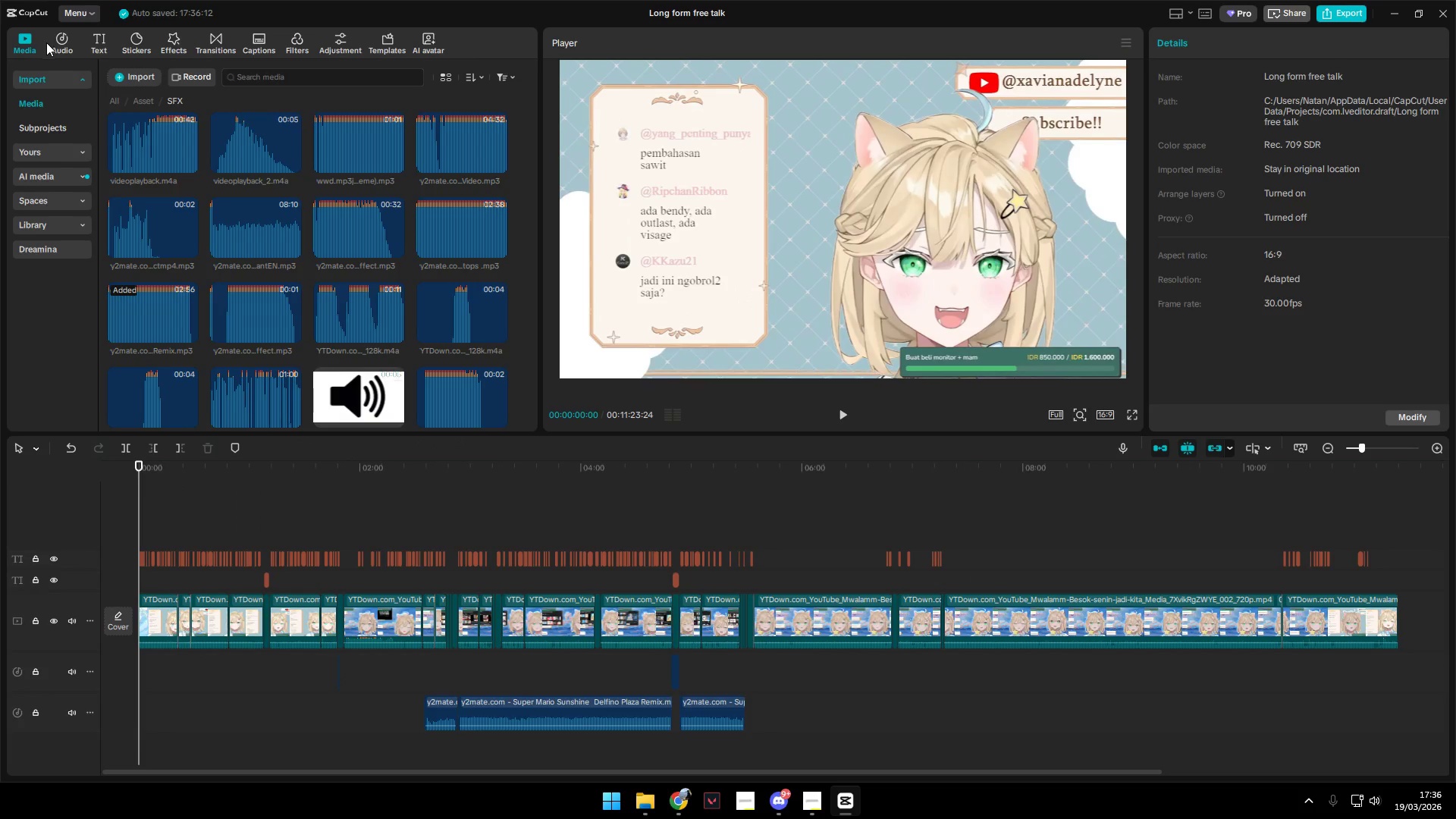 
double_click([55, 43])
 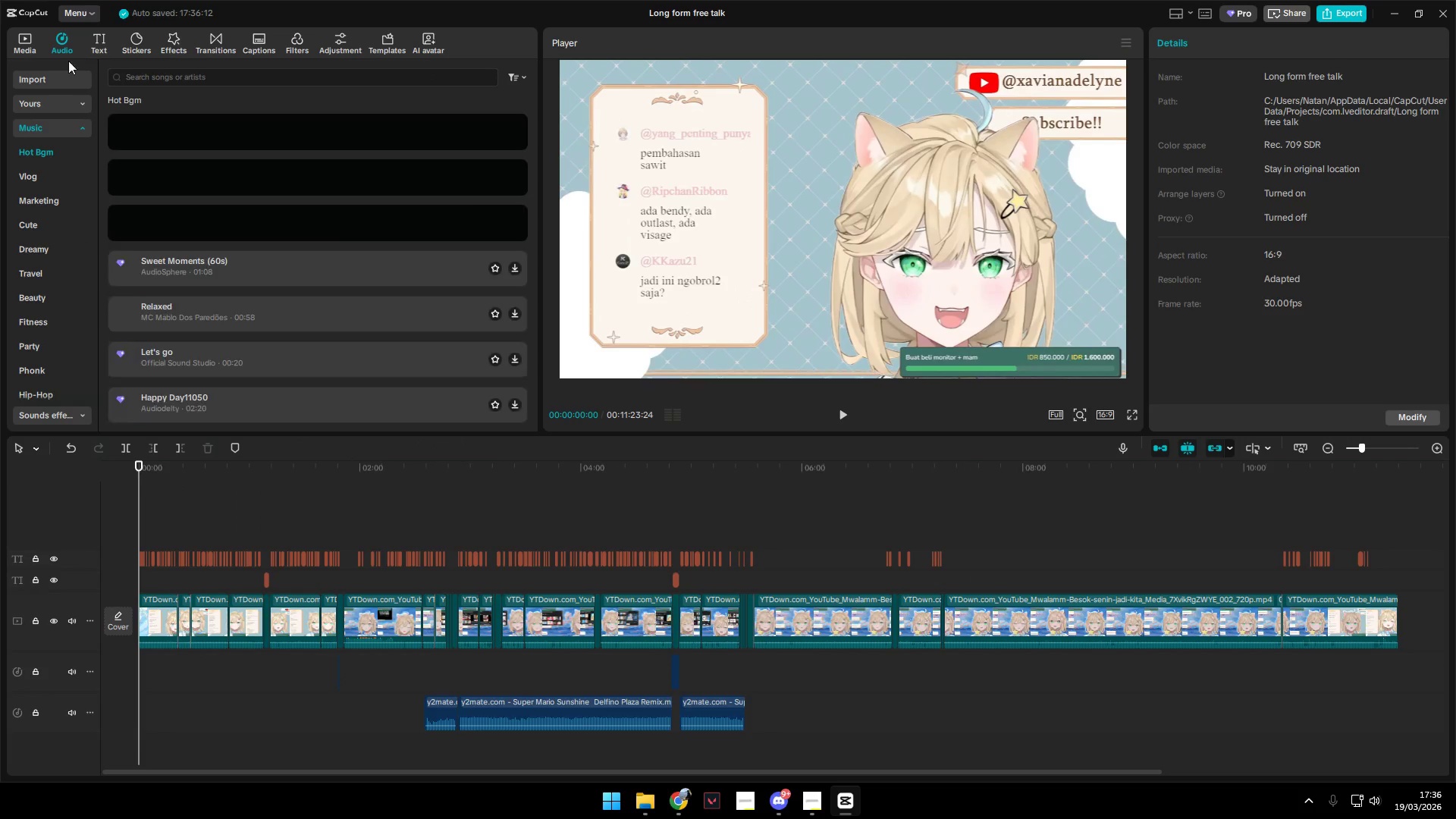 
left_click([25, 42])
 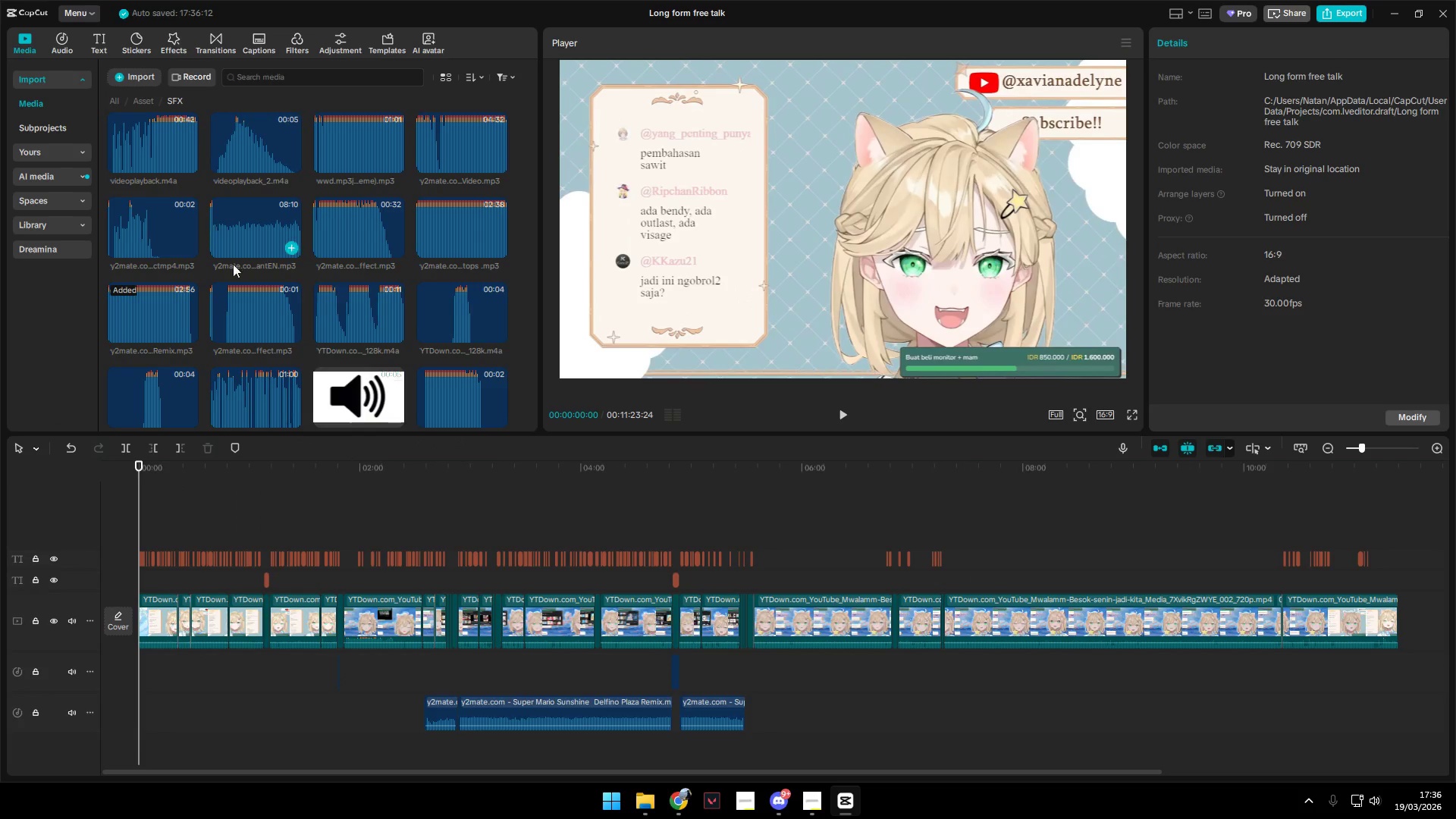 
scroll: coordinate [221, 249], scroll_direction: down, amount: 4.0
 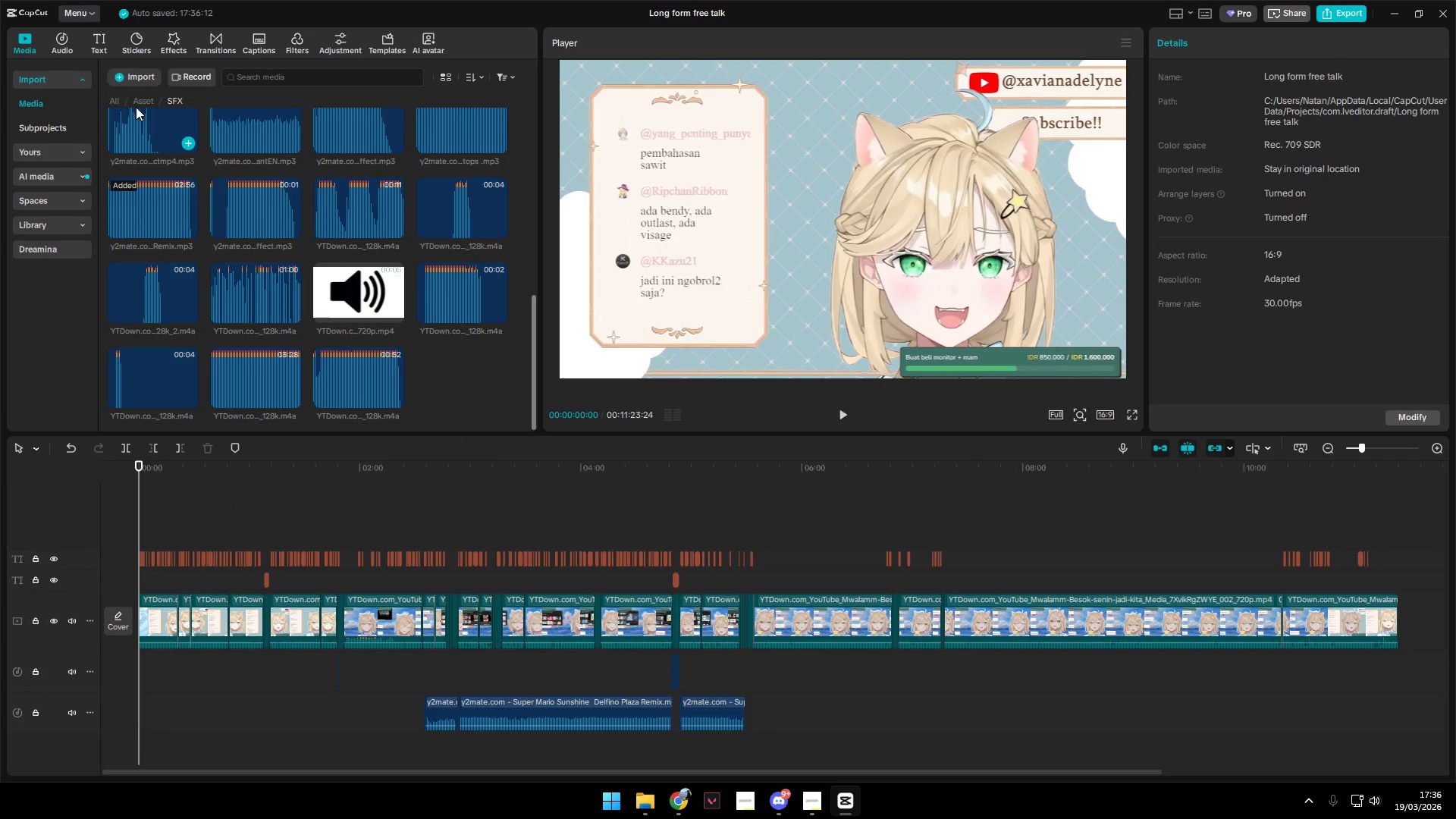 
left_click([115, 98])
 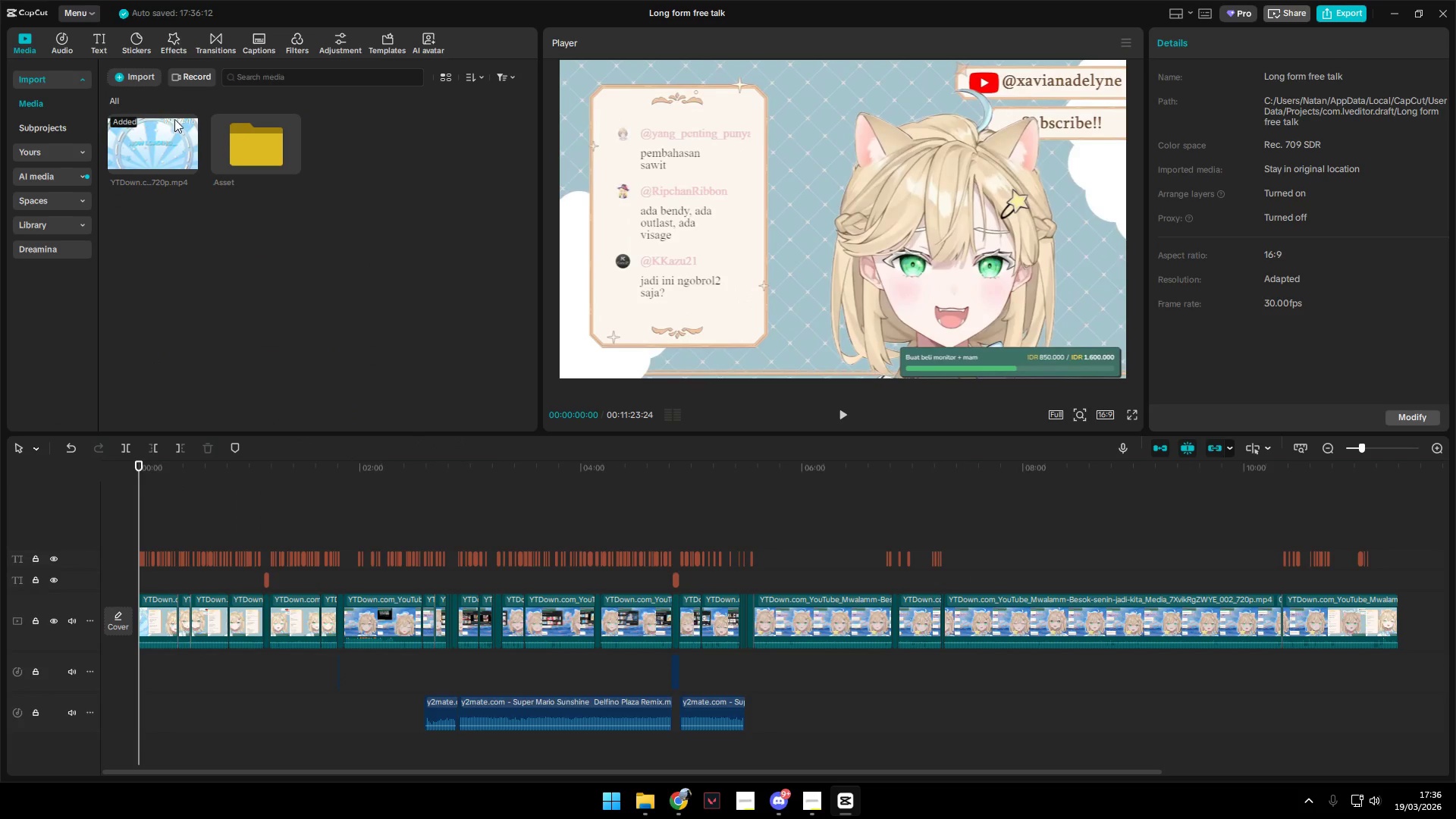 
double_click([235, 136])
 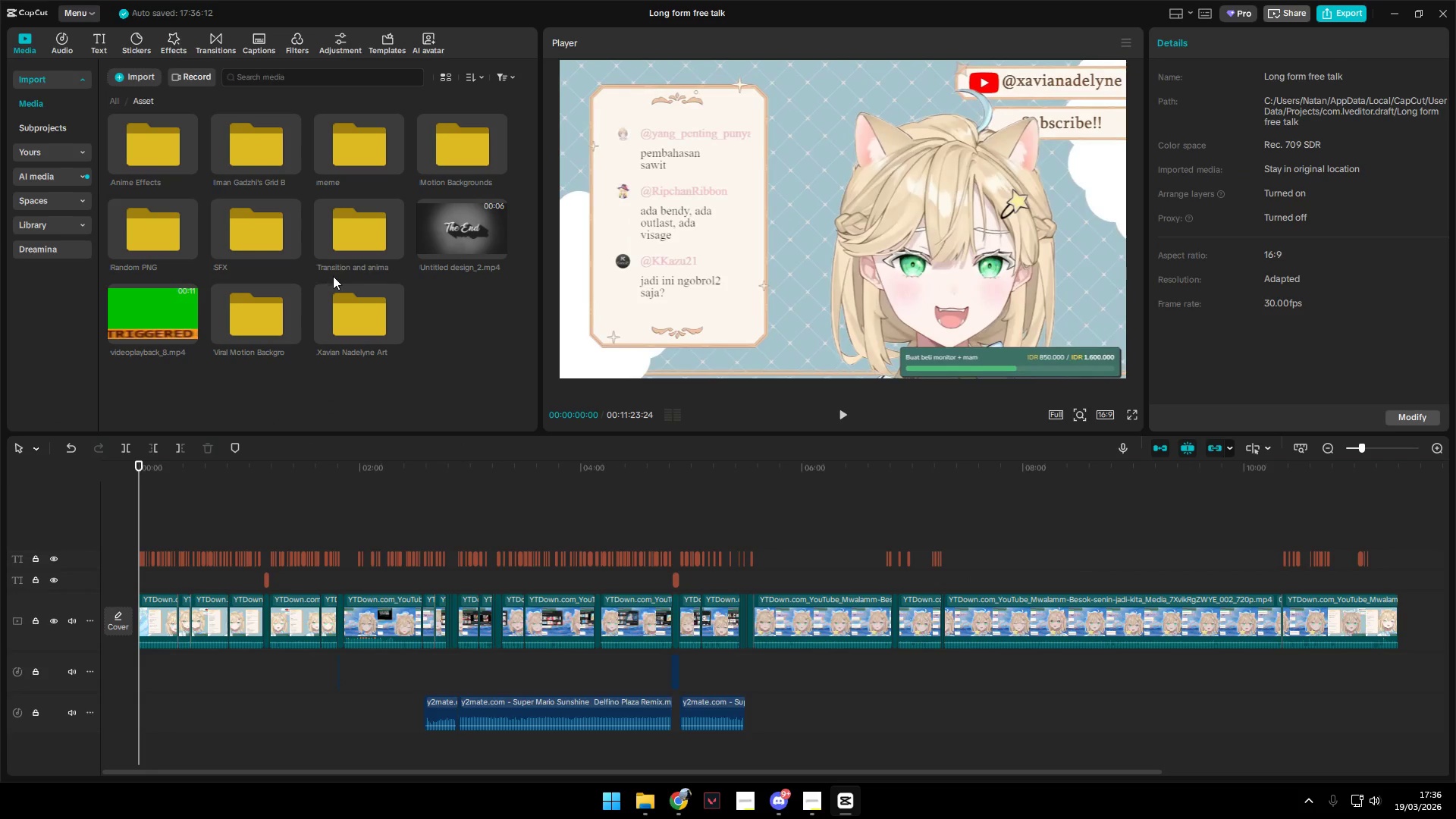 
key(Alt+Tab)
 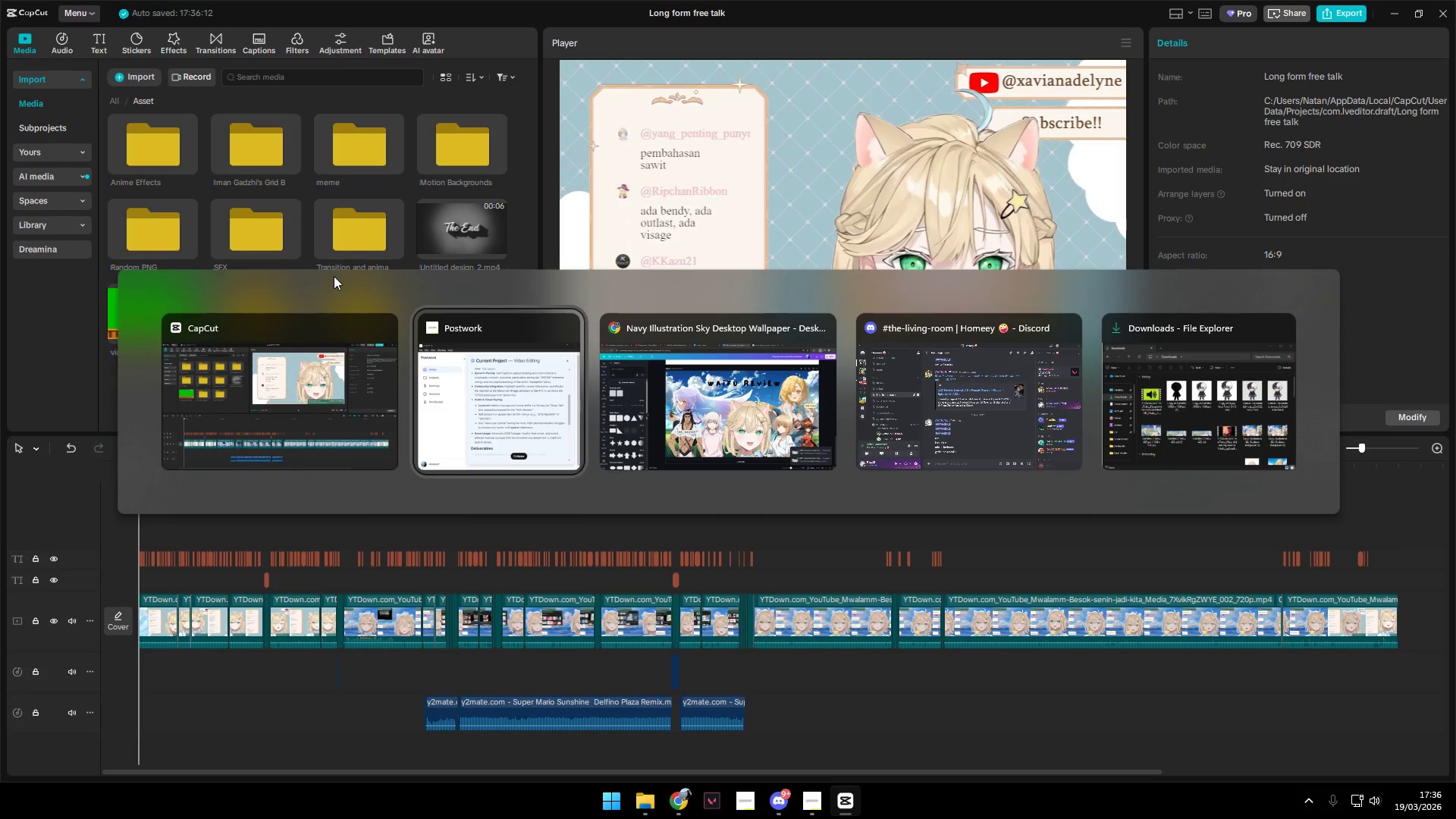 
key(Alt+Tab)
 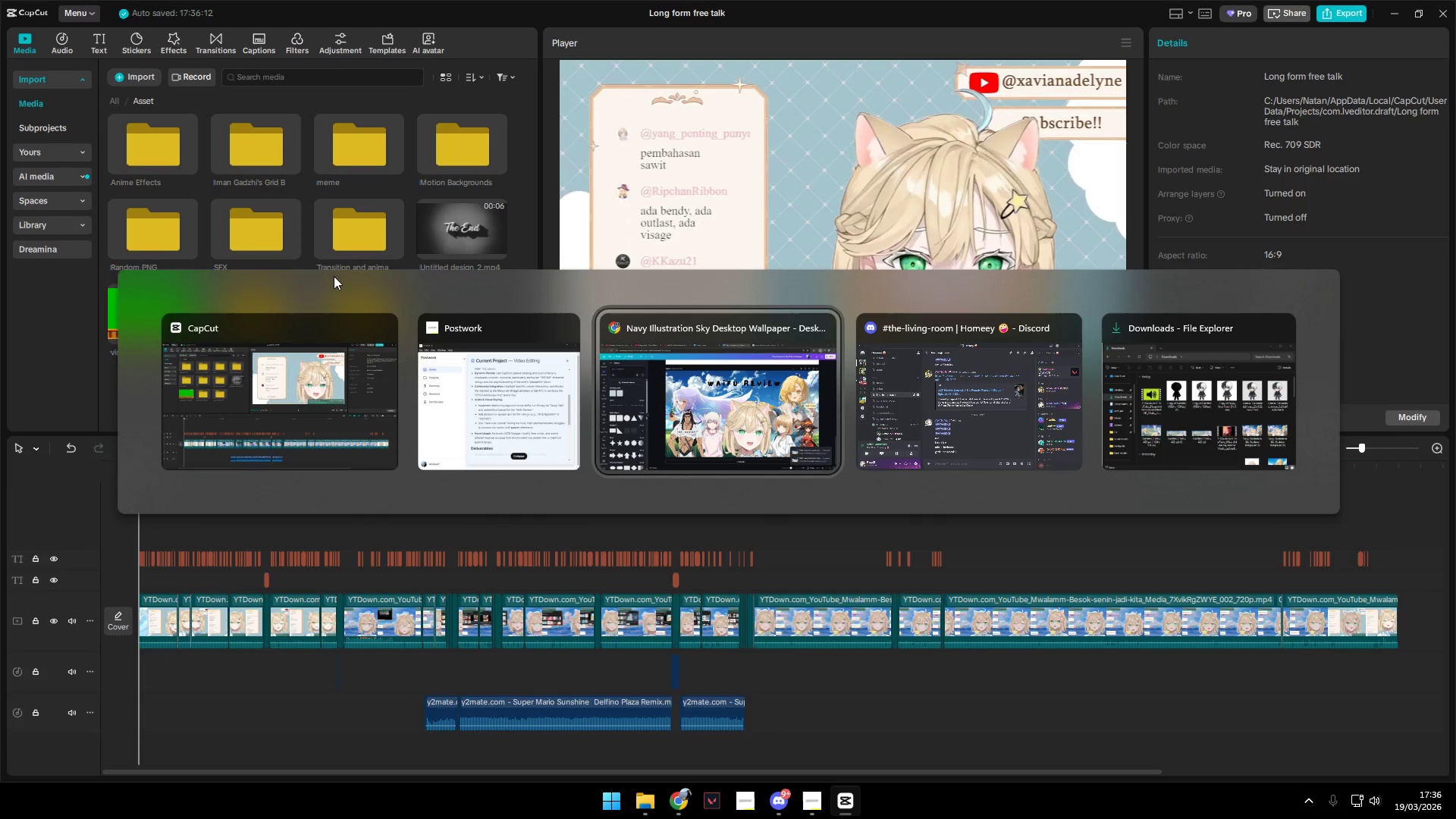 
key(Alt+Tab)
 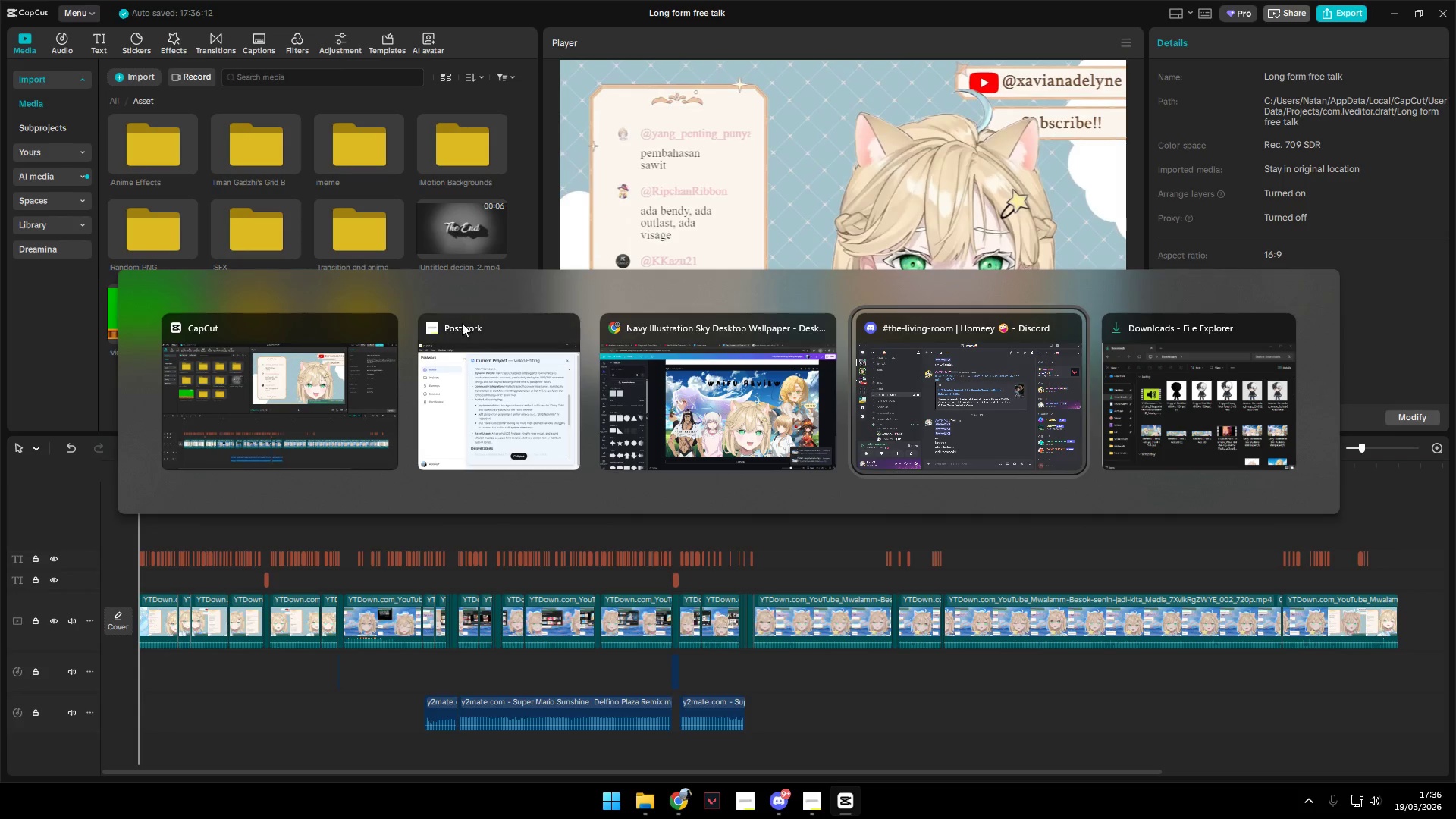 
key(Alt+Tab)
 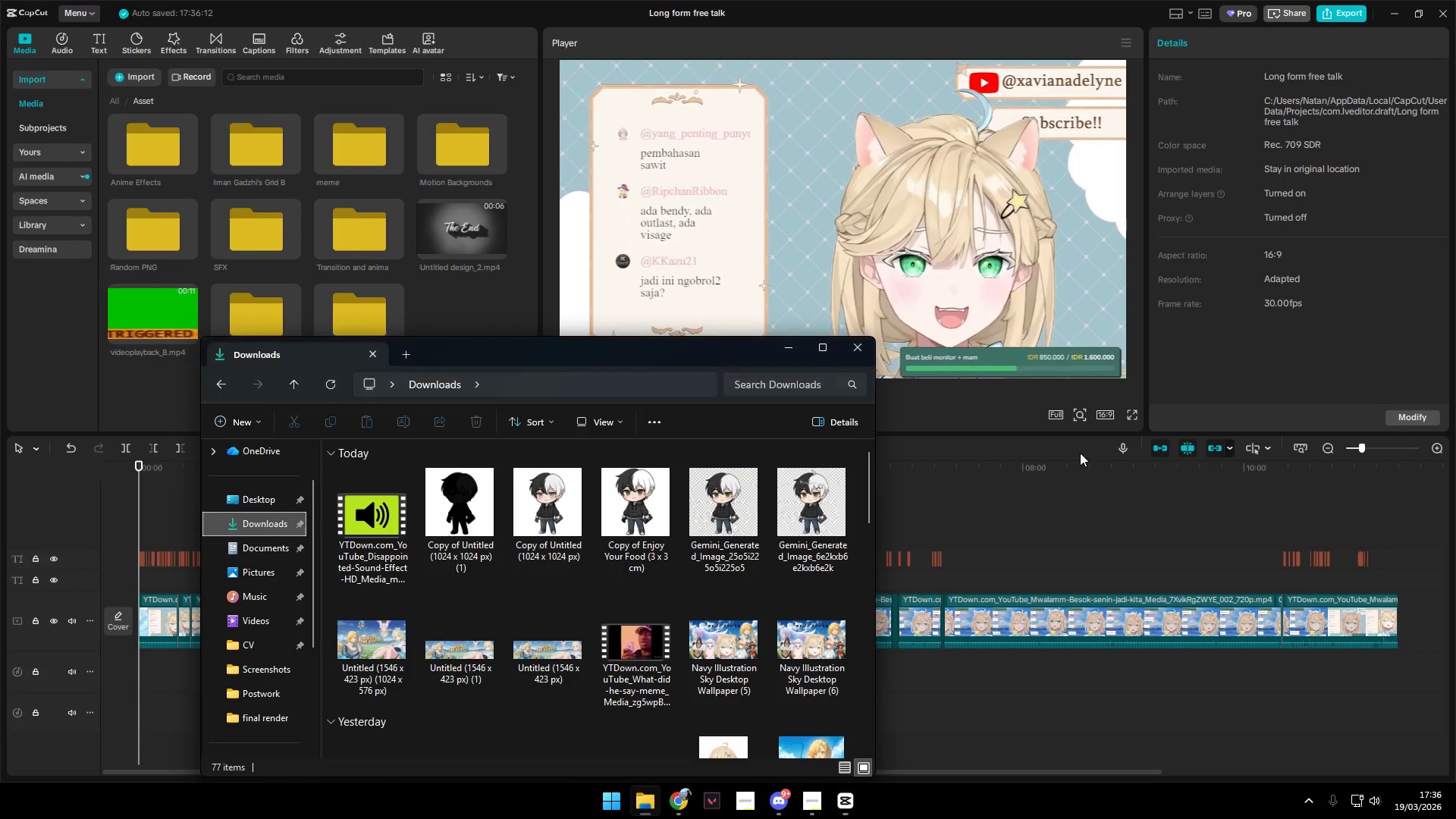 
scroll: coordinate [767, 488], scroll_direction: down, amount: 3.0
 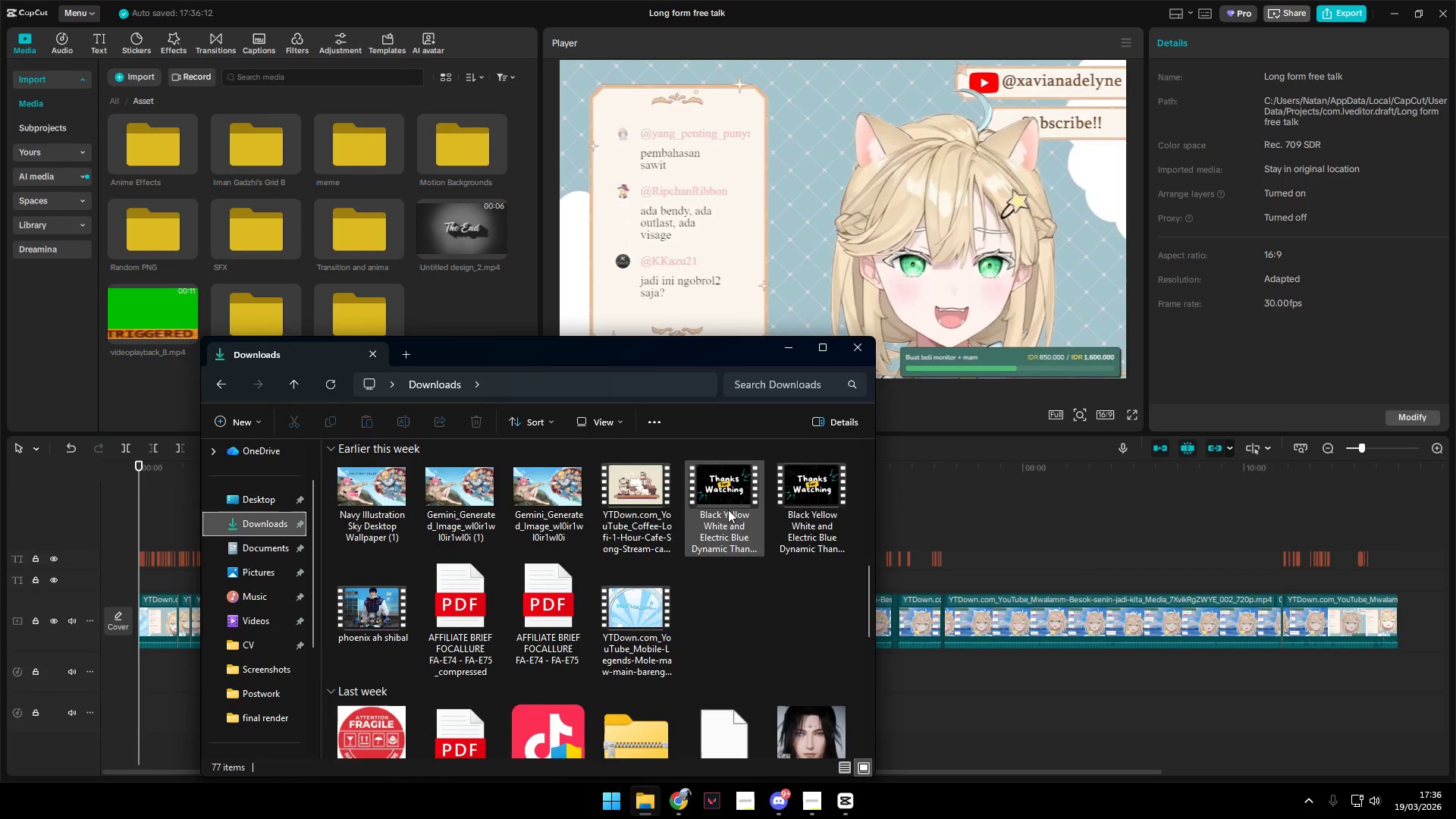 
left_click_drag(start_coordinate=[667, 509], to_coordinate=[419, 288])
 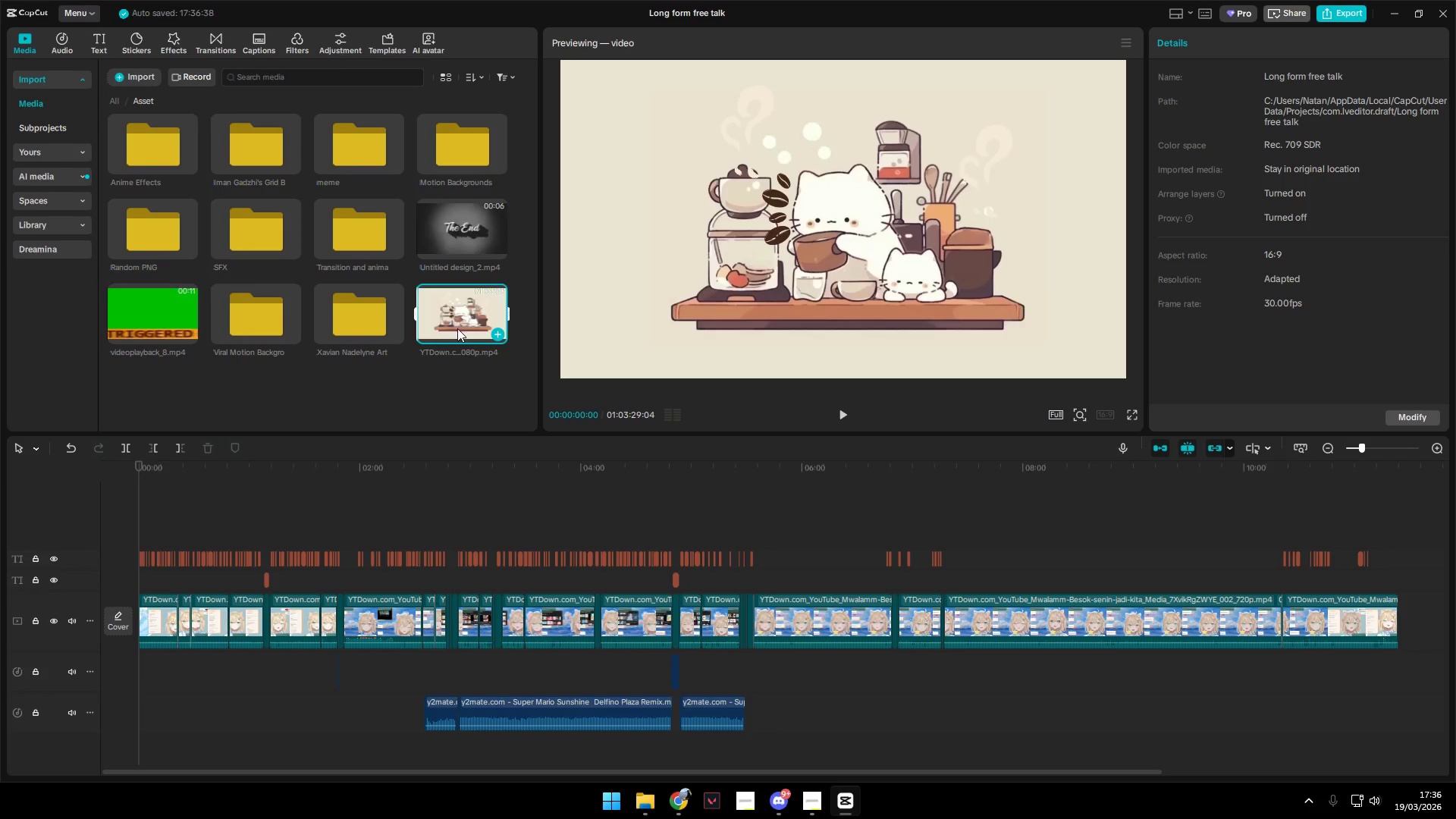 
left_click_drag(start_coordinate=[457, 321], to_coordinate=[140, 523])
 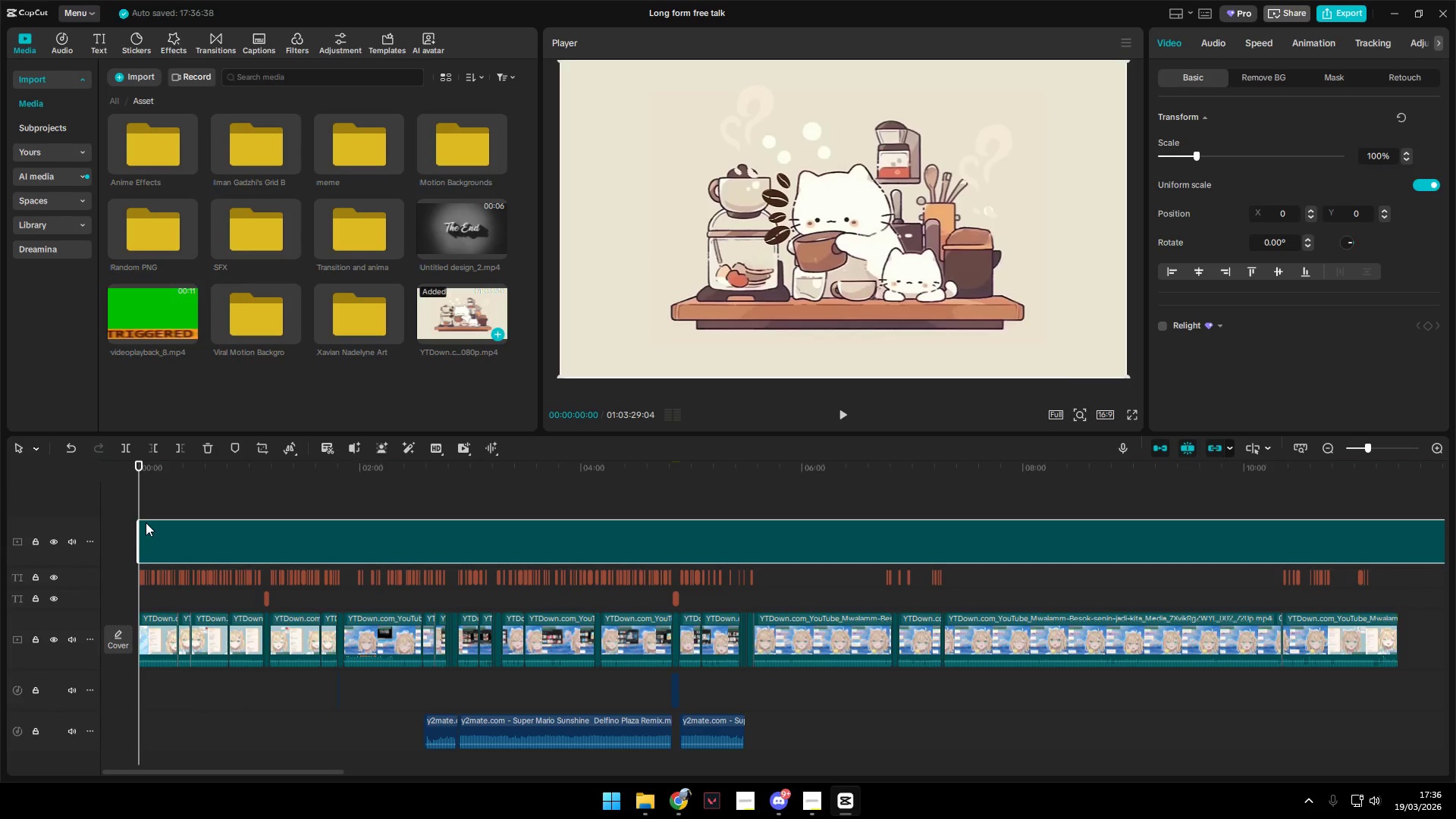 
key(Alt+E)
 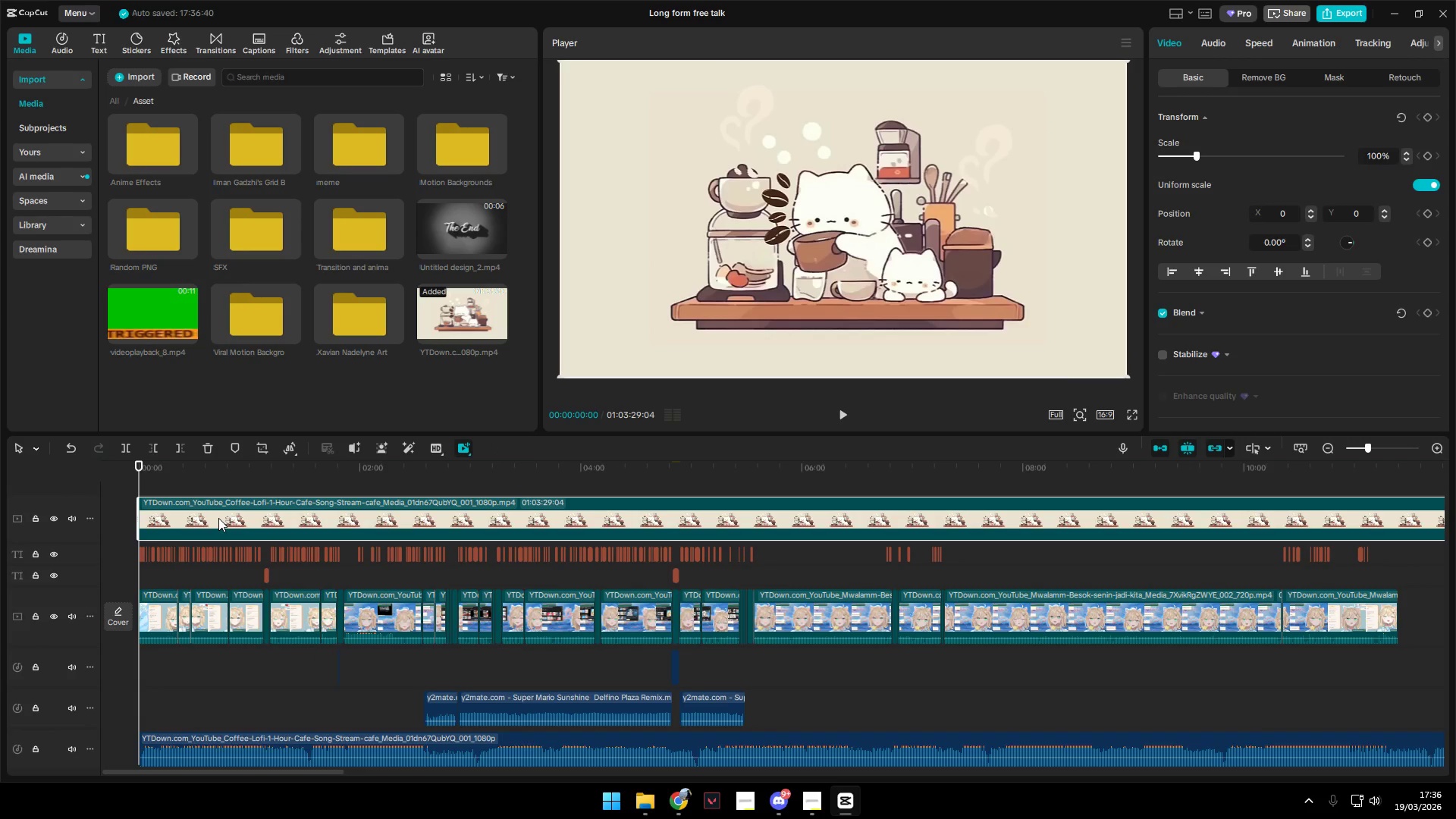 
key(Alt+Backspace)
 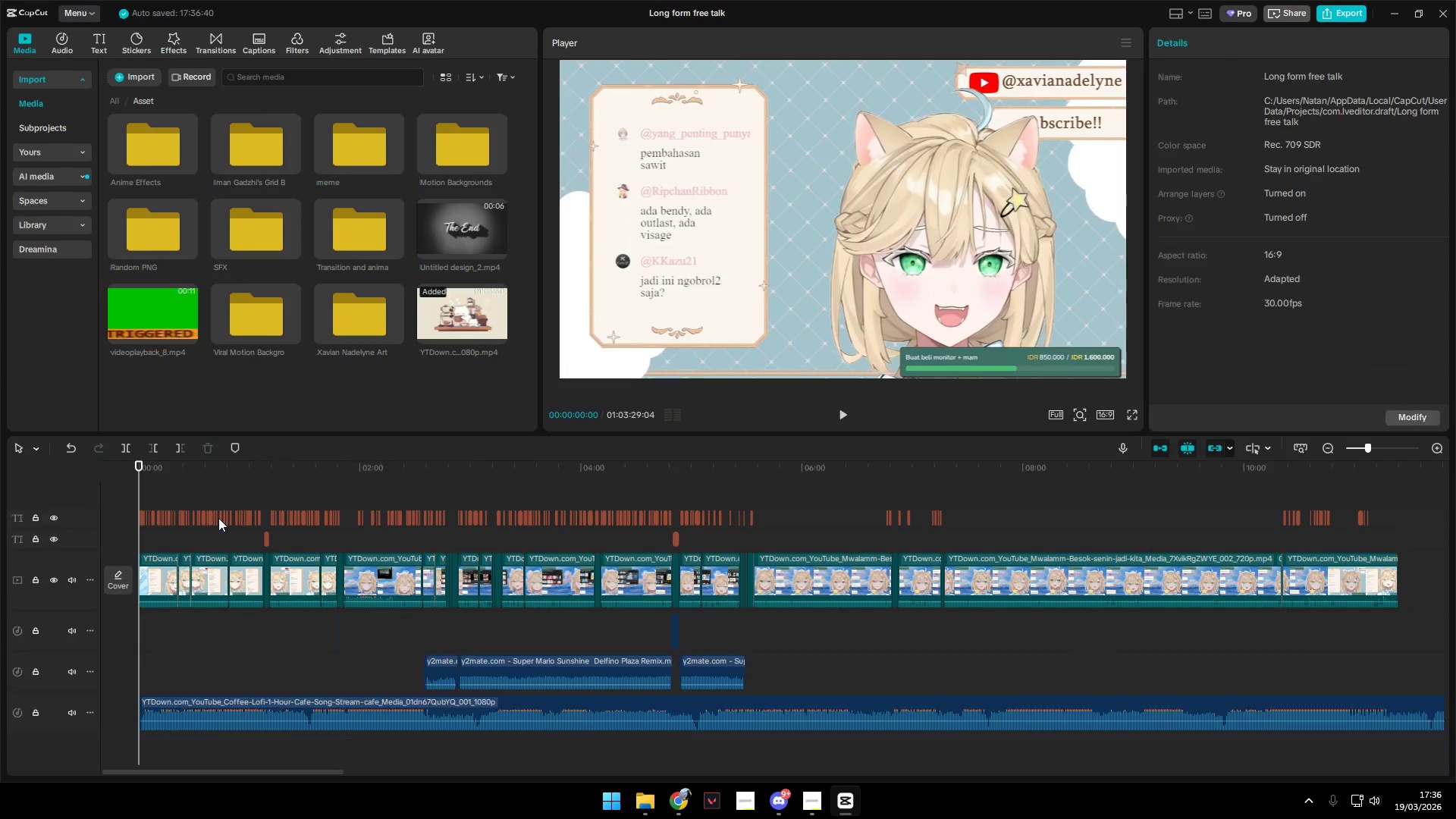 
key(Alt+Space)
 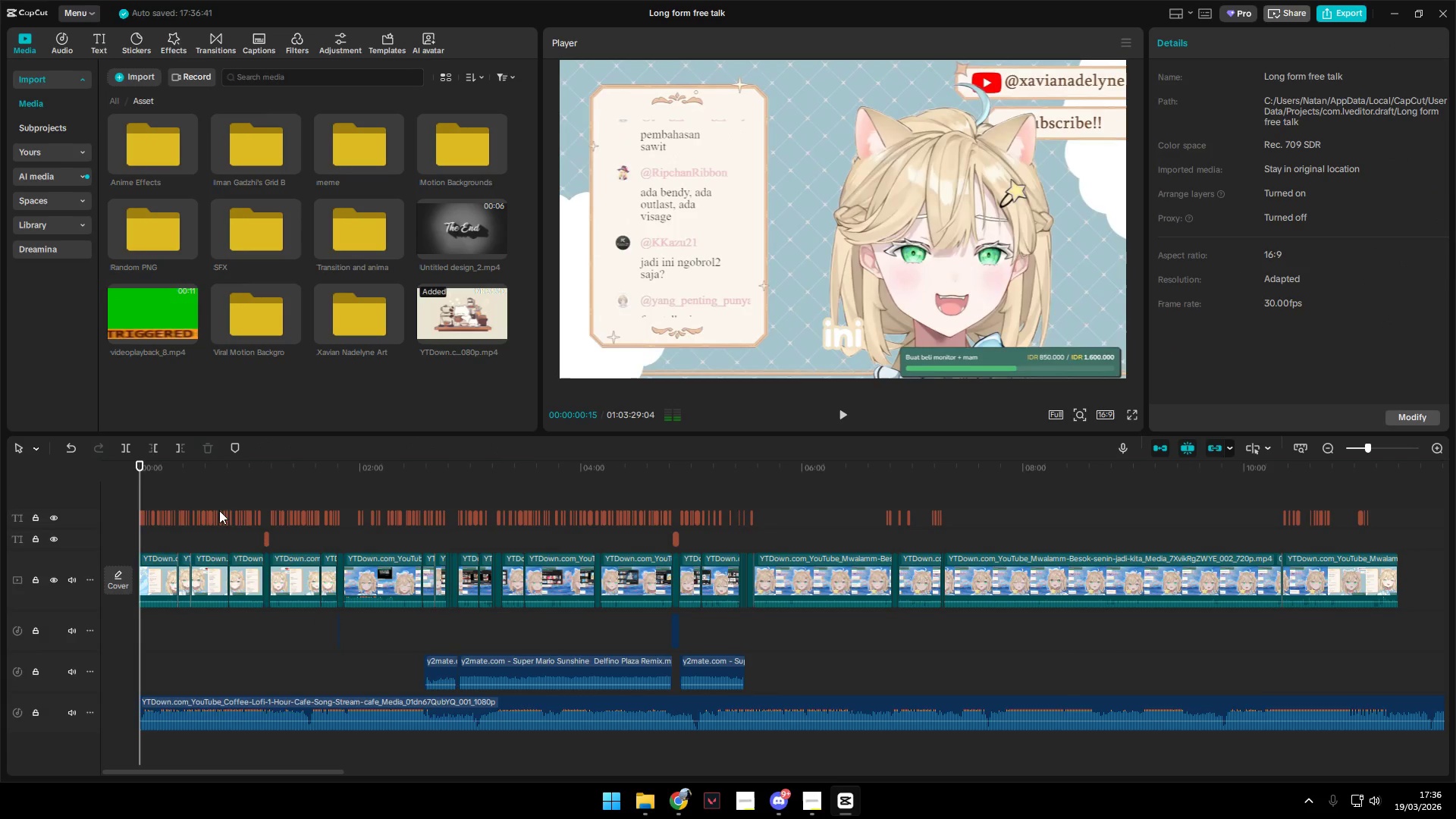 
hold_key(key=ControlLeft, duration=1.28)
scroll: coordinate [240, 648], scroll_direction: up, amount: 7.0
 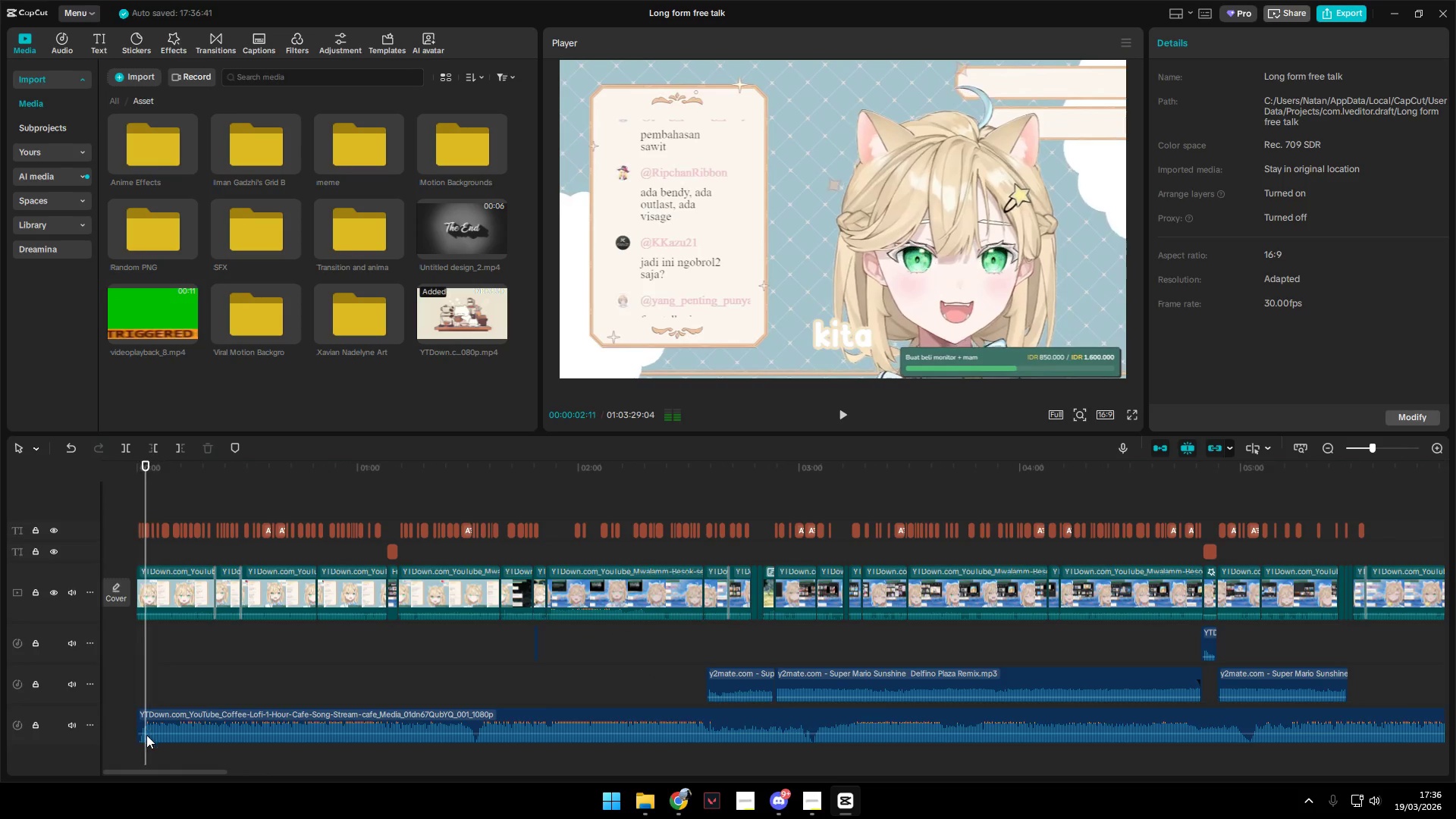 
left_click_drag(start_coordinate=[162, 733], to_coordinate=[162, 737])
 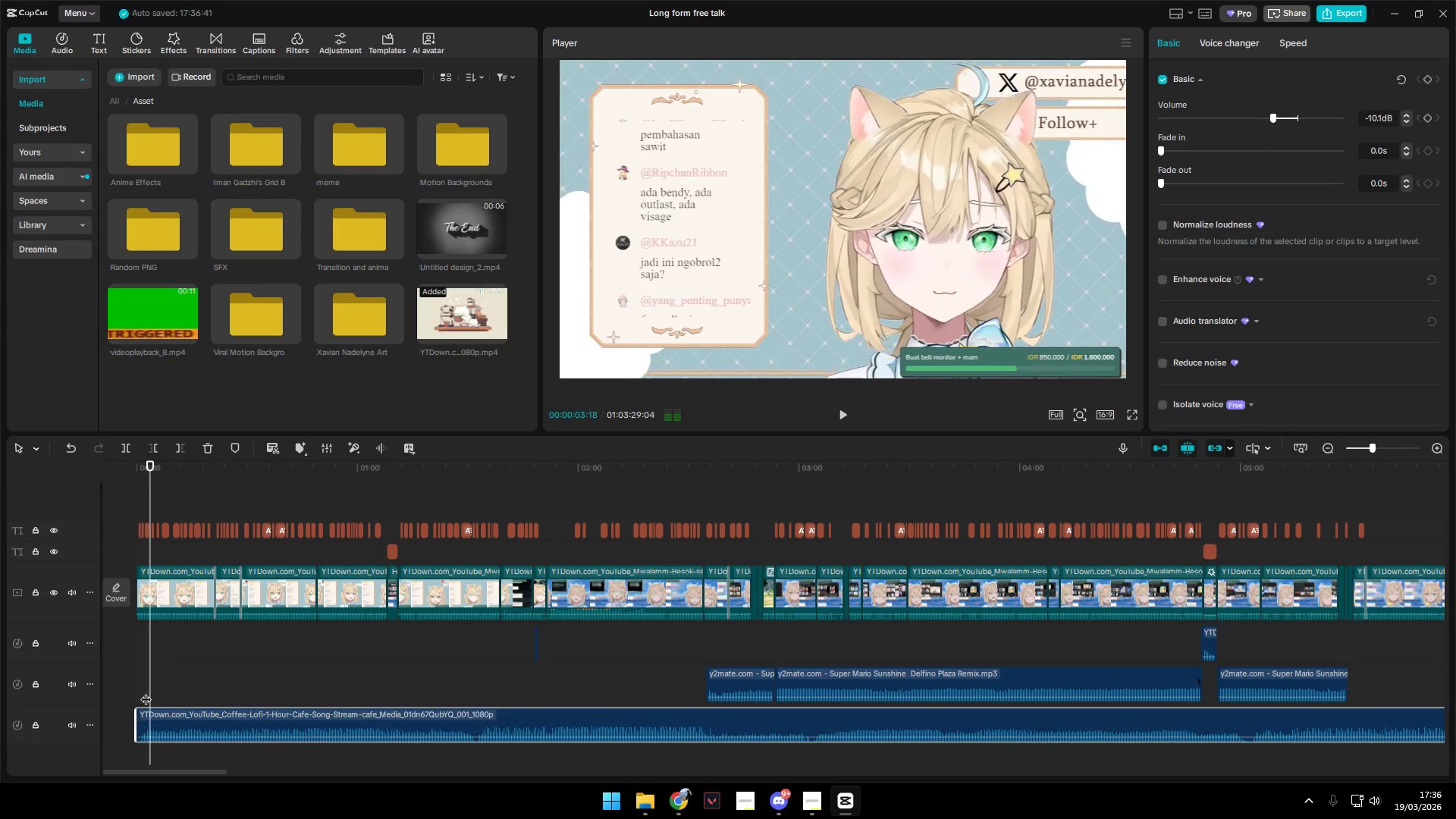 
left_click([140, 679])
 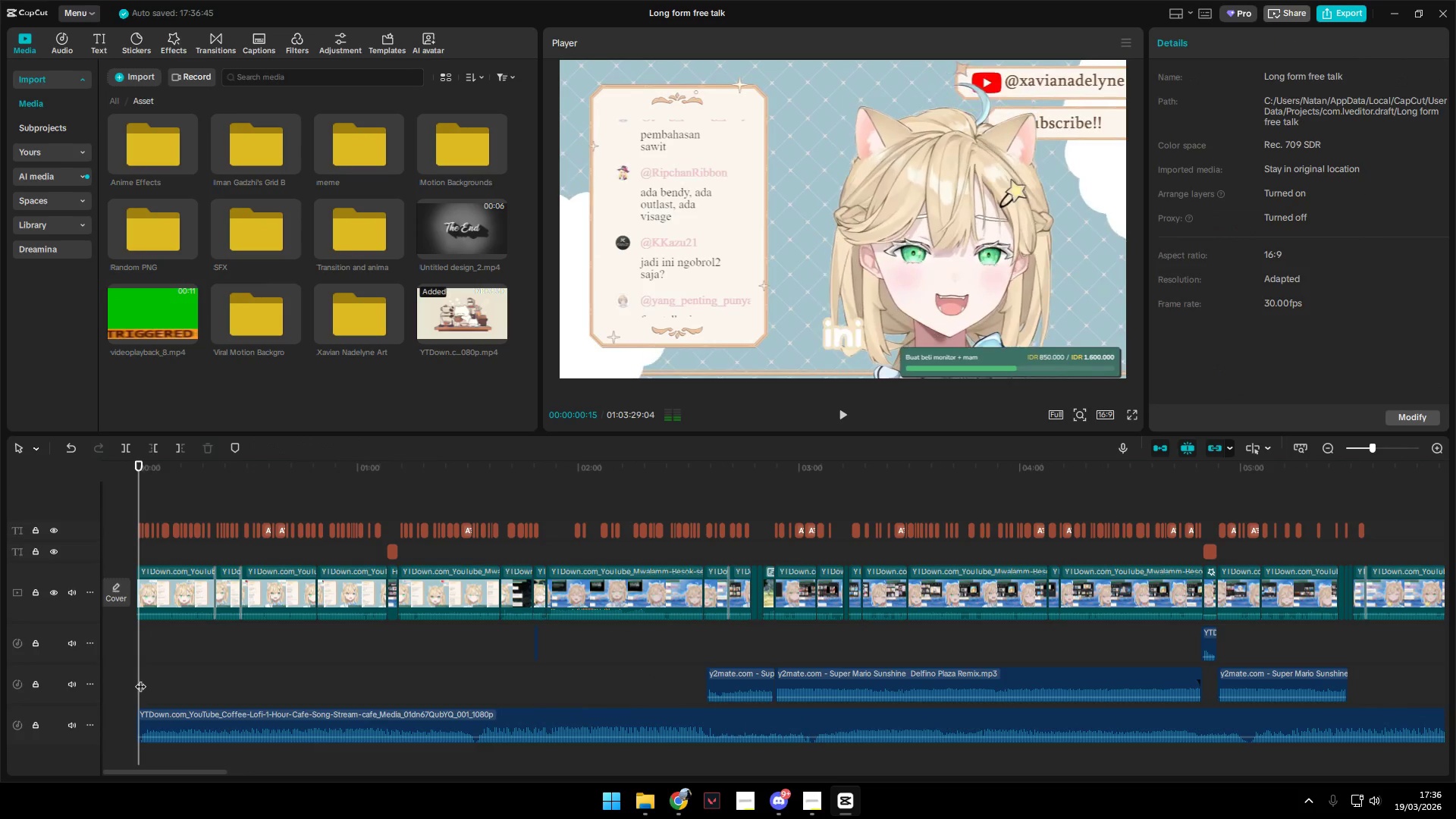 
key(Alt+Space)
 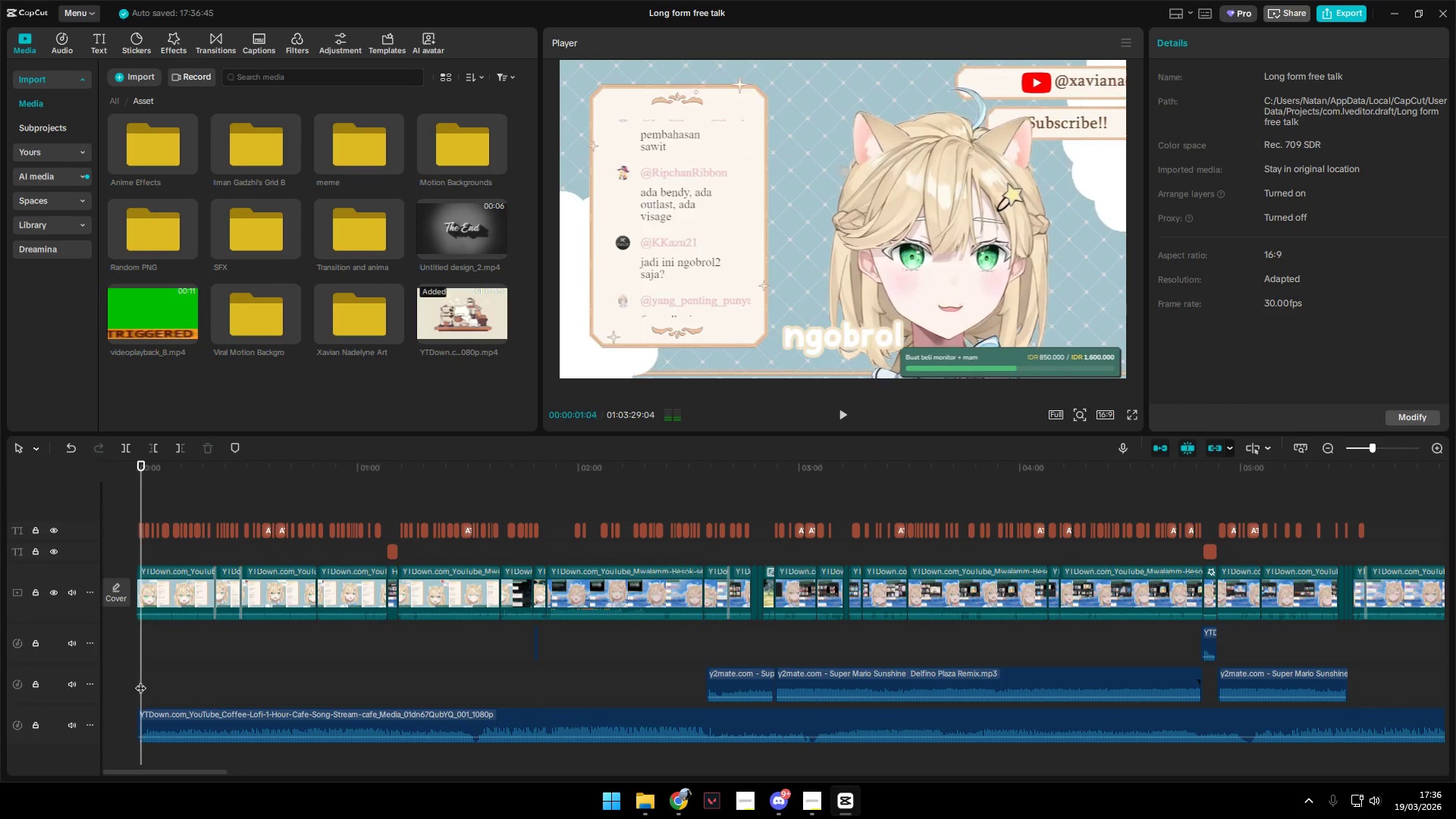 
key(Alt+Space)
 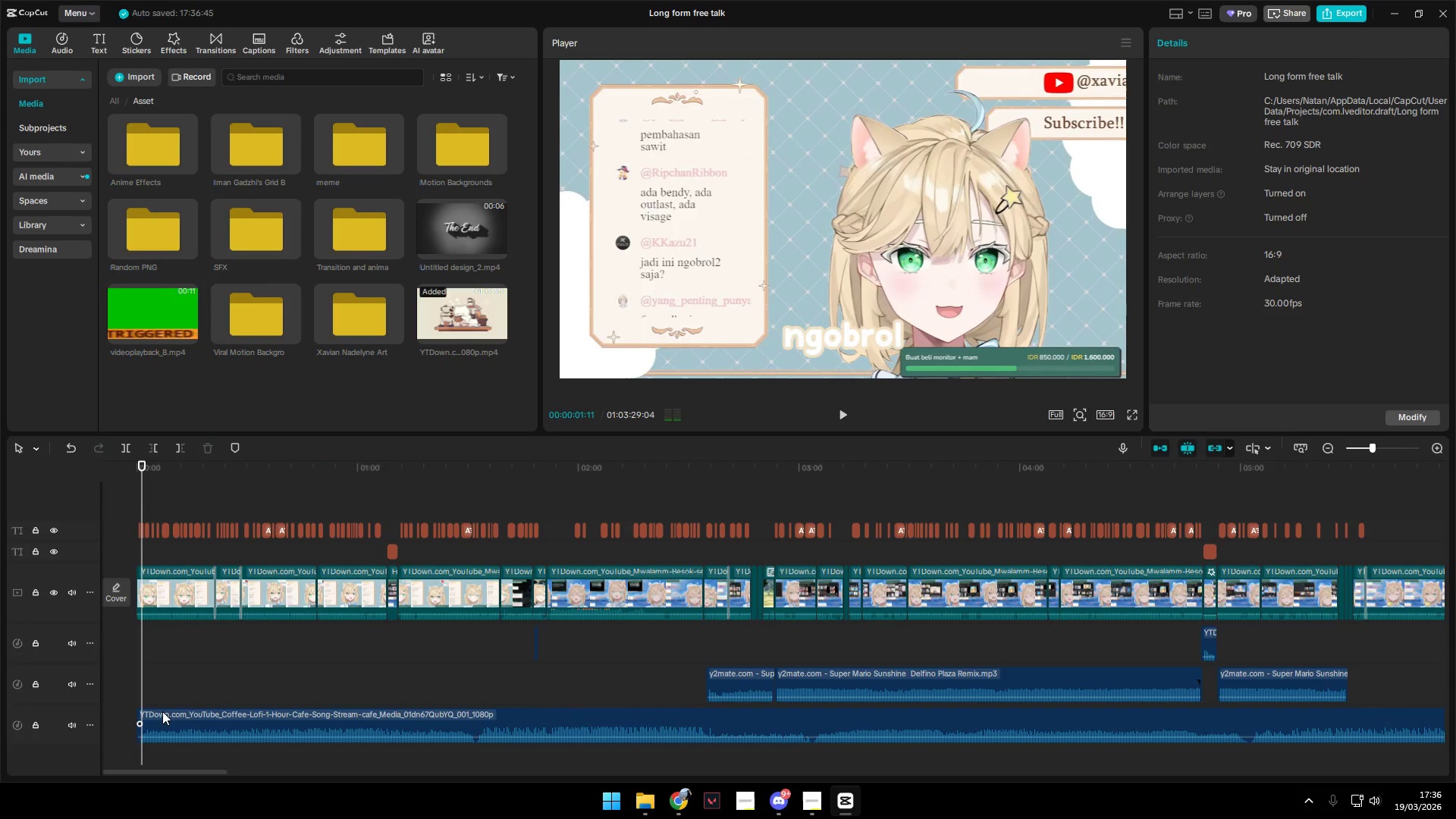 
left_click([162, 712])
 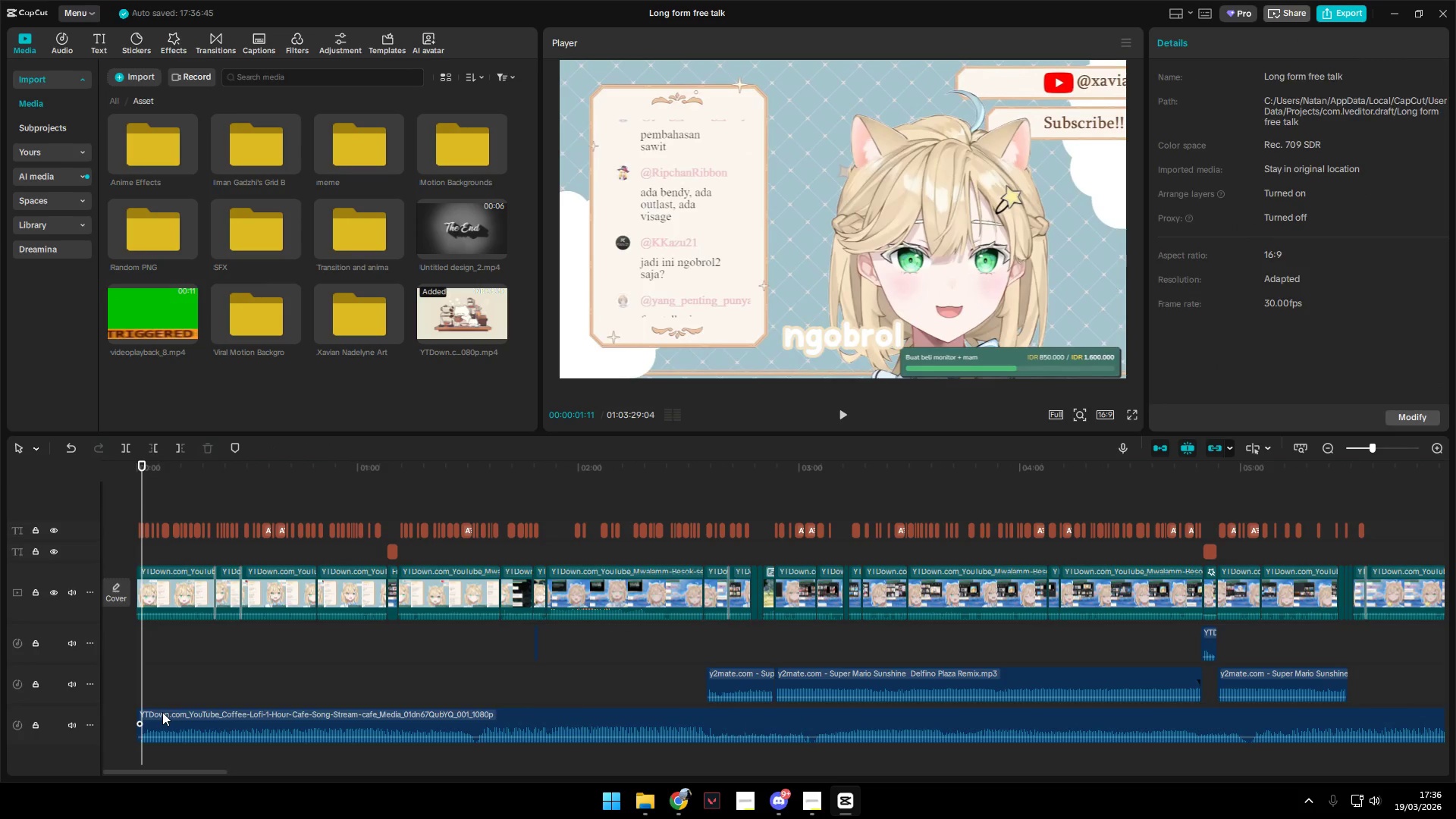 
key(Alt+Q)
 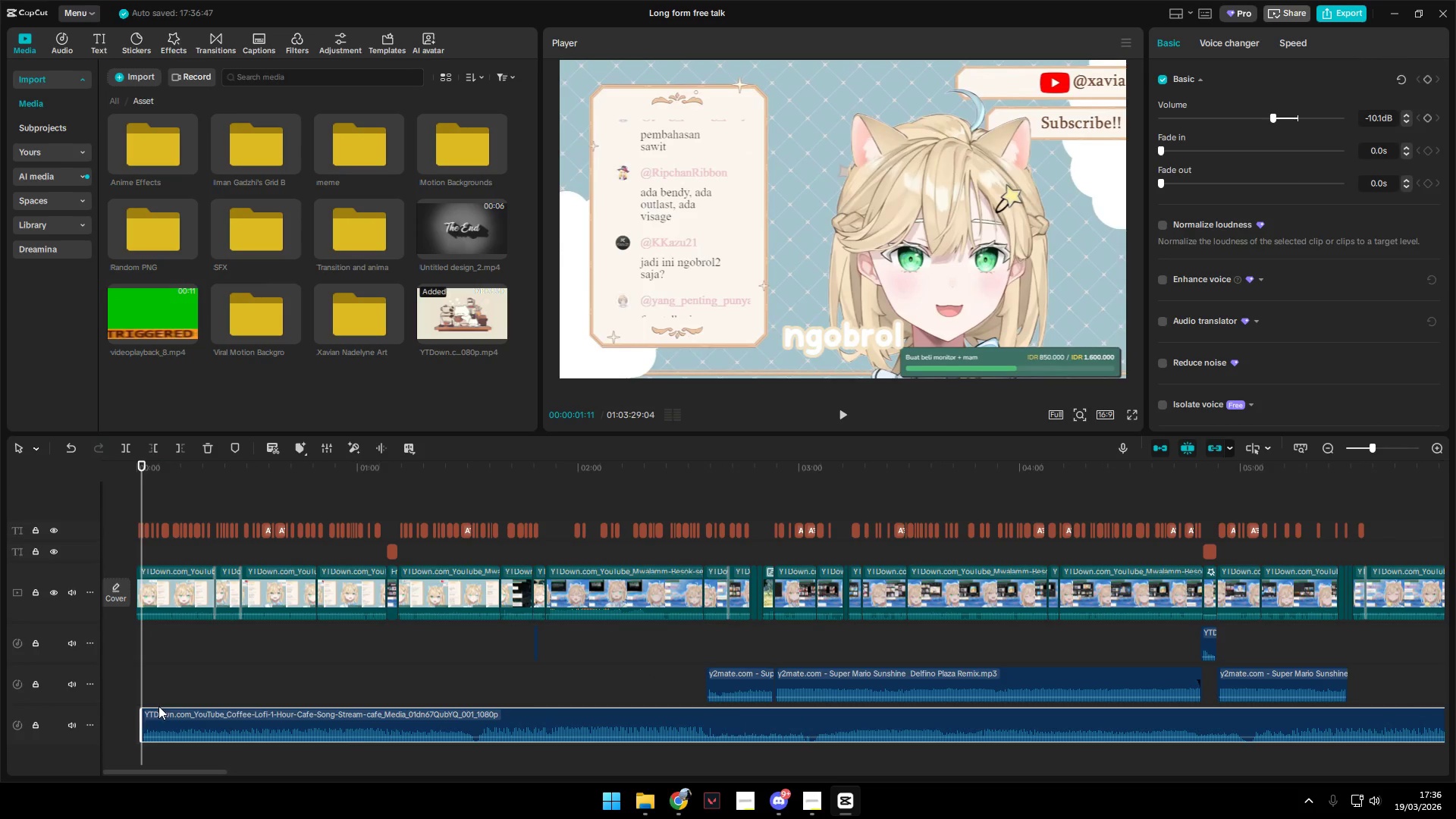 
left_click_drag(start_coordinate=[164, 712], to_coordinate=[146, 714])
 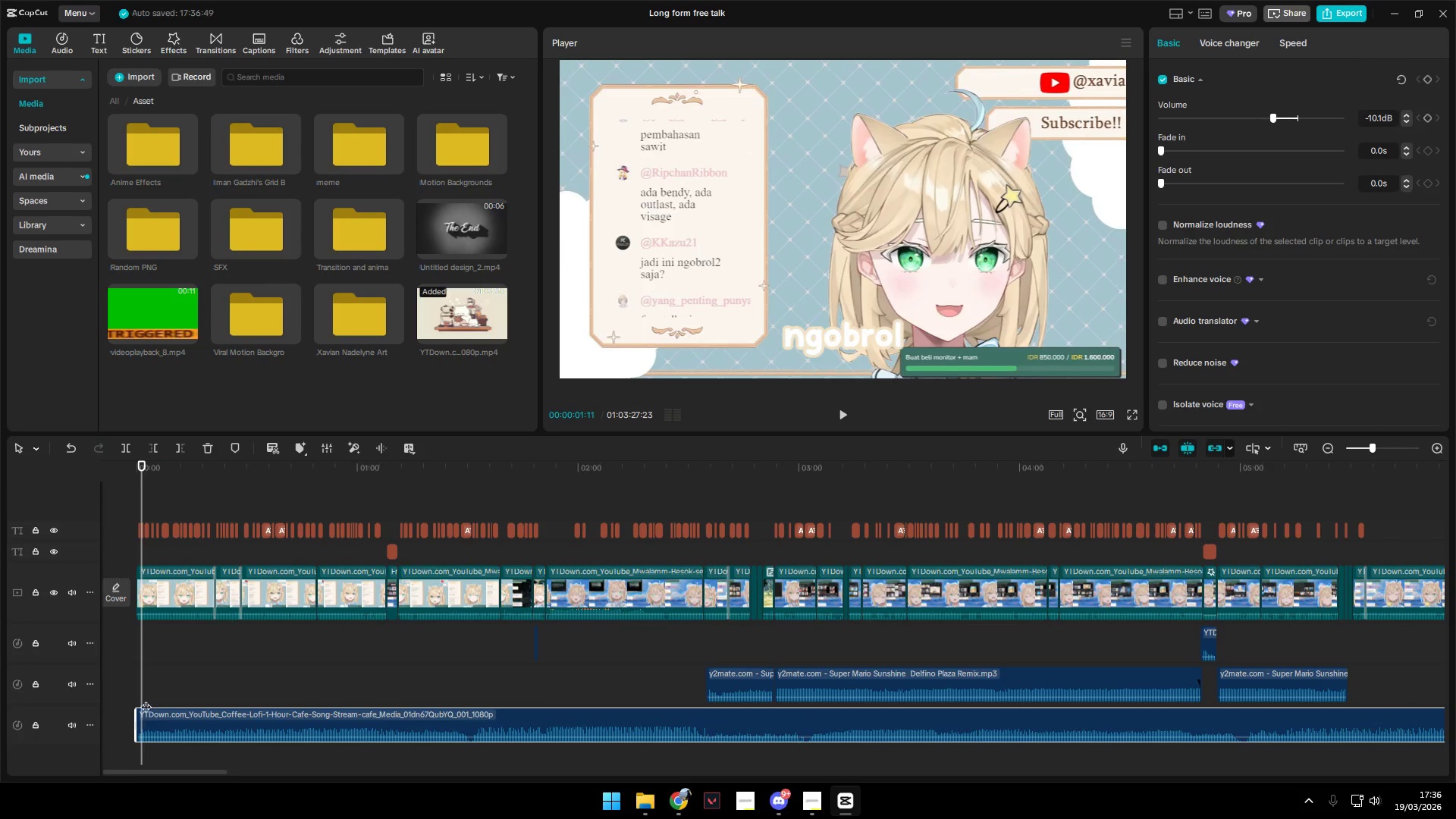 
left_click([140, 689])
 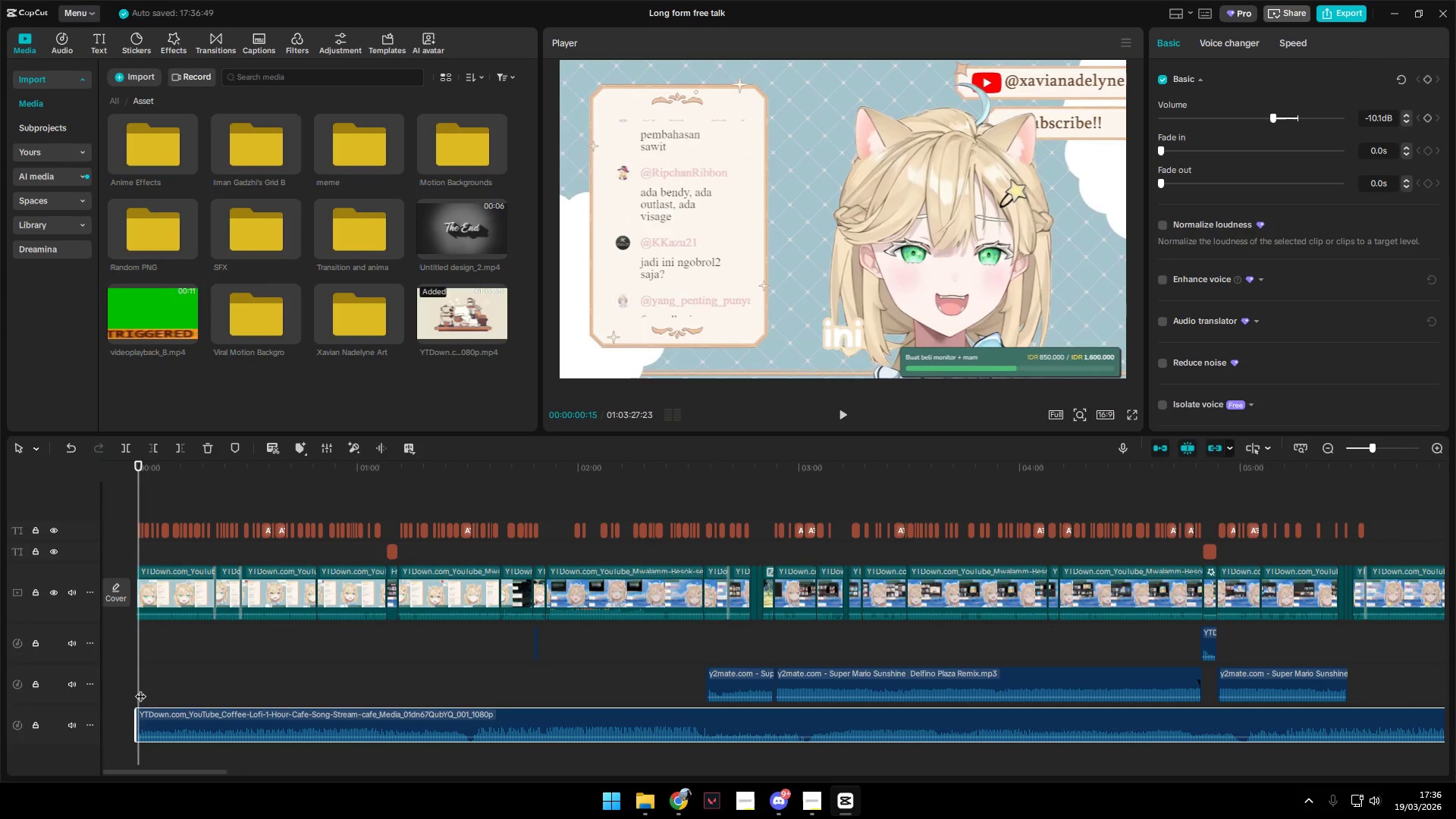 
key(Alt+Space)
 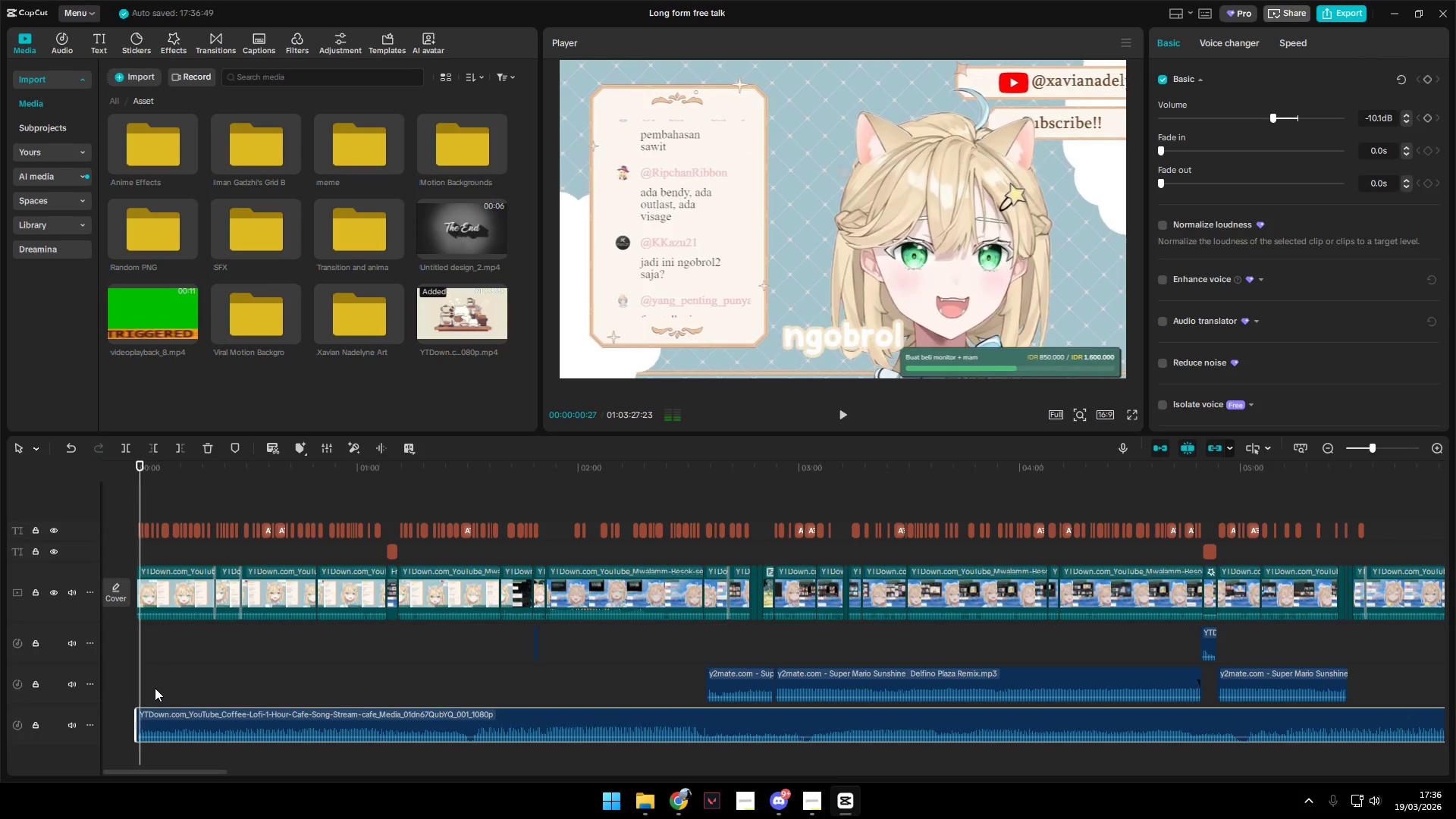 
hold_key(key=ControlLeft, duration=0.81)
 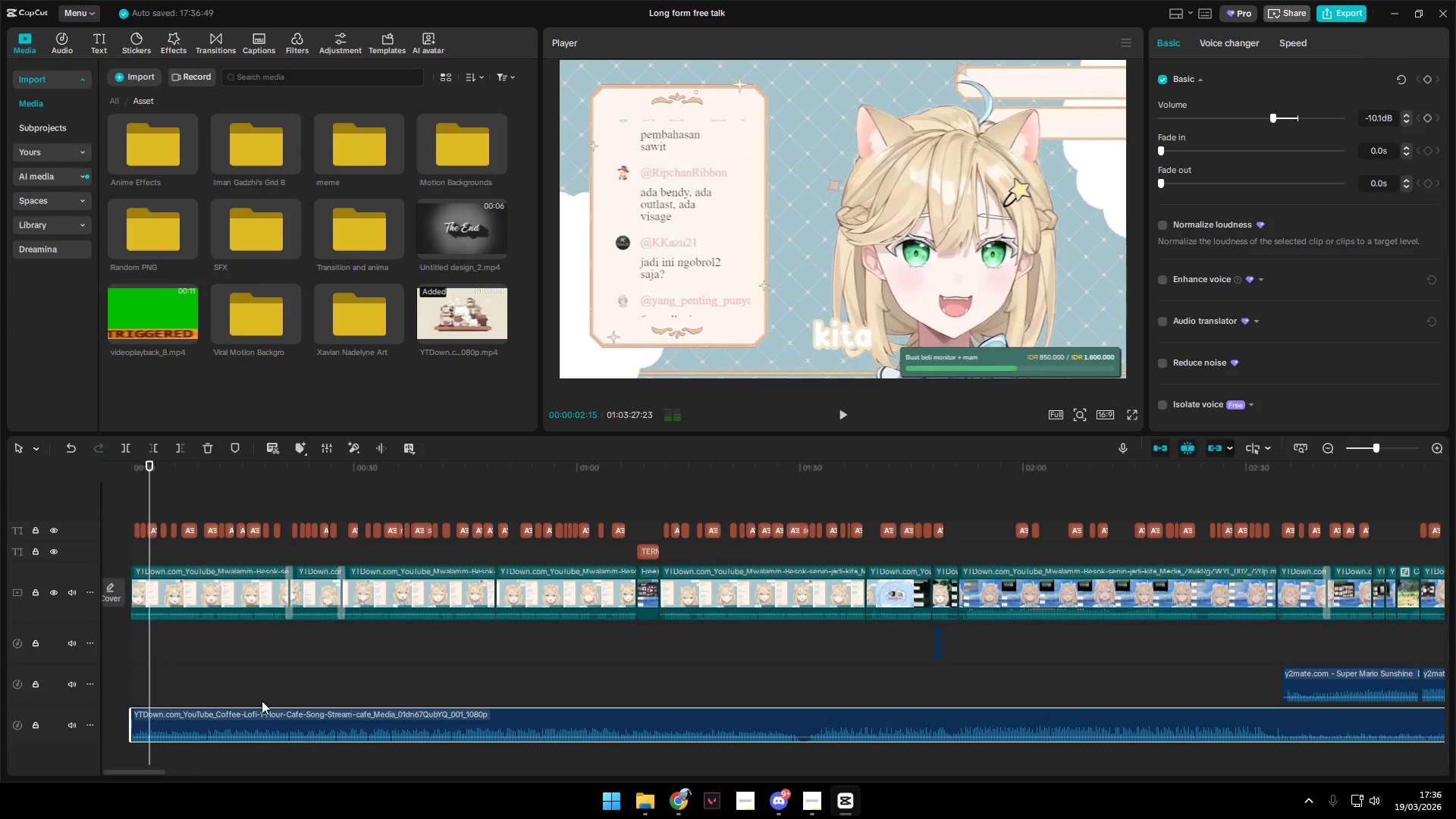 
hold_key(key=ControlLeft, duration=1.44)
 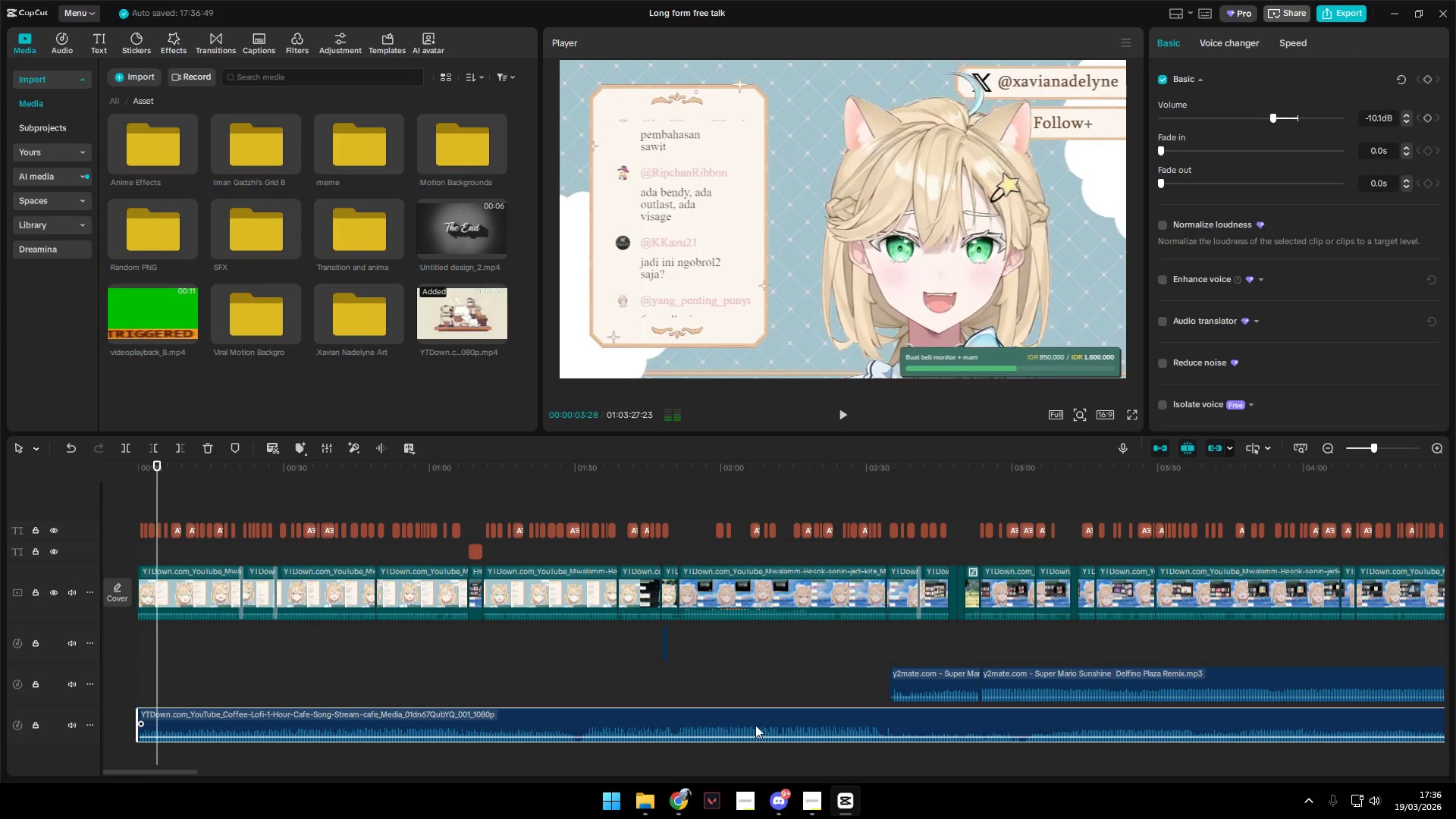 
scroll: coordinate [171, 689], scroll_direction: up, amount: 9.0
 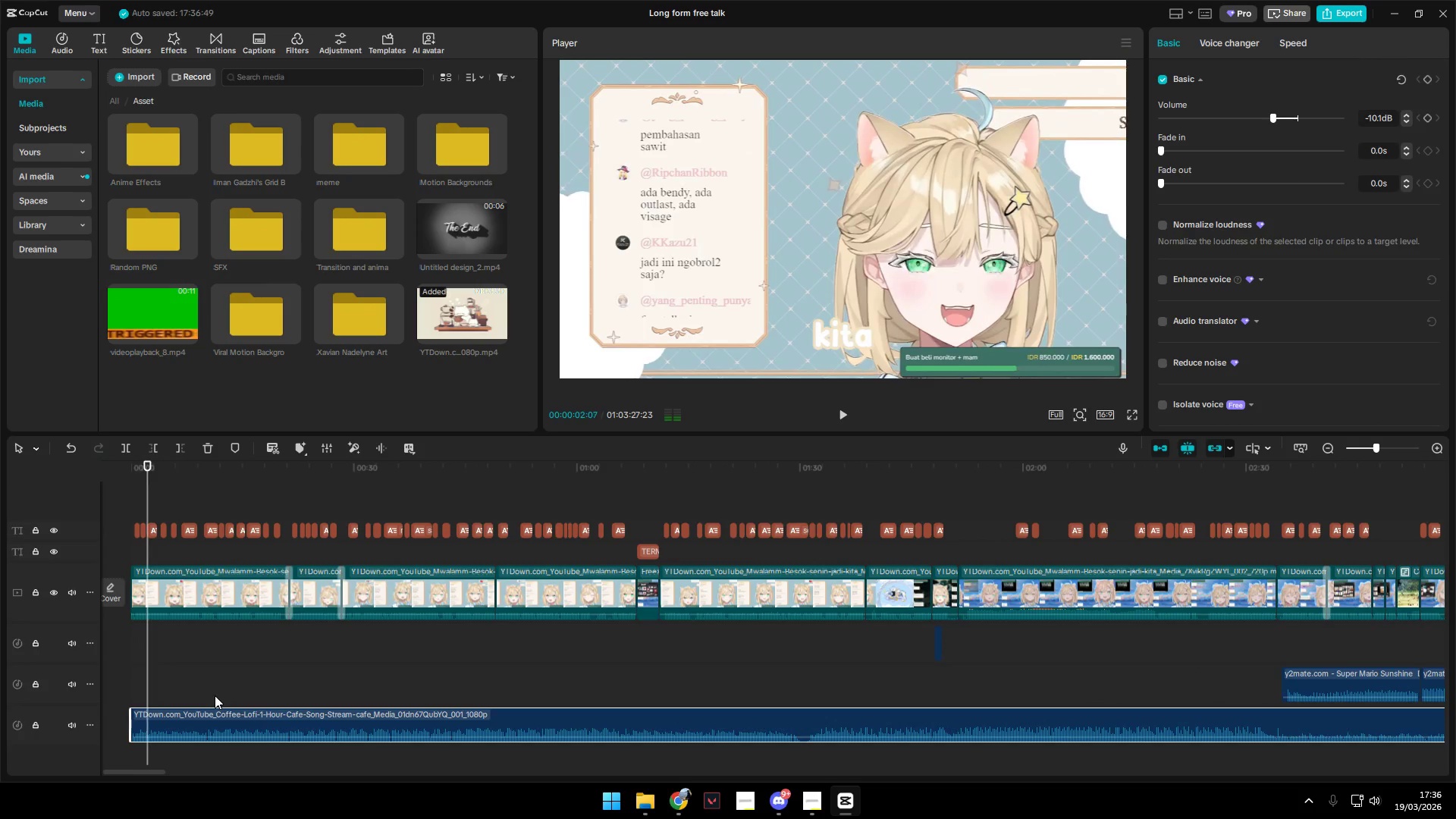 
scroll: coordinate [278, 702], scroll_direction: down, amount: 4.0
 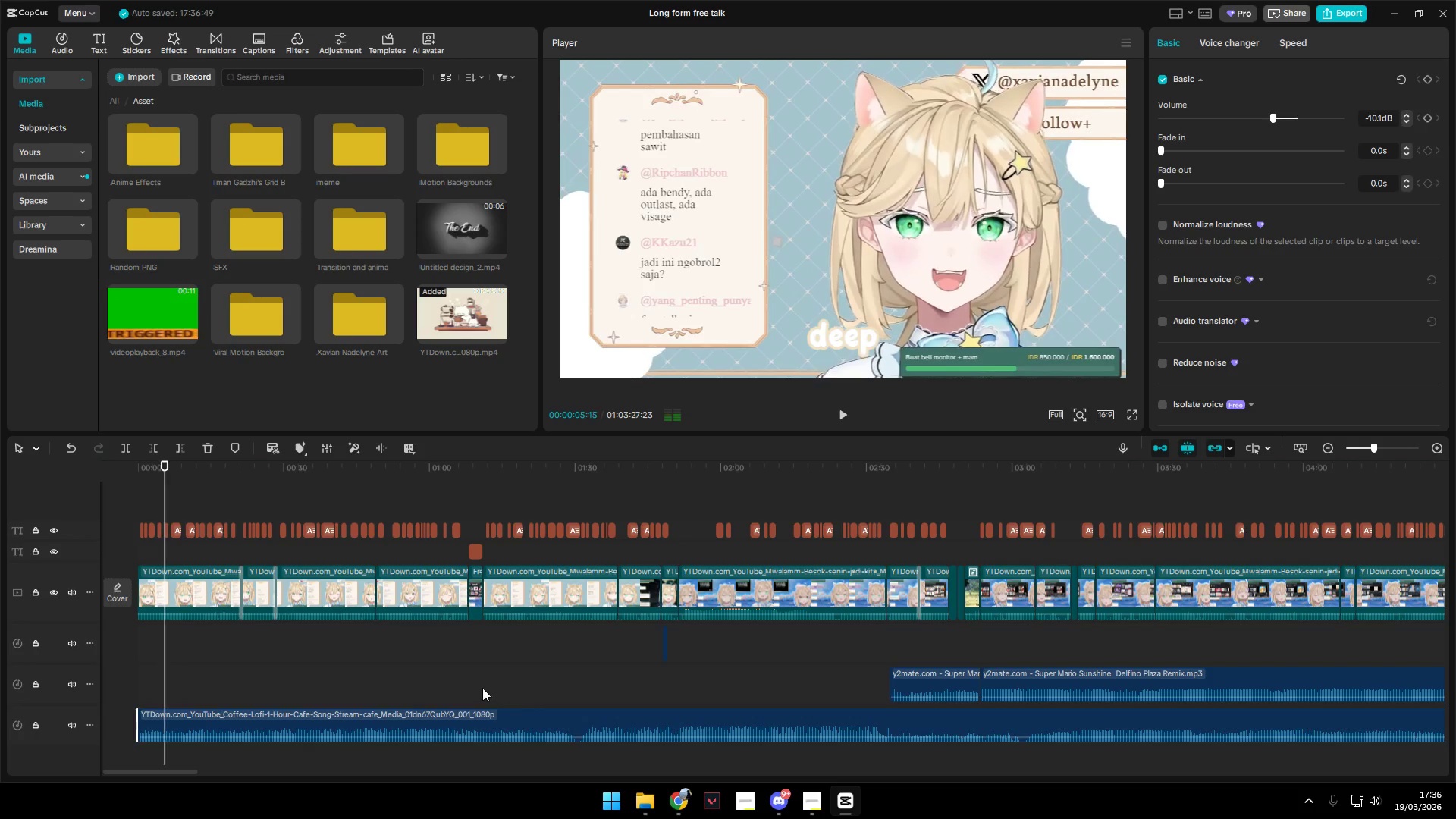 
left_click([609, 676])
 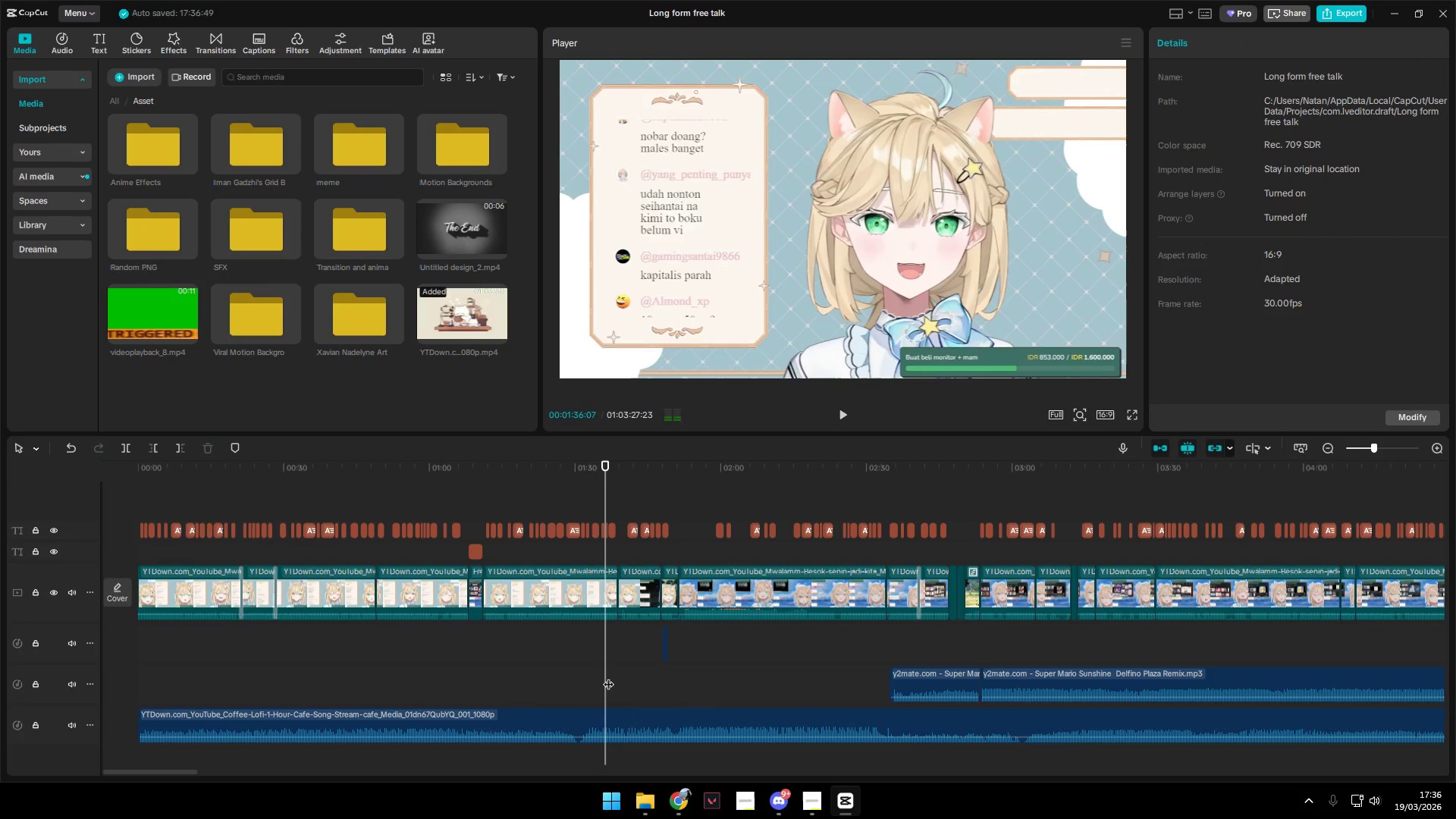 
key(Alt+Space)
 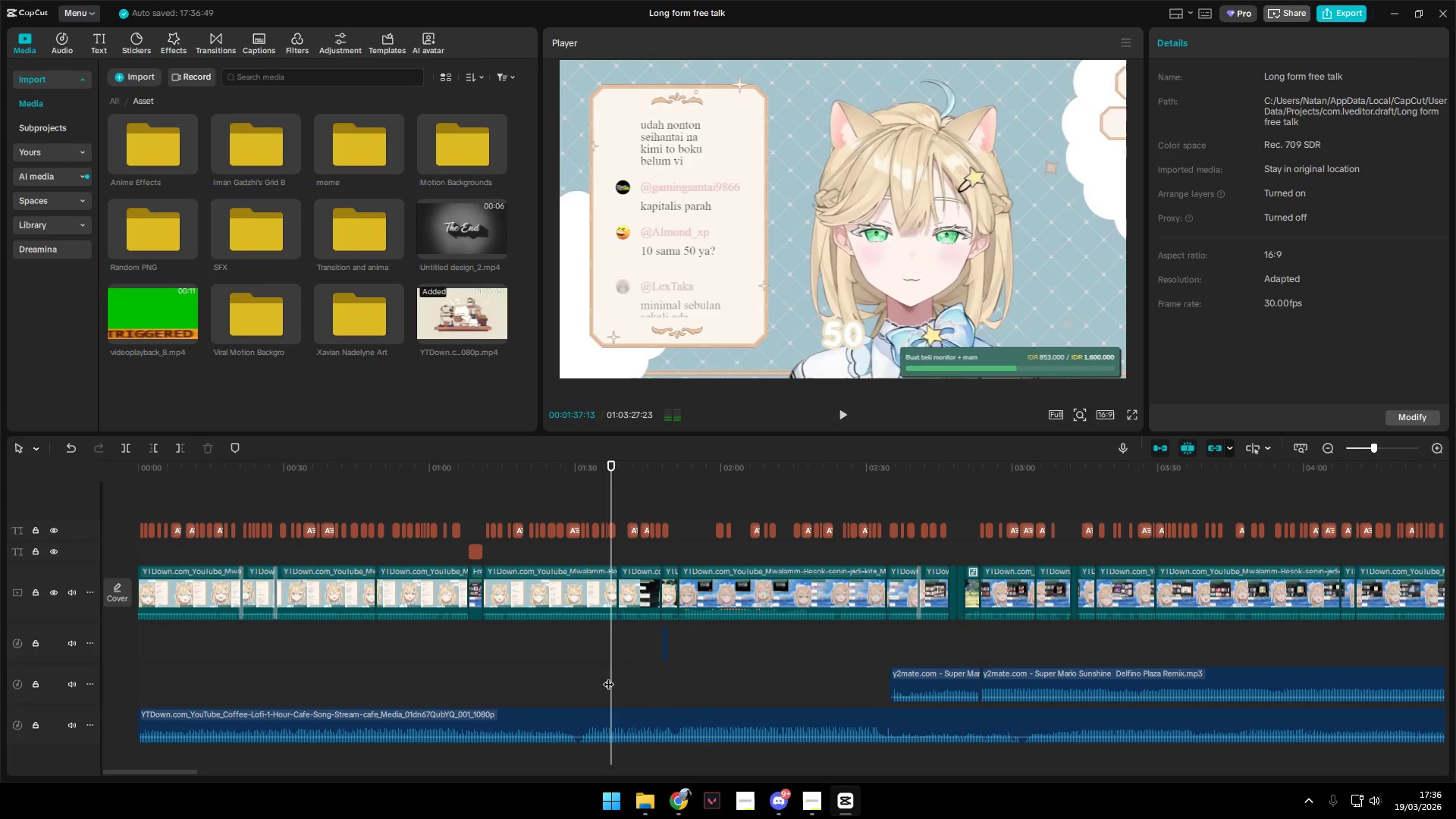 
left_click([587, 676])
 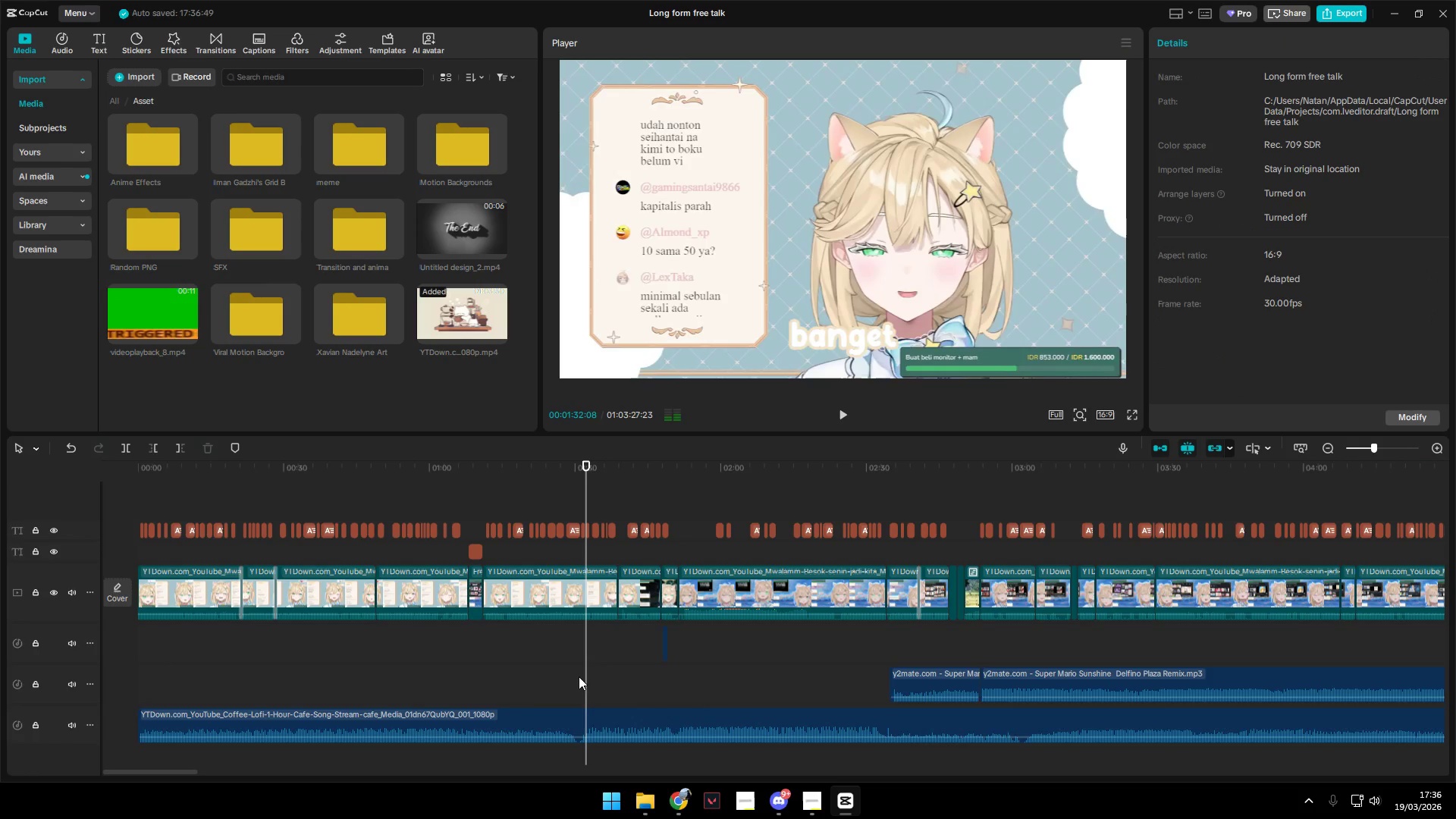 
left_click_drag(start_coordinate=[566, 676], to_coordinate=[572, 679])
 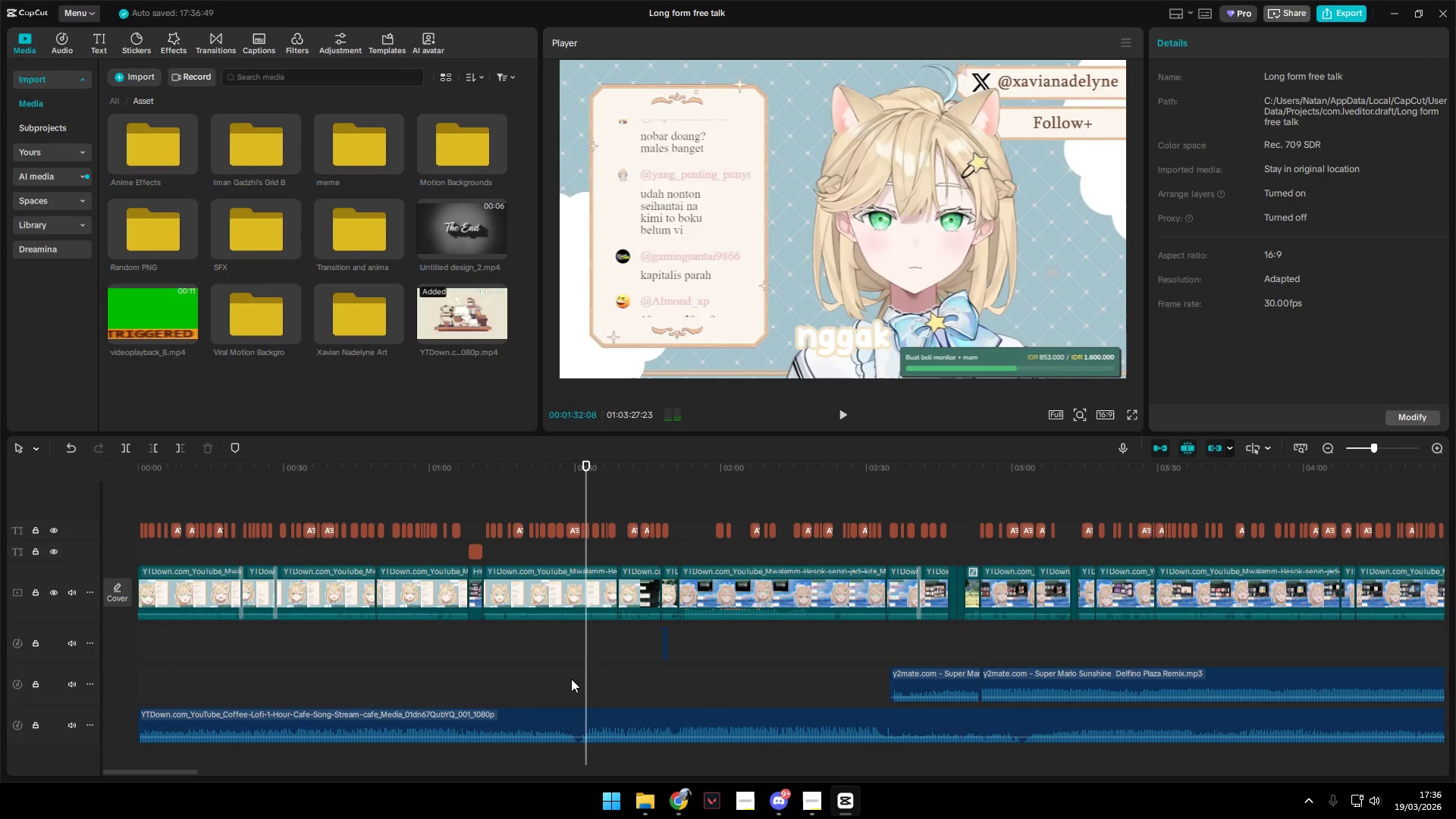 
key(Alt+Space)
 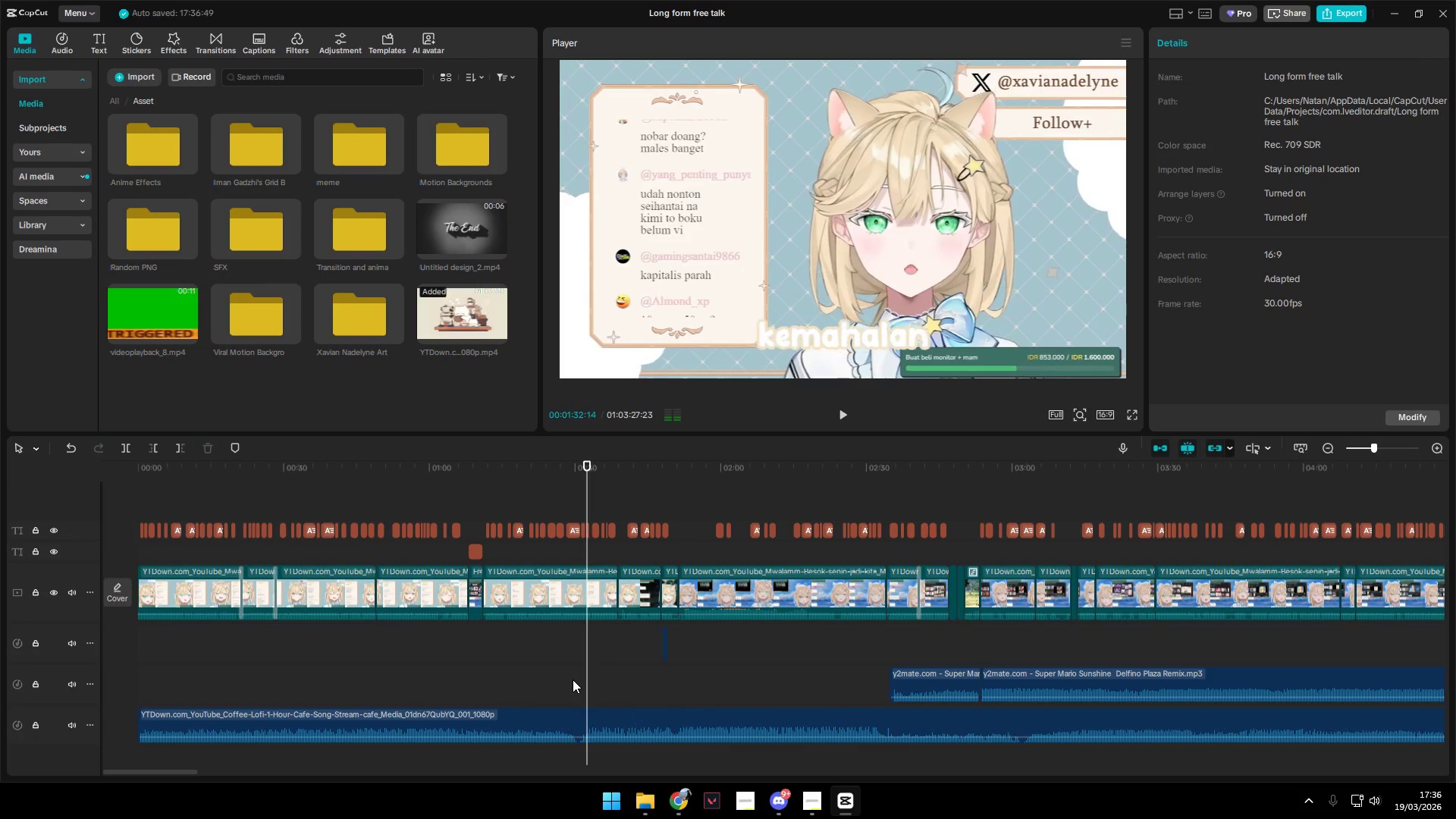 
left_click([564, 679])
 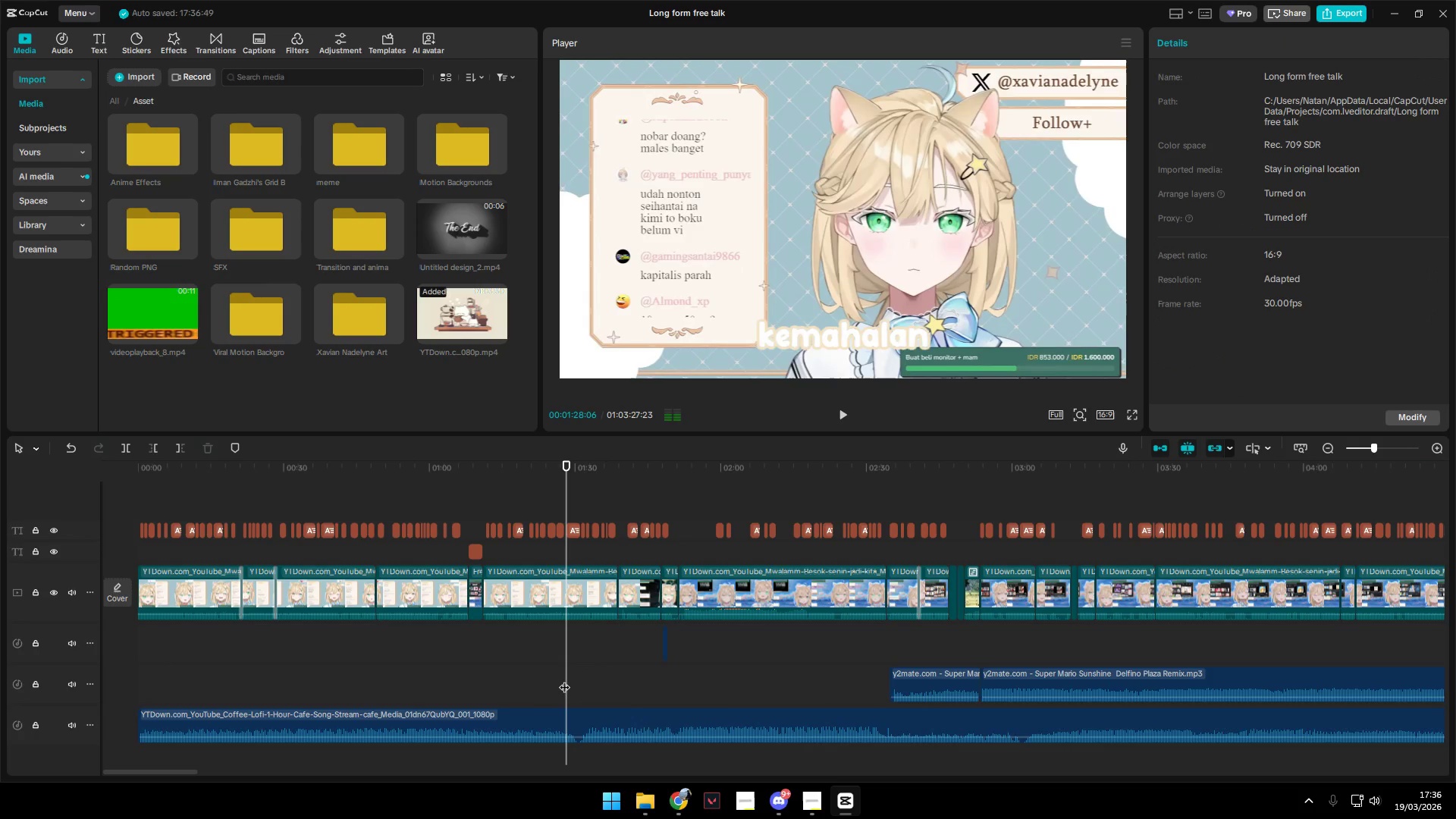 
key(Alt+Space)
 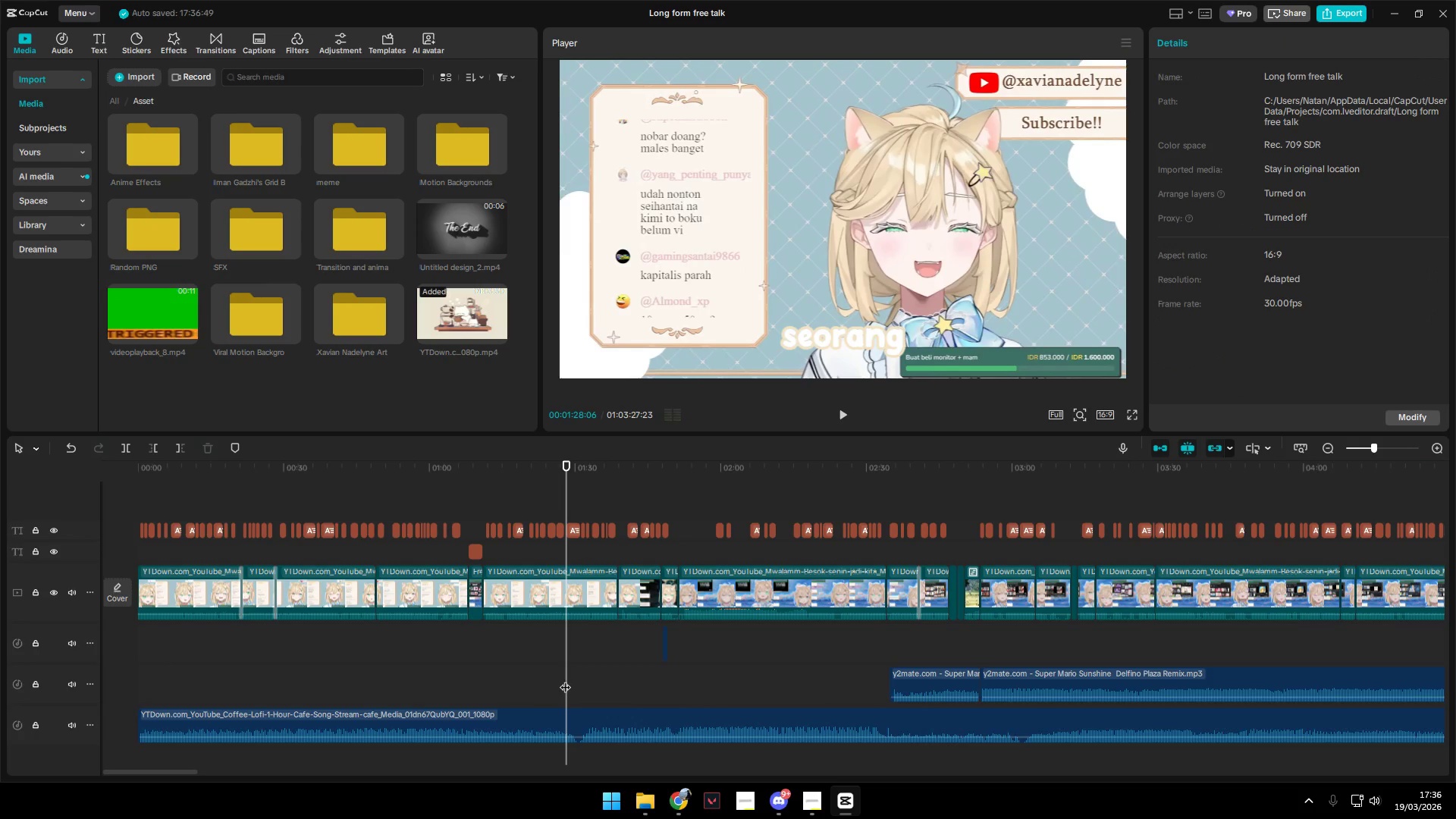 
key(Alt+Space)
 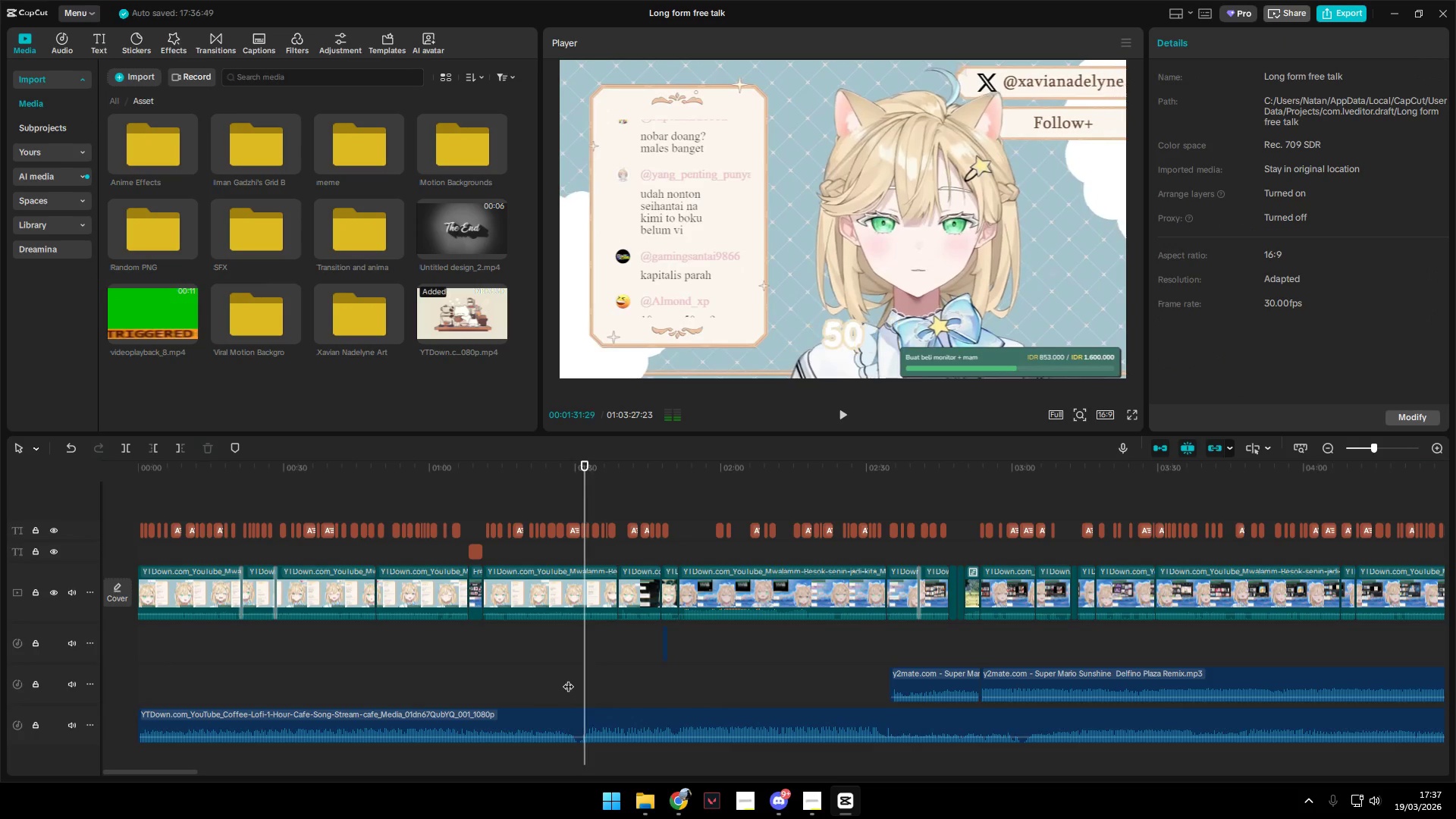 
wait(5.17)
 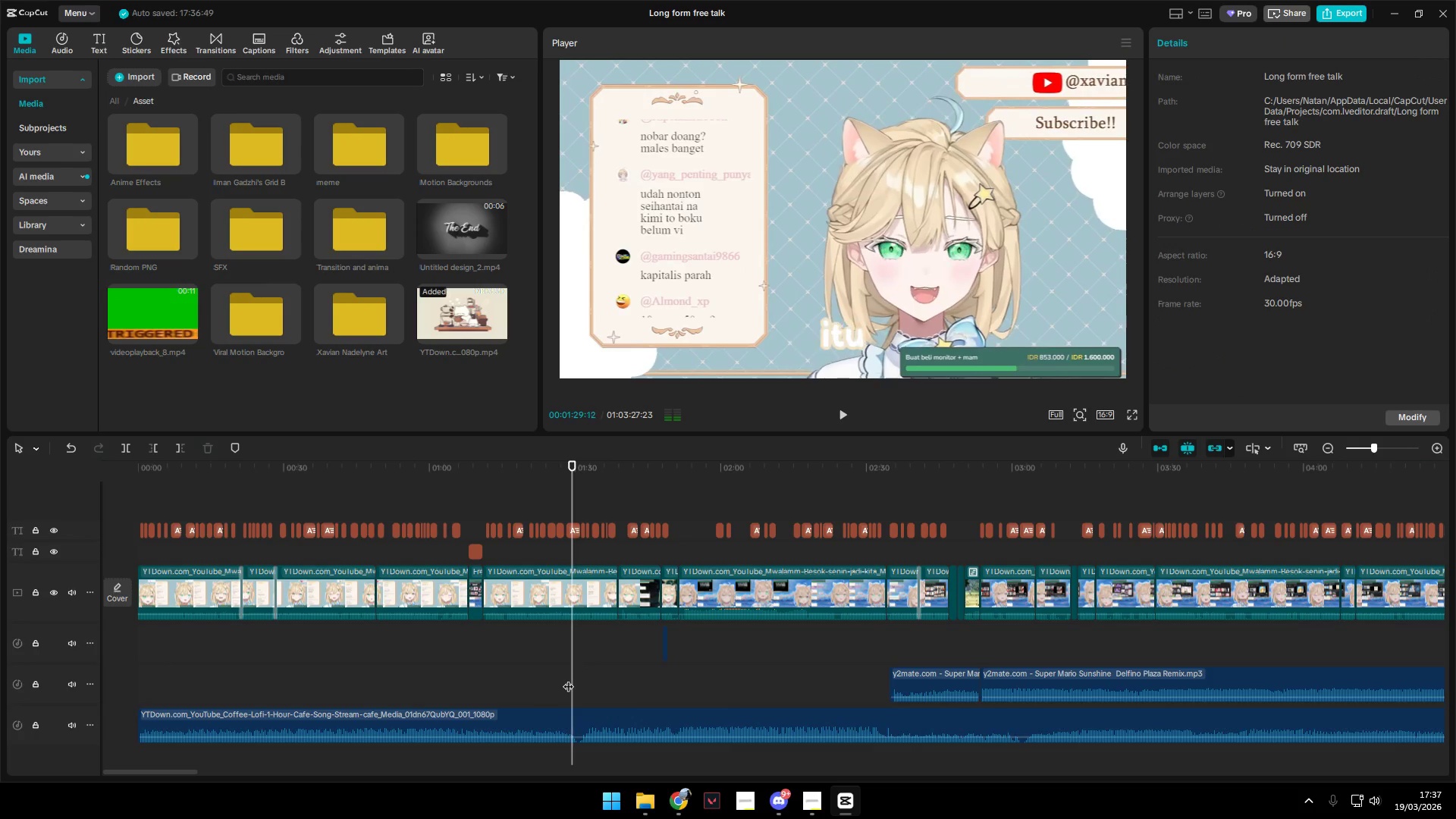 
left_click([640, 692])
 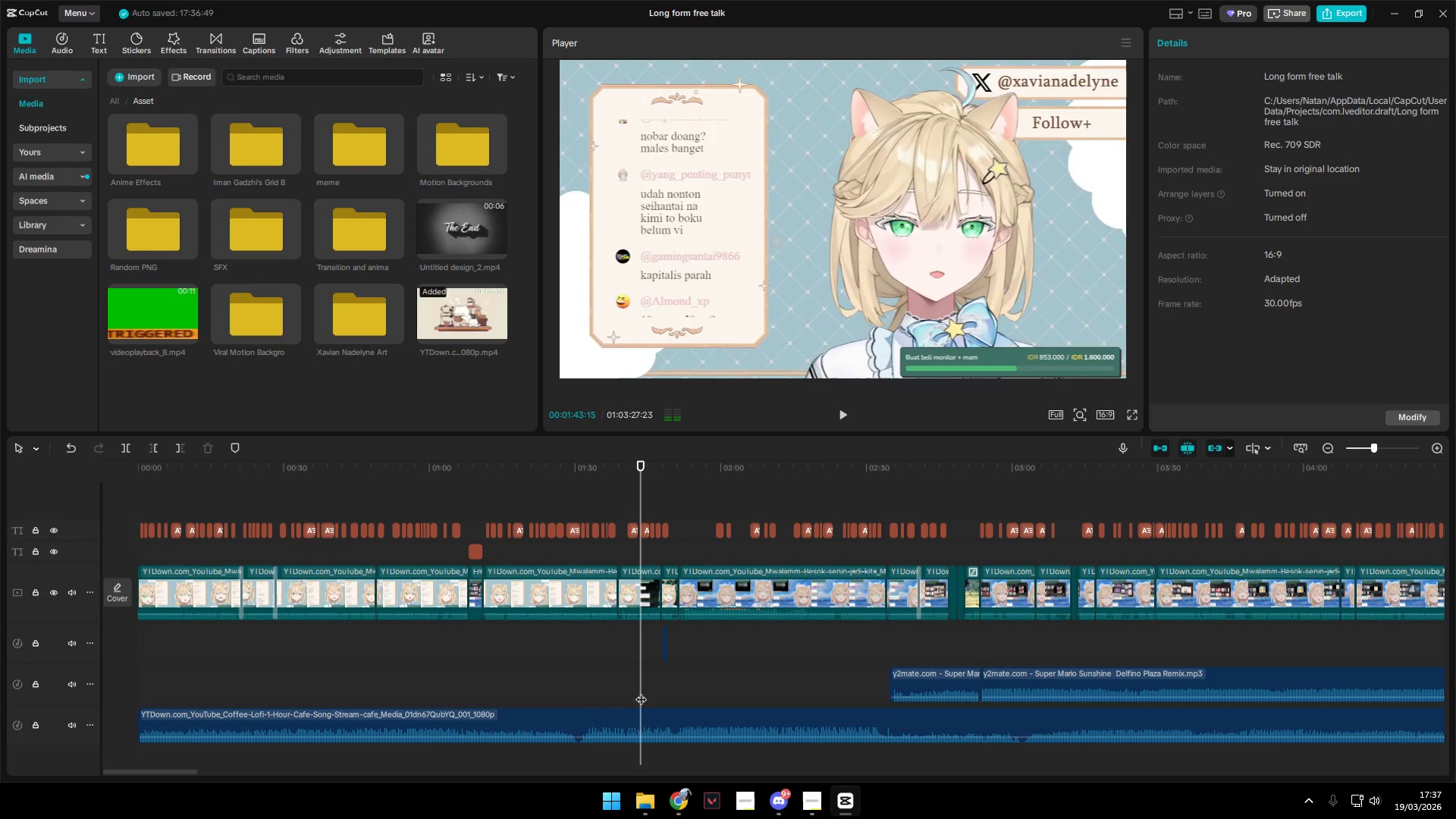 
key(Alt+Space)
 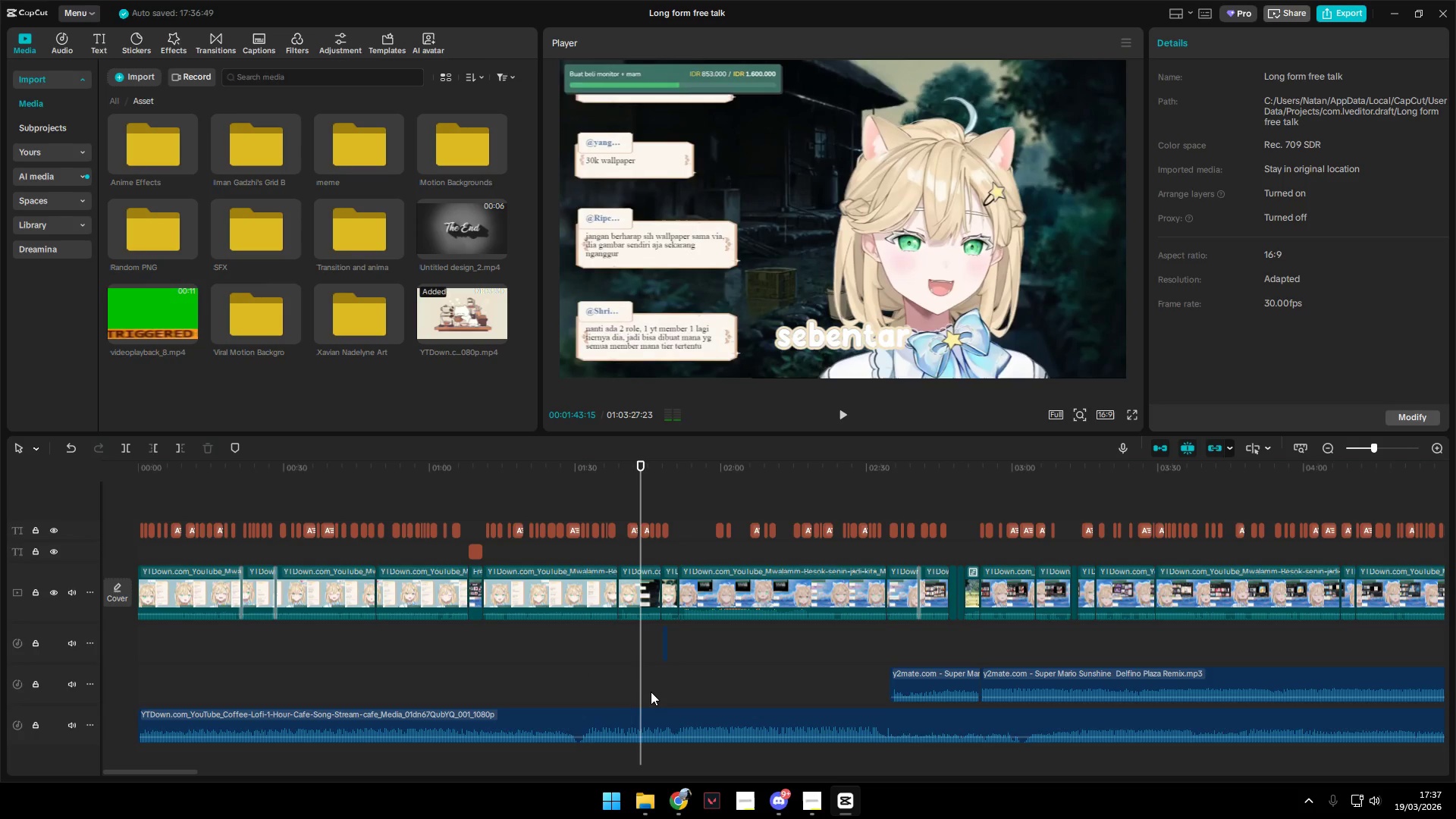 
left_click([661, 691])
 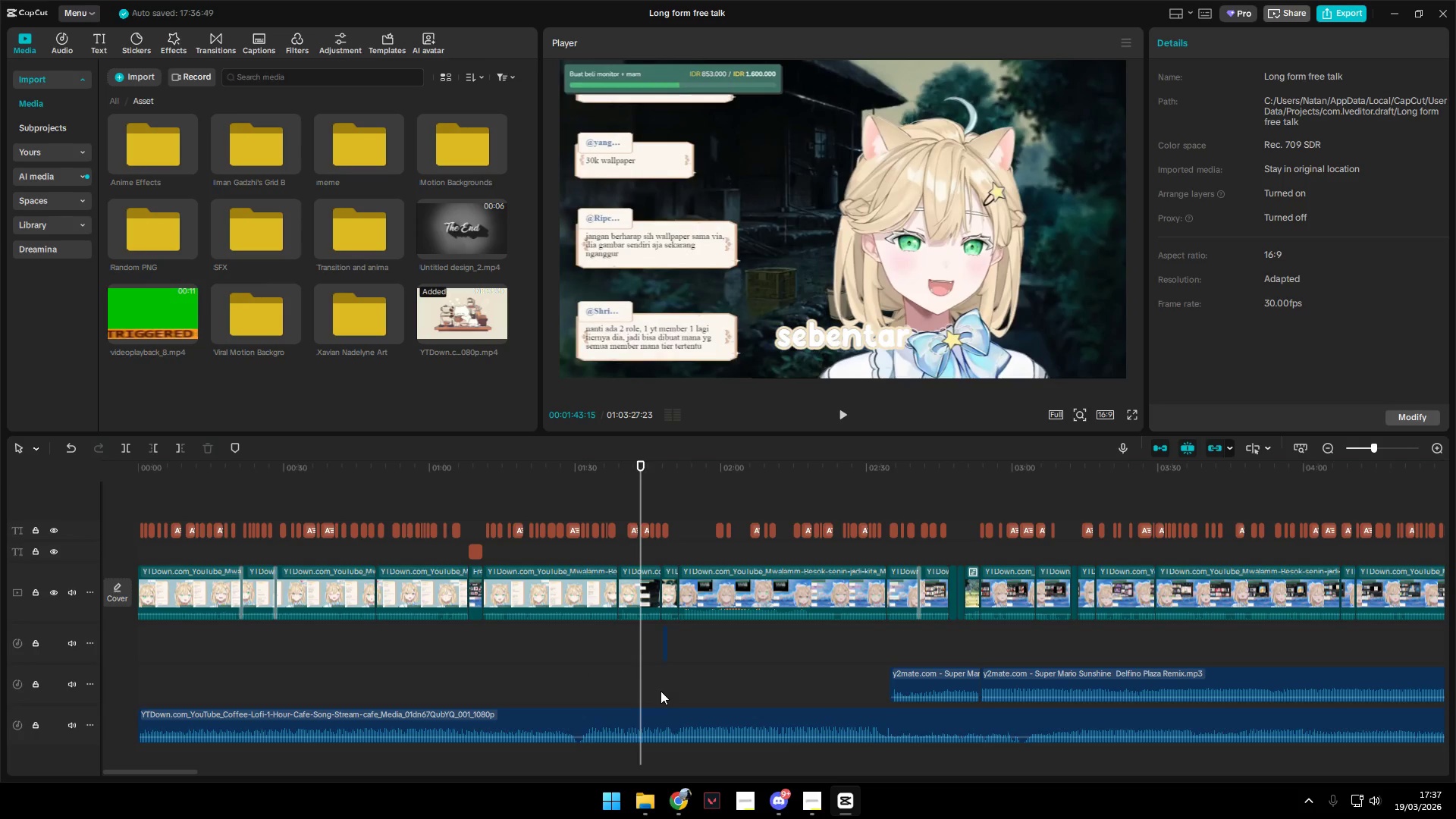 
key(Alt+Space)
 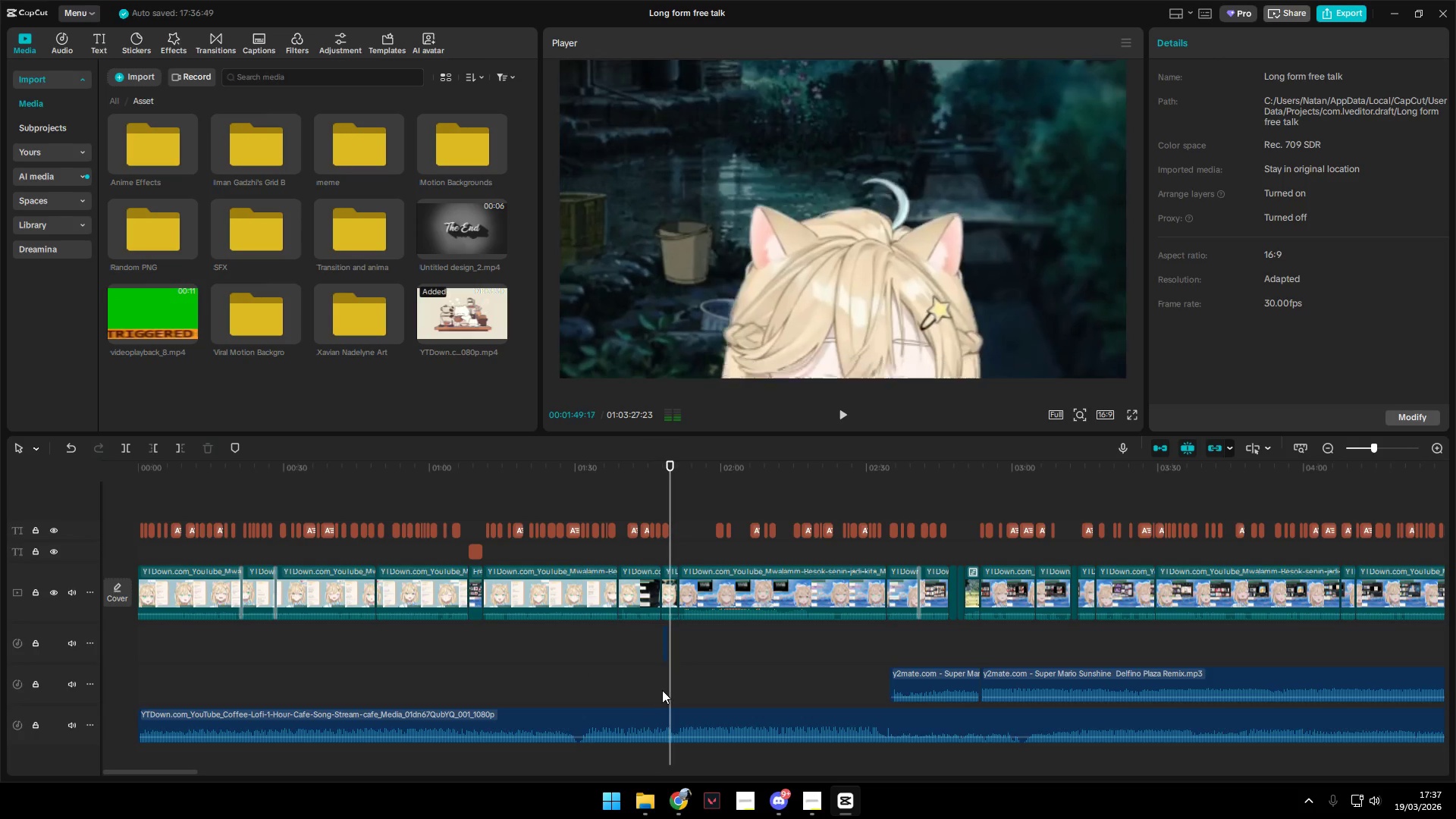 
left_click([657, 689])
 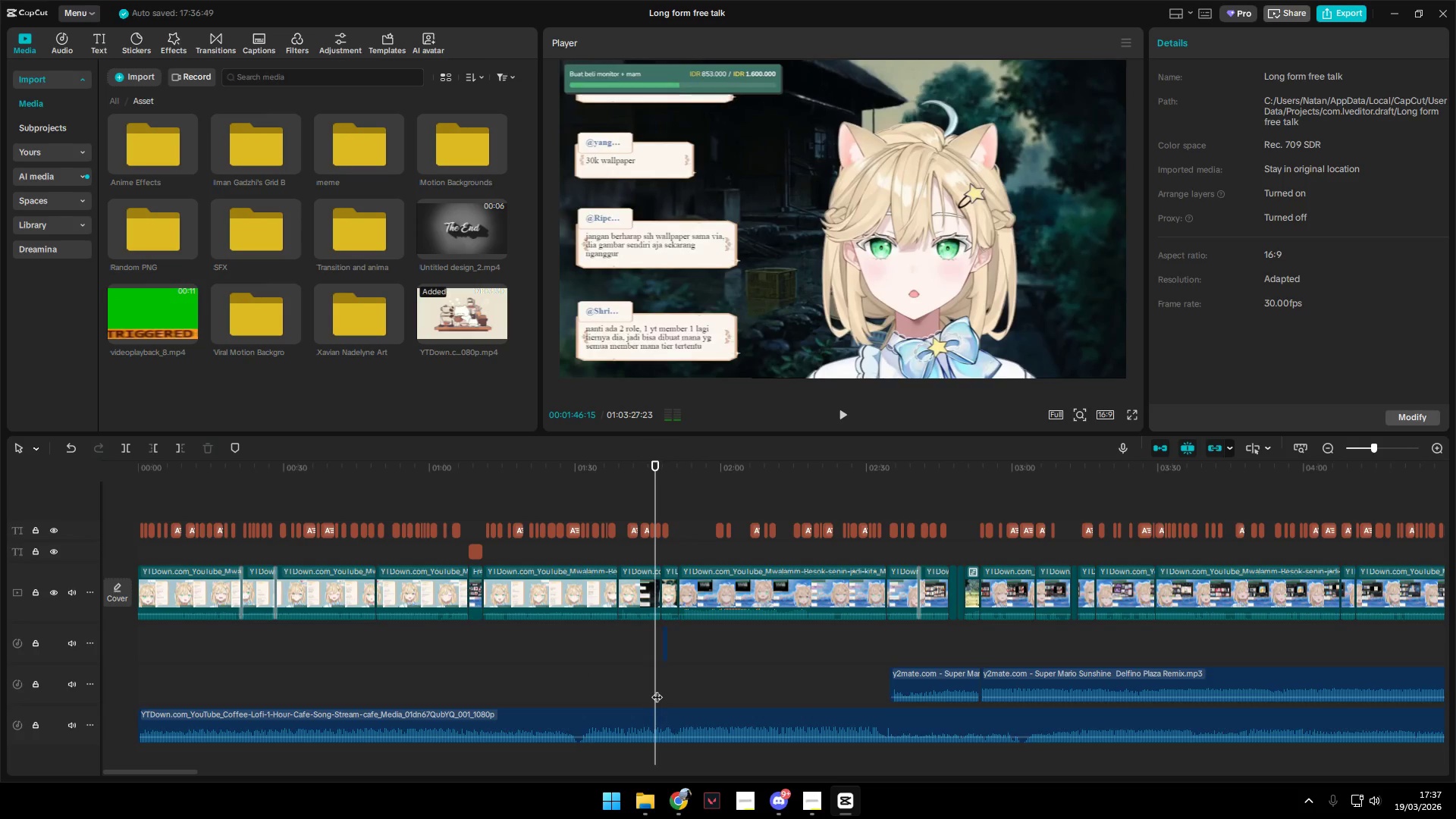 
key(Alt+Space)
 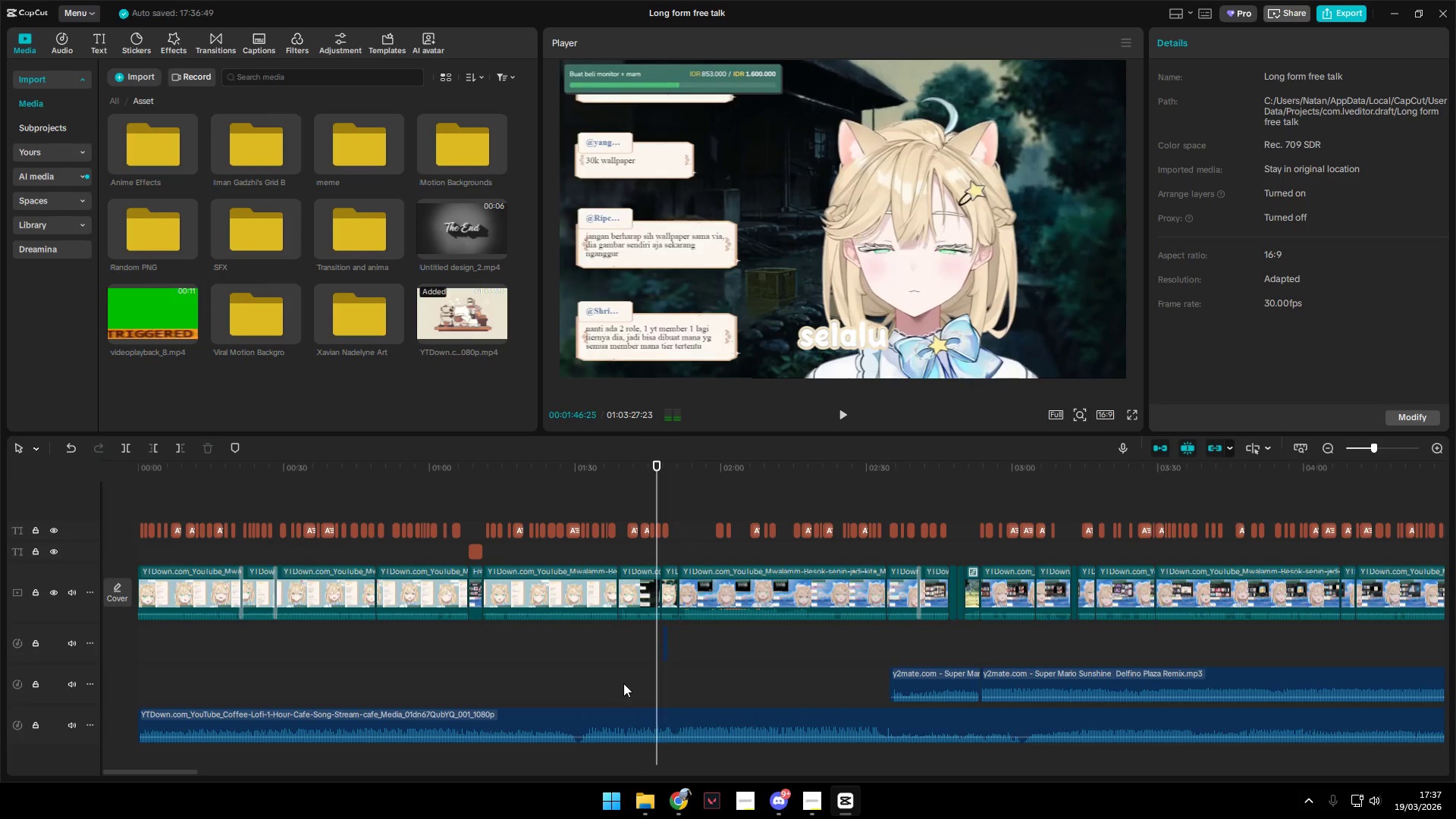 
left_click([620, 681])
 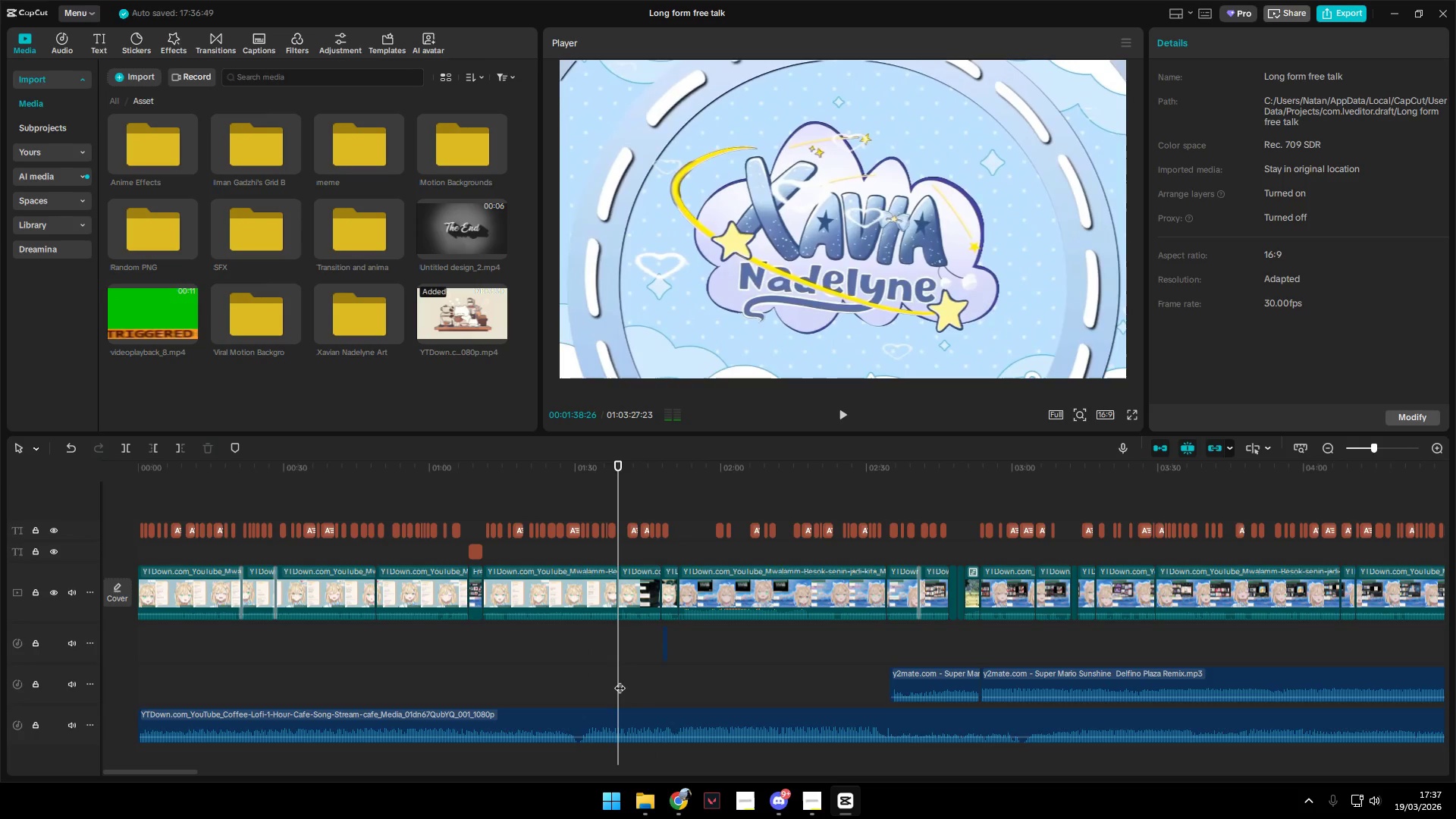 
key(Alt+Space)
 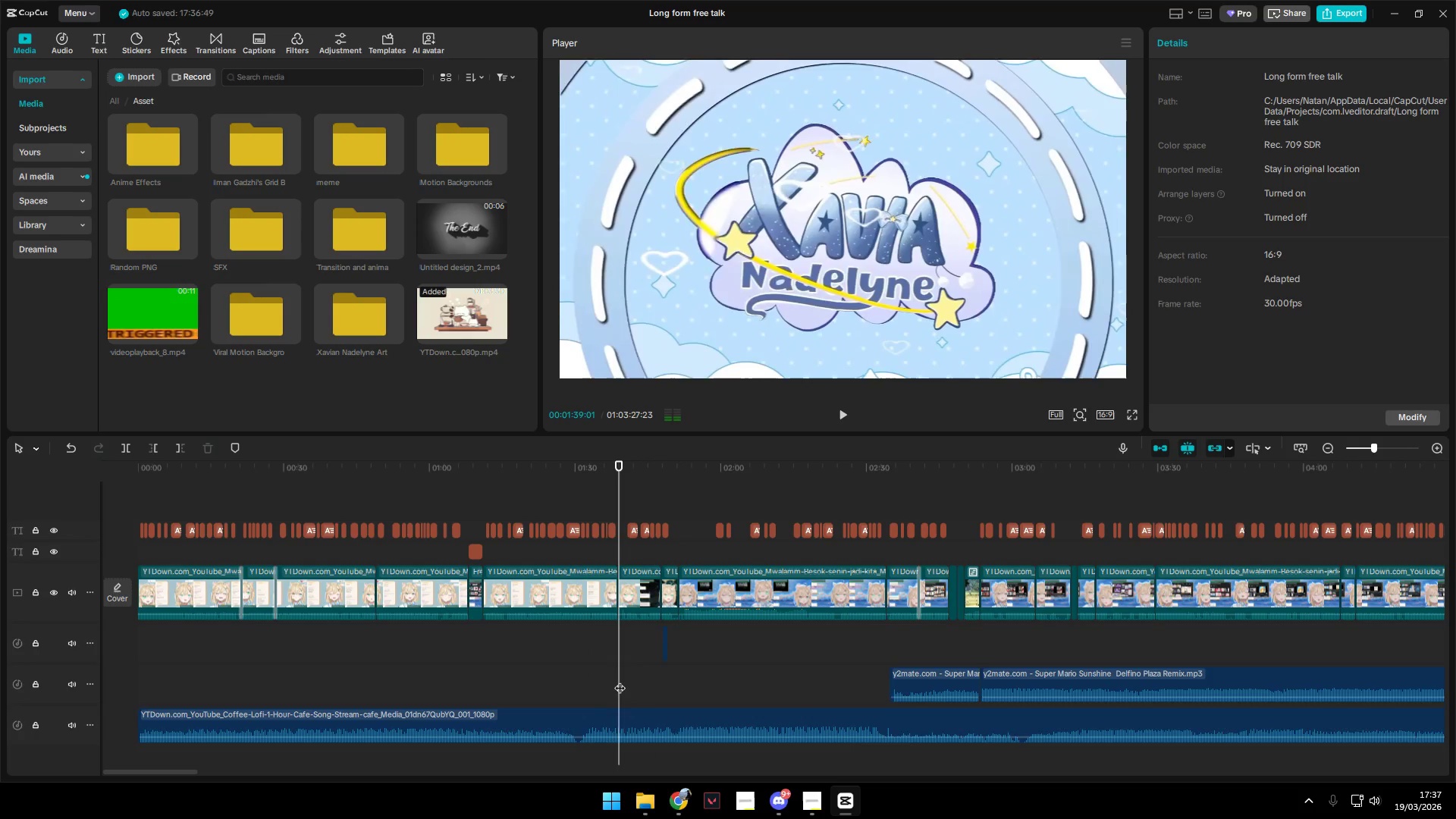 
left_click([620, 680])
 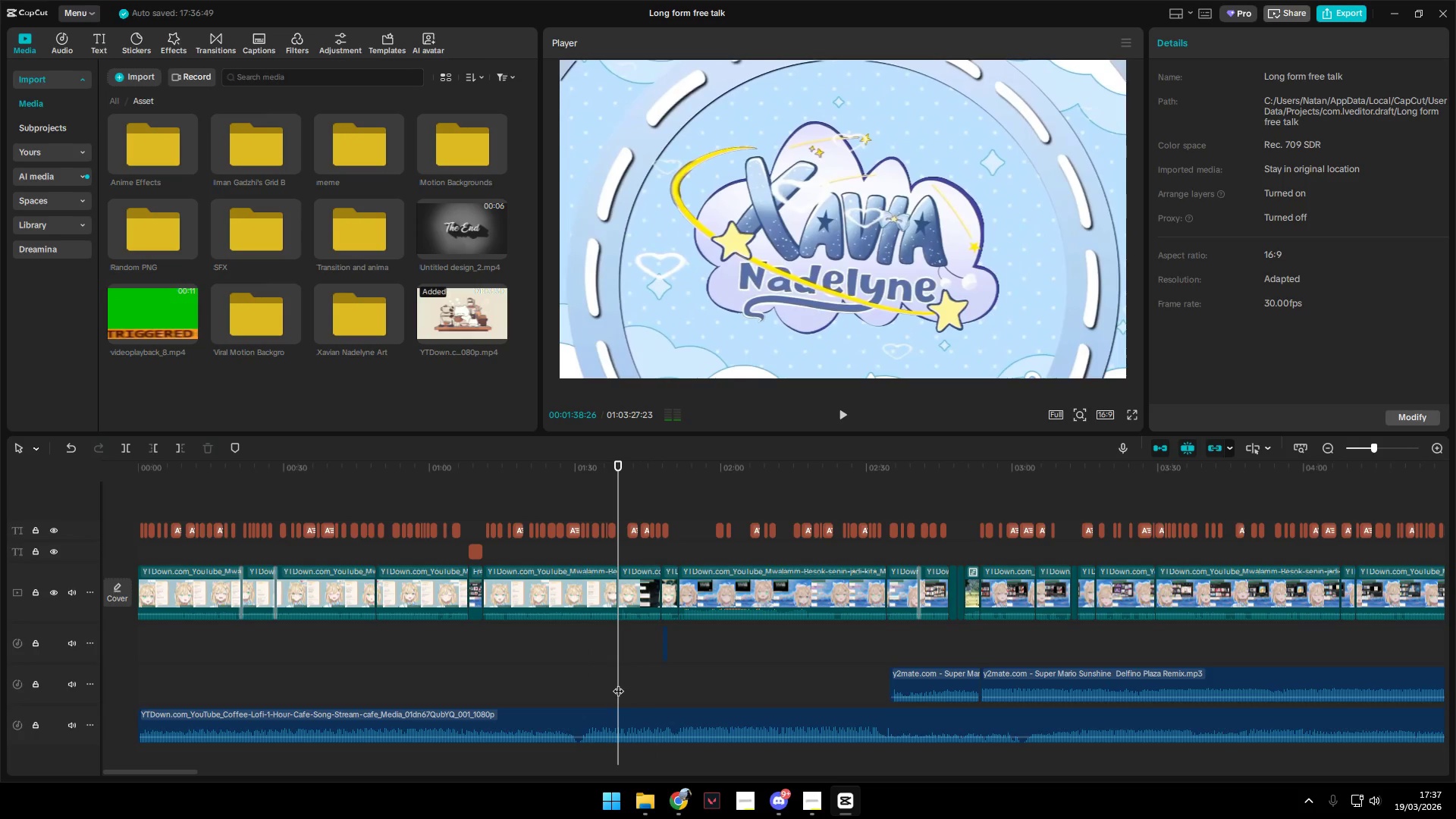 
left_click([617, 708])
 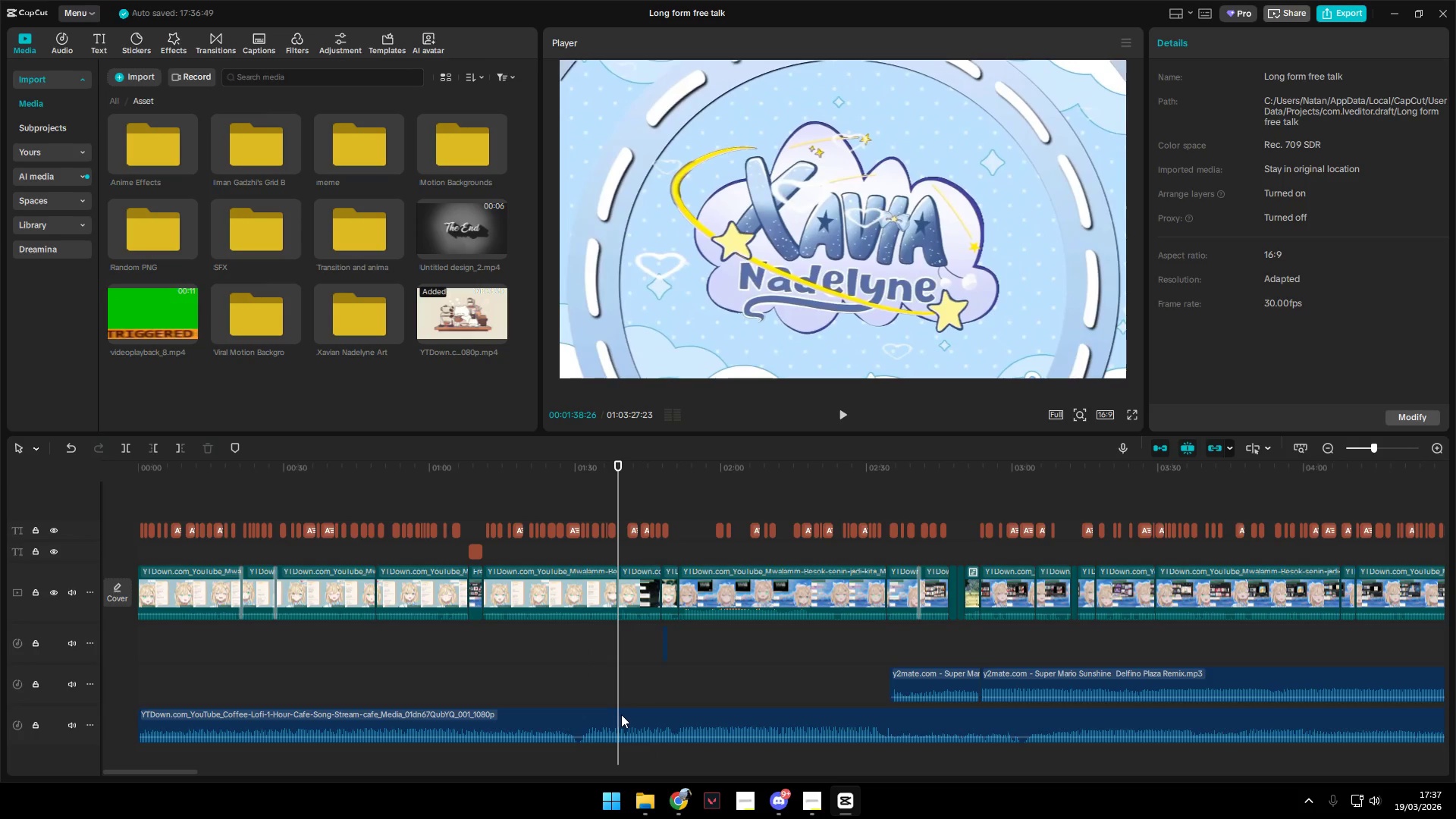 
left_click([621, 714])
 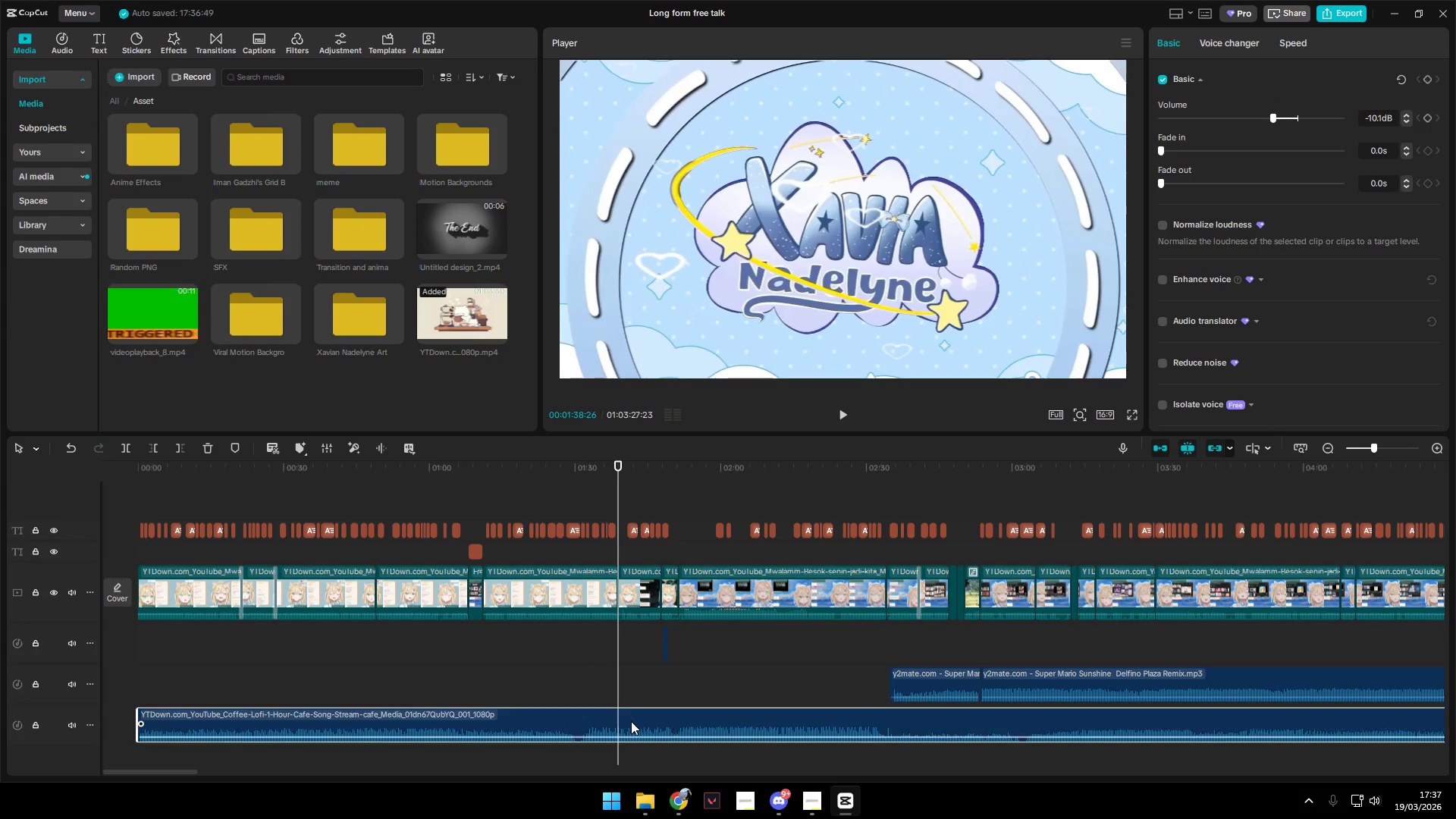 
key(Alt+W)
 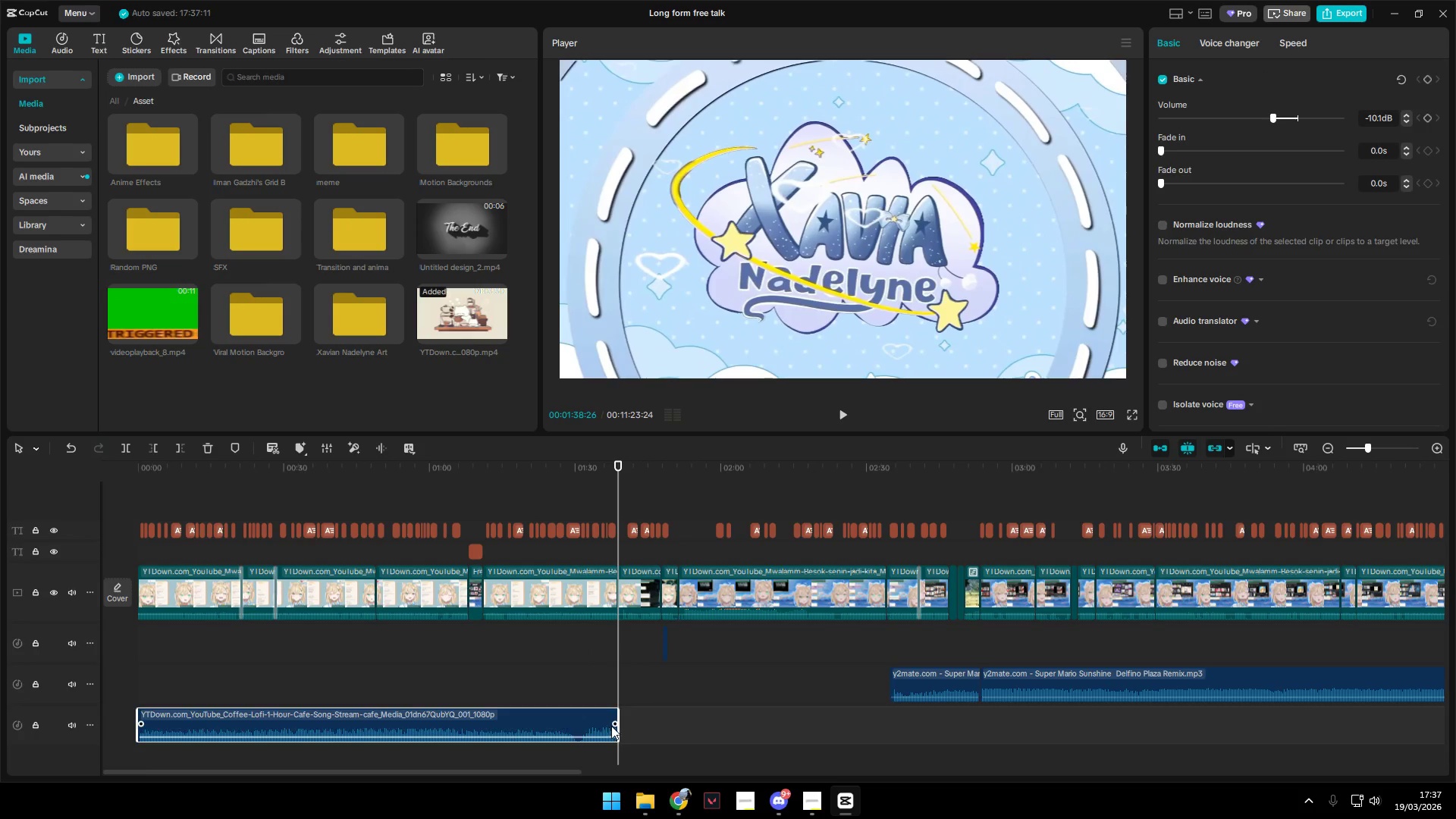 
left_click_drag(start_coordinate=[613, 724], to_coordinate=[600, 724])
 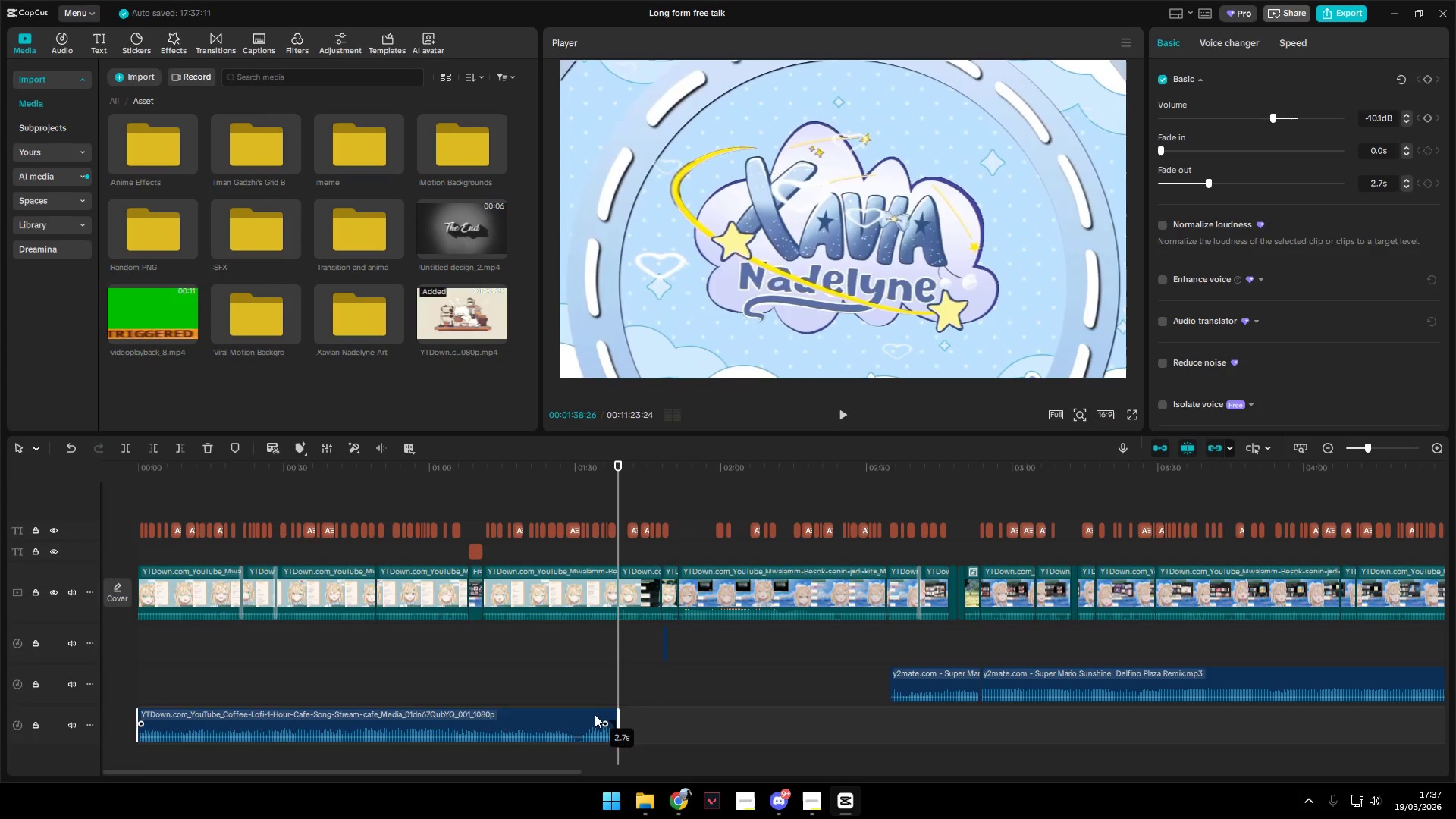 
left_click([579, 682])
 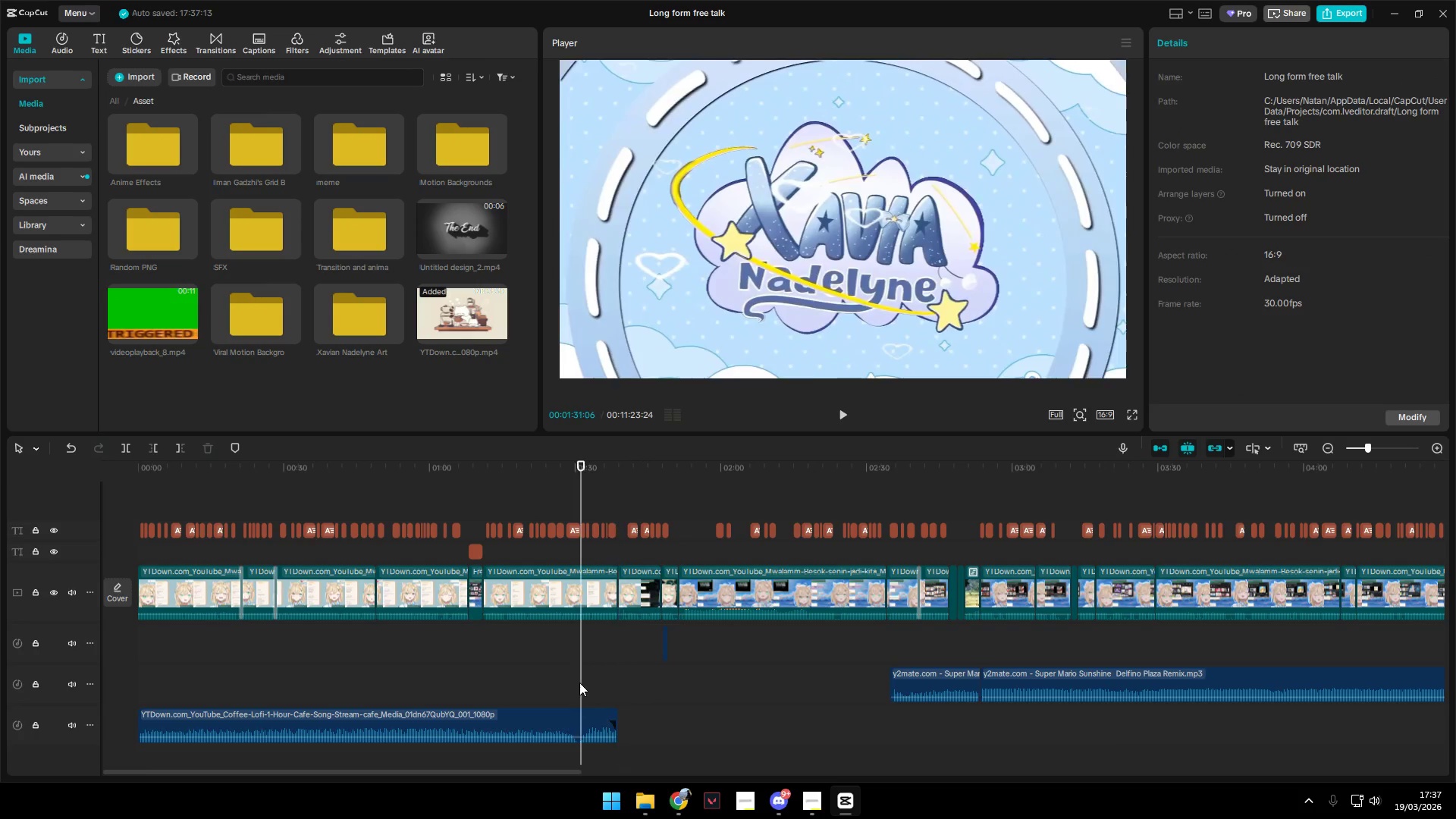 
key(Alt+Space)
 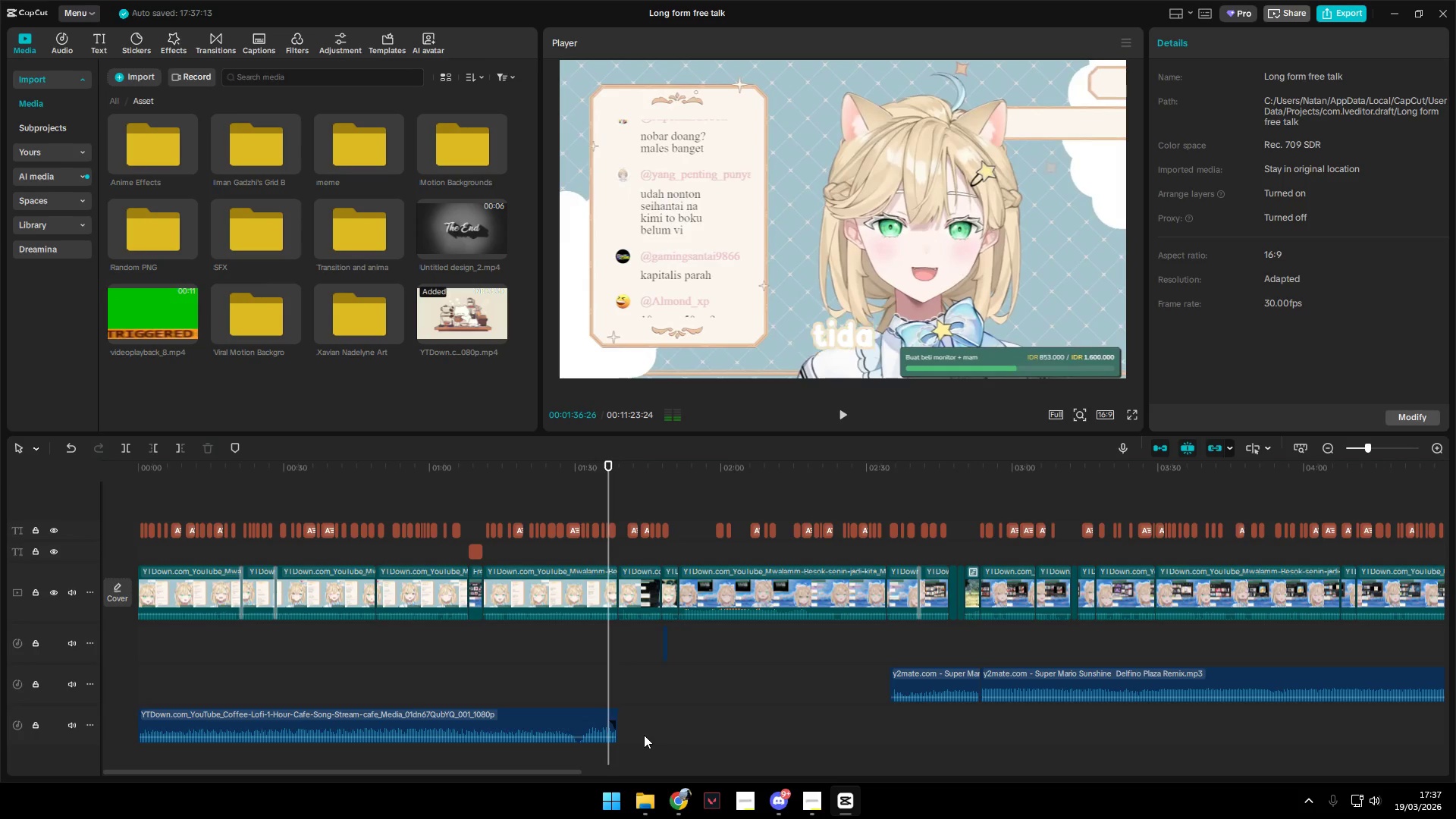 
wait(10.74)
 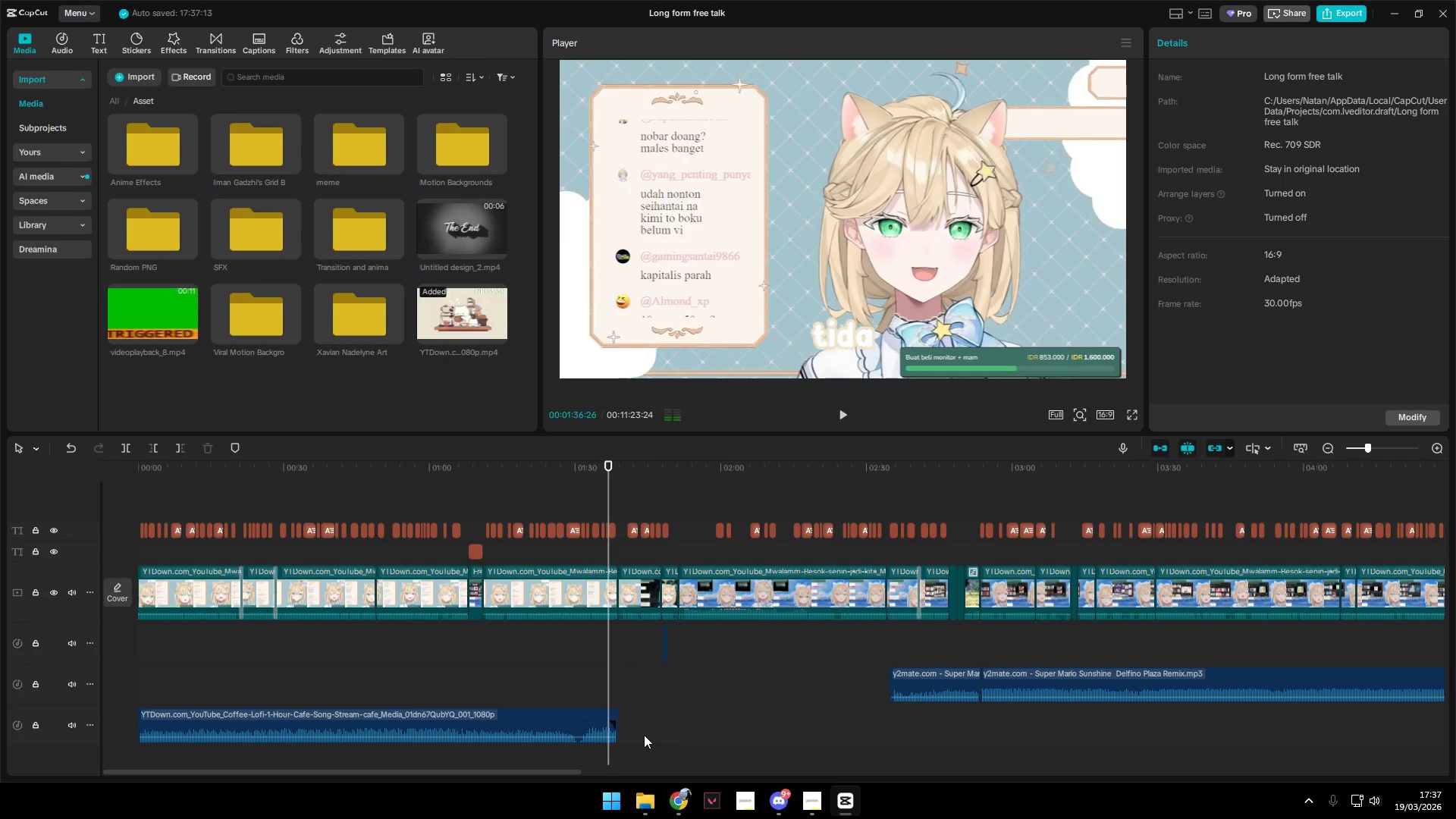 
hold_key(key=ControlLeft, duration=1.5)
scroll: coordinate [665, 711], scroll_direction: down, amount: 9.0
 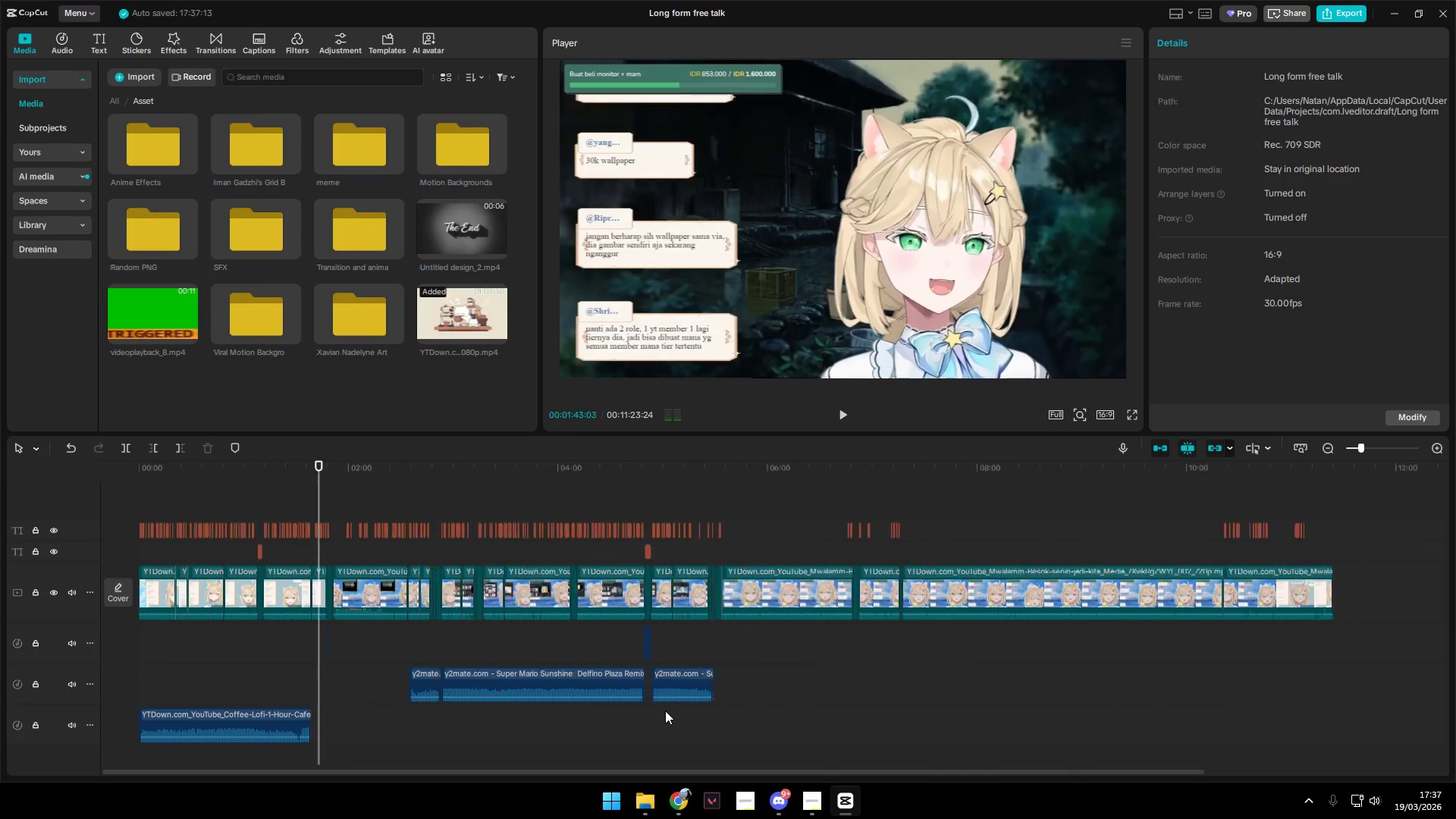 
hold_key(key=ControlLeft, duration=1.51)
 